 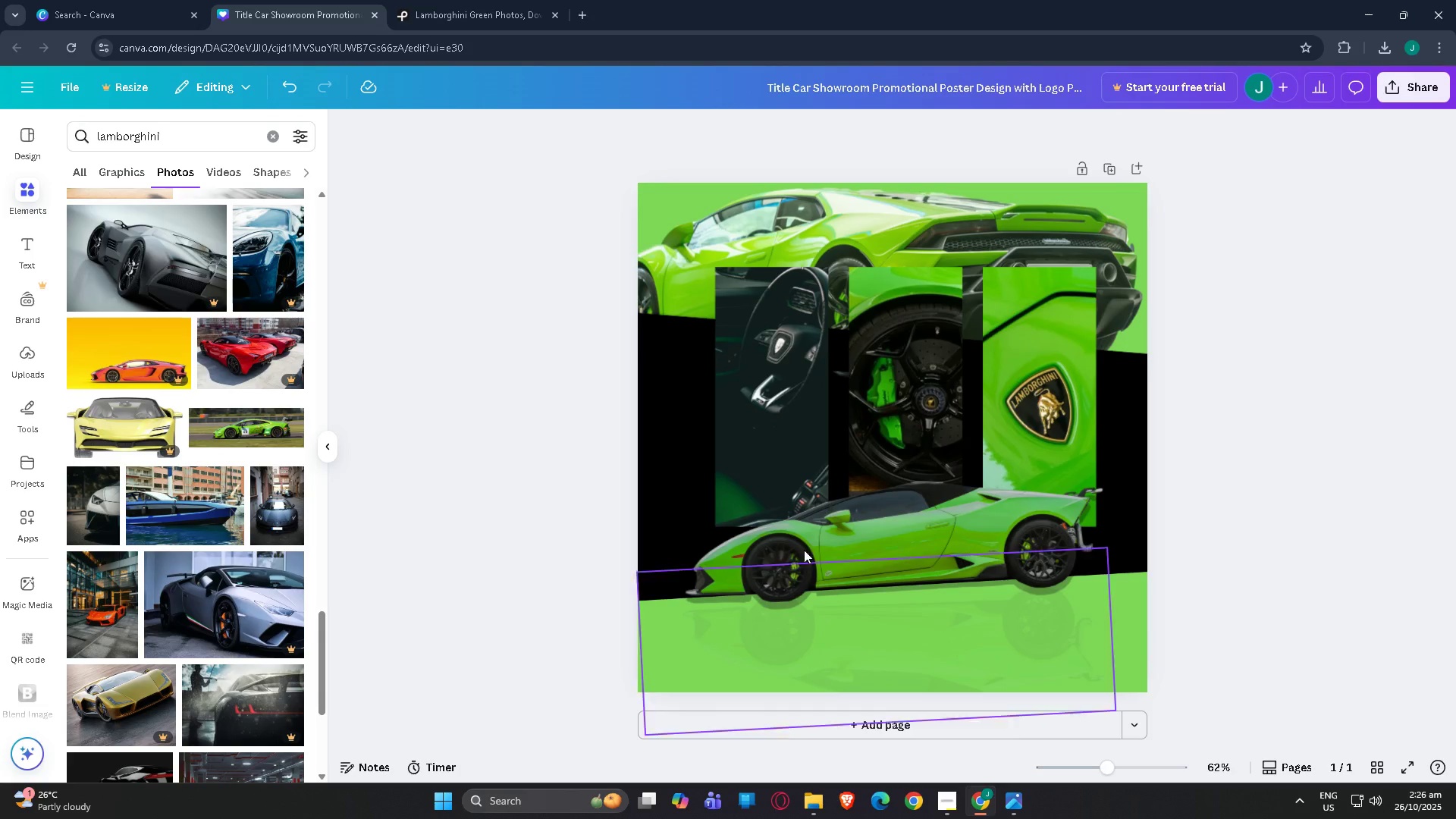 
left_click([684, 251])
 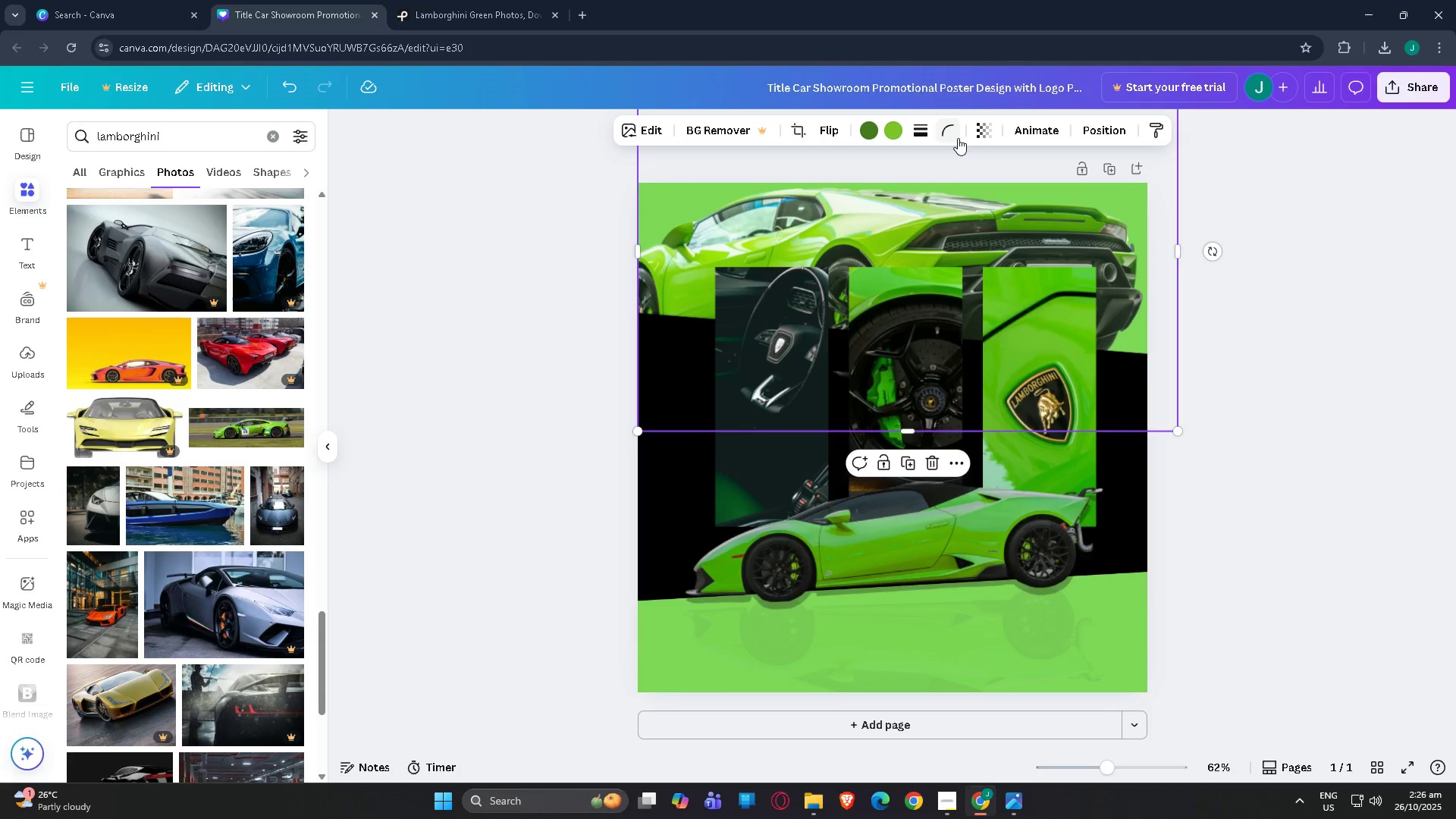 
left_click([976, 133])
 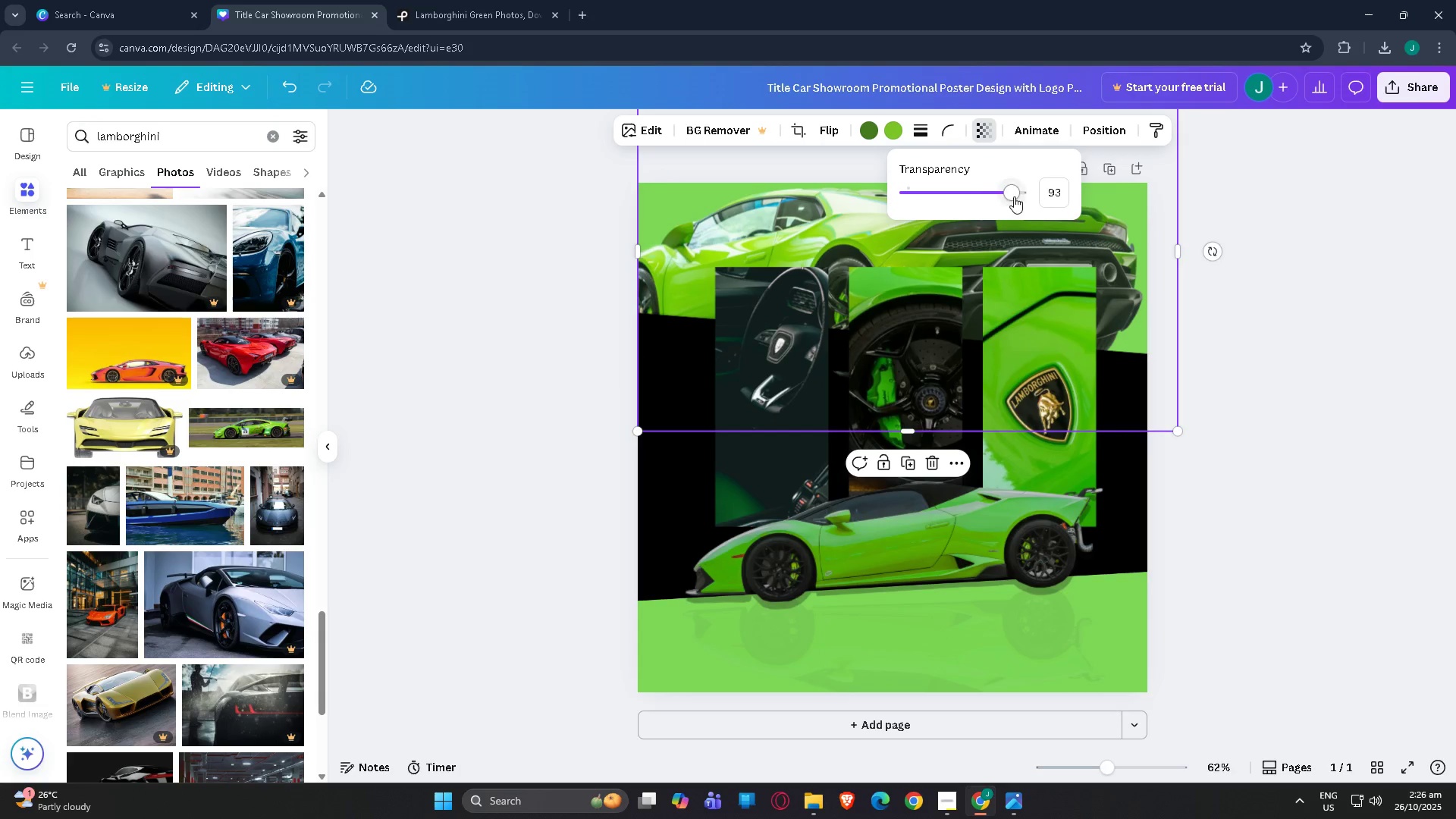 
left_click_drag(start_coordinate=[1014, 196], to_coordinate=[983, 198])
 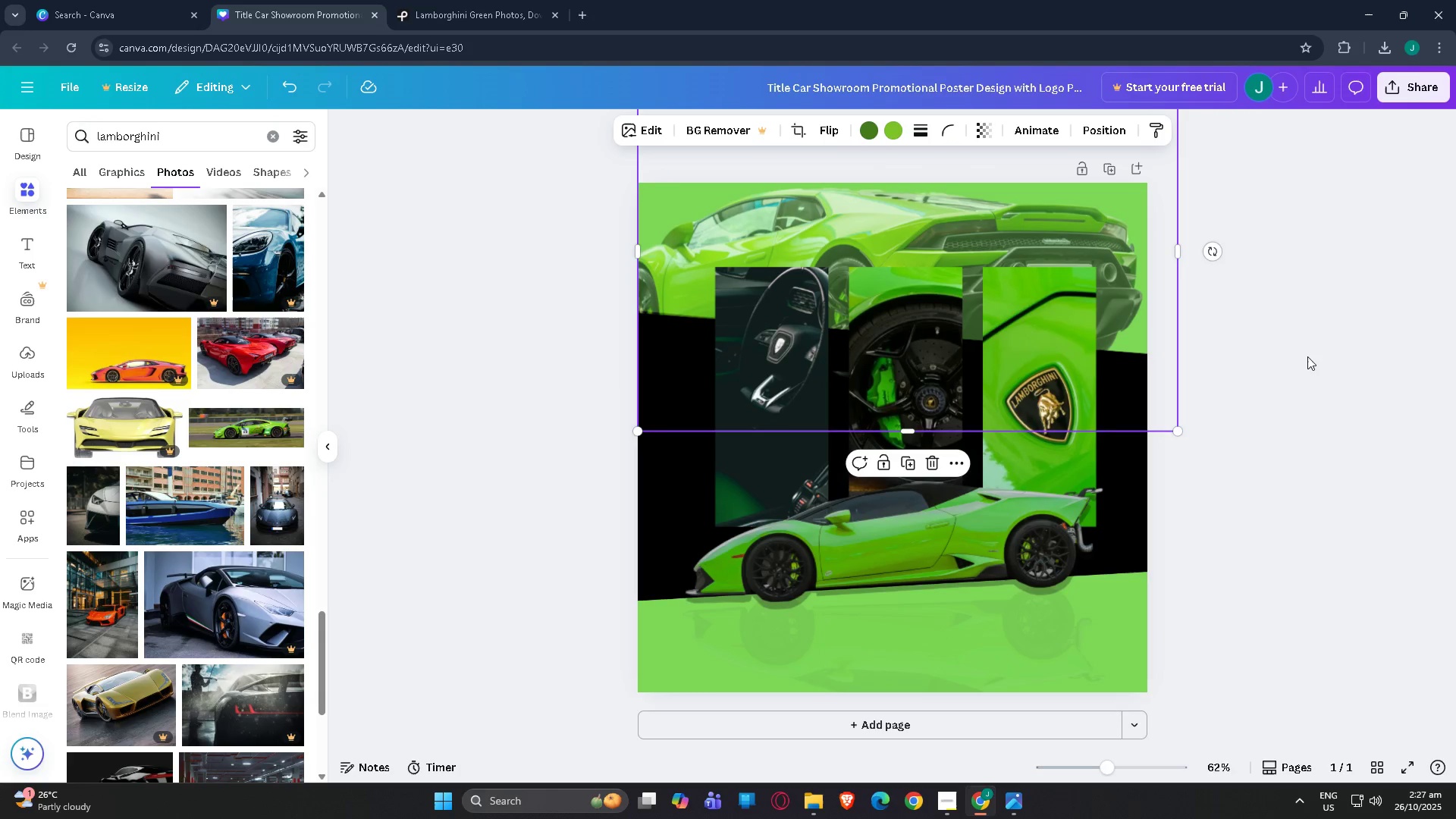 
double_click([1307, 356])
 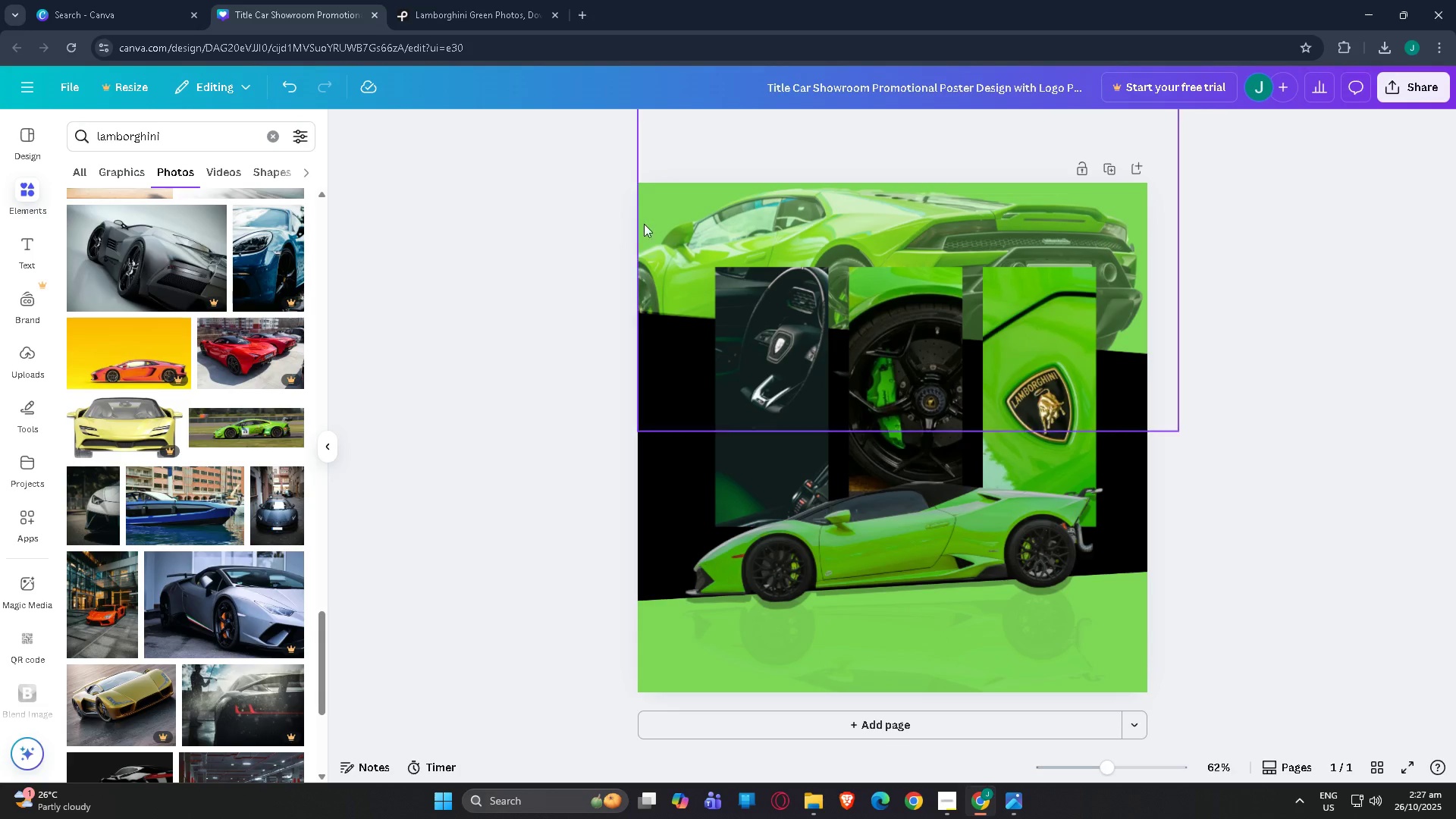 
left_click([684, 219])
 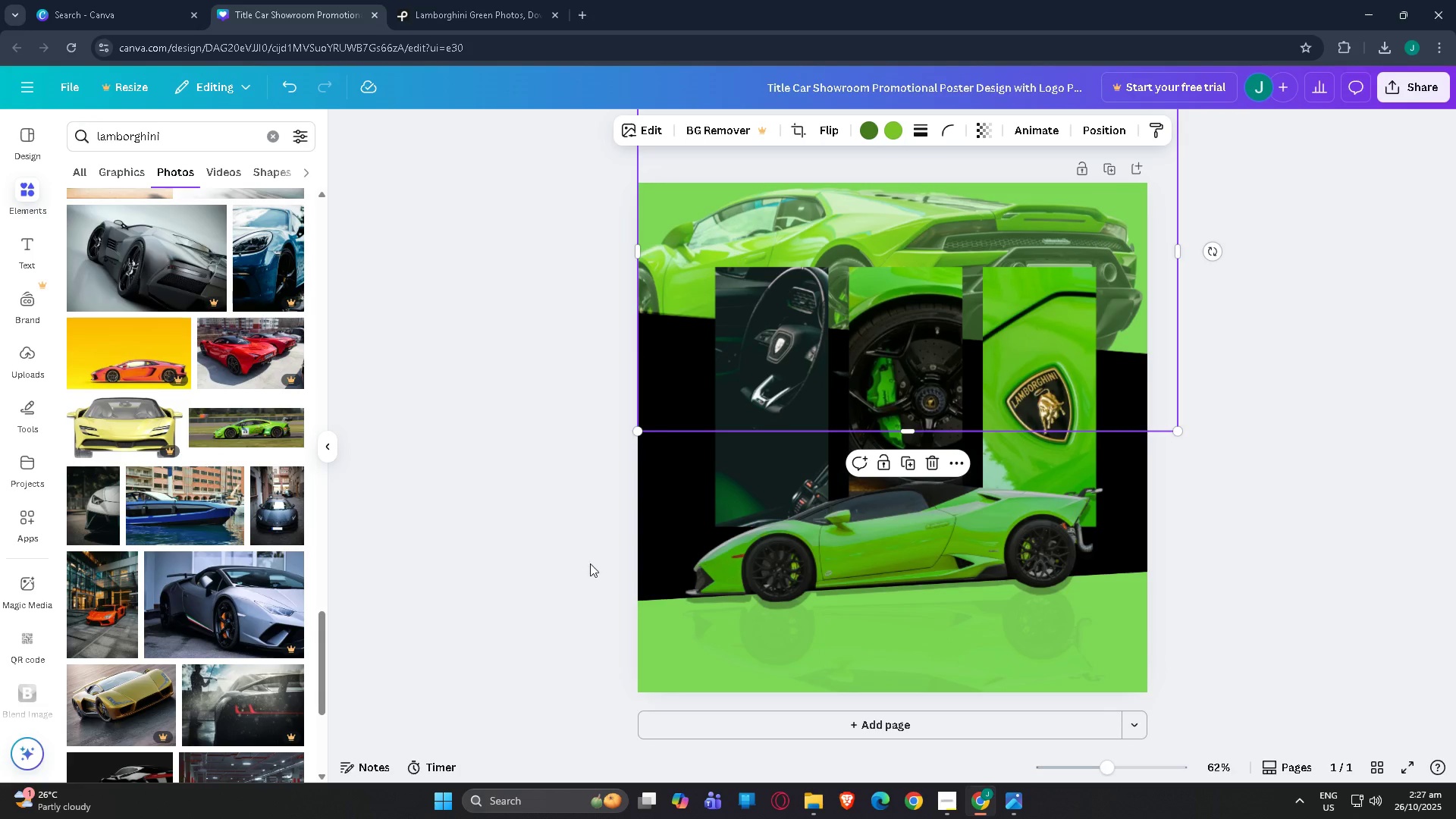 
left_click([666, 676])
 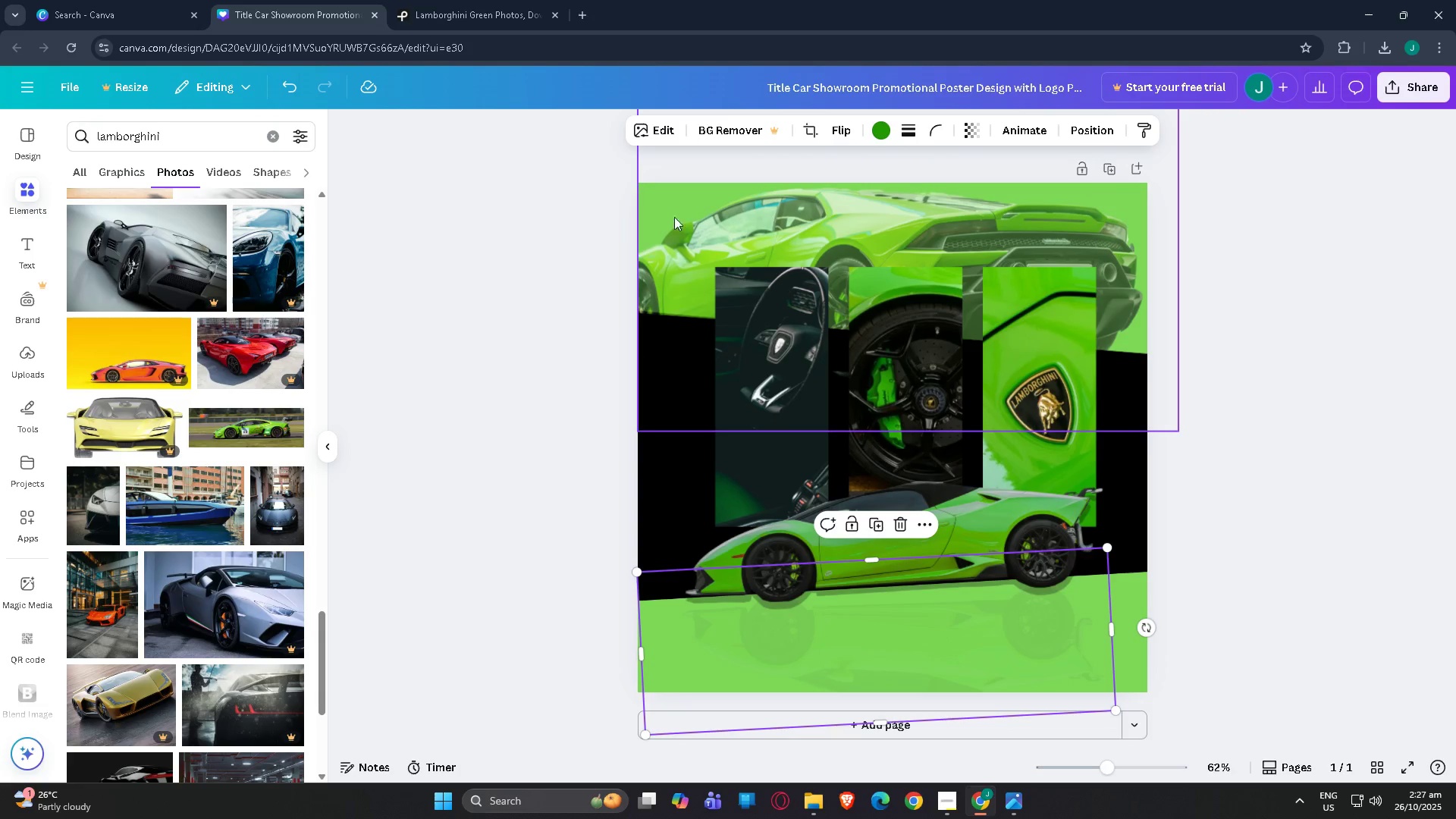 
left_click([647, 216])
 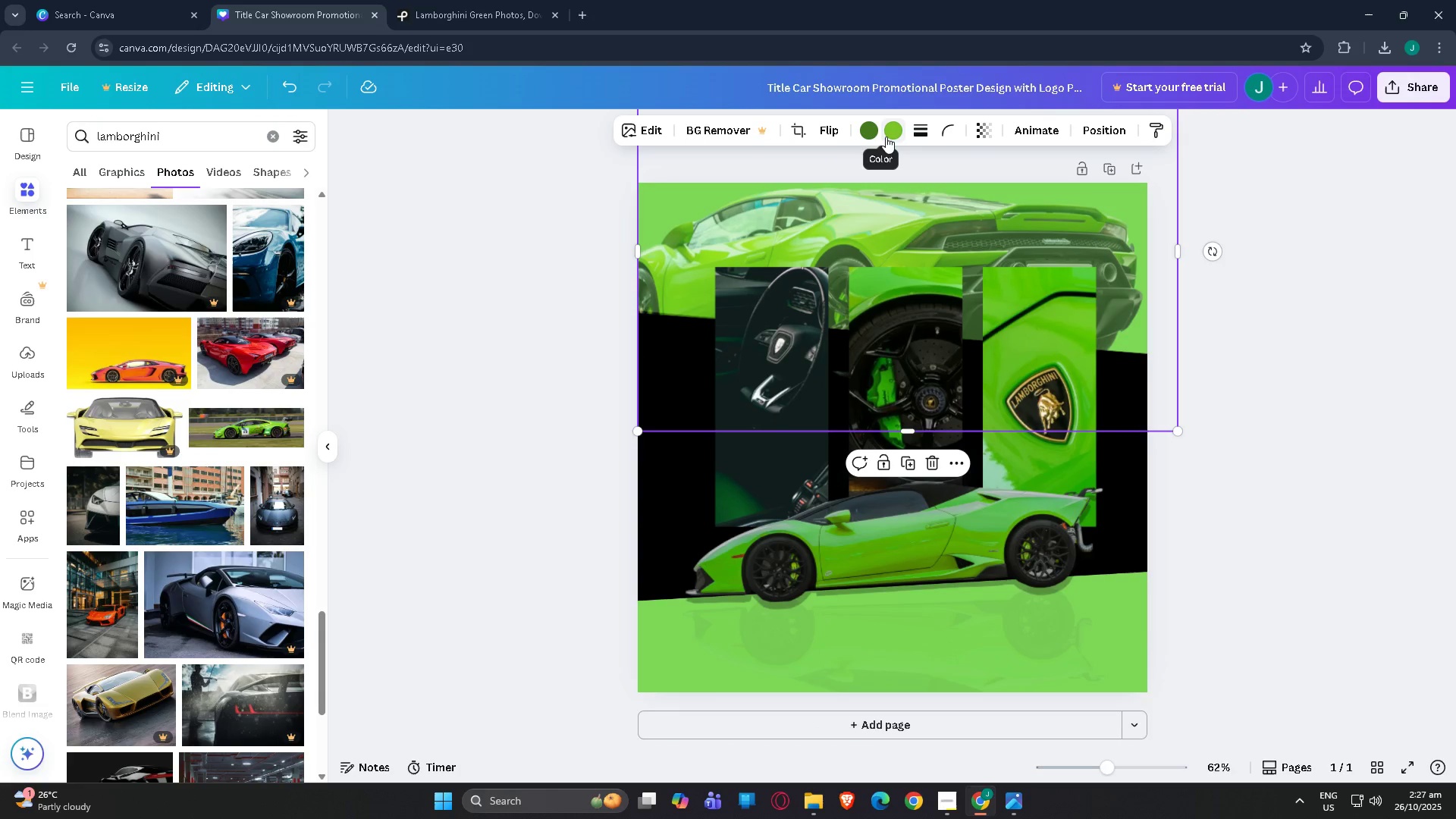 
key(Tab)
 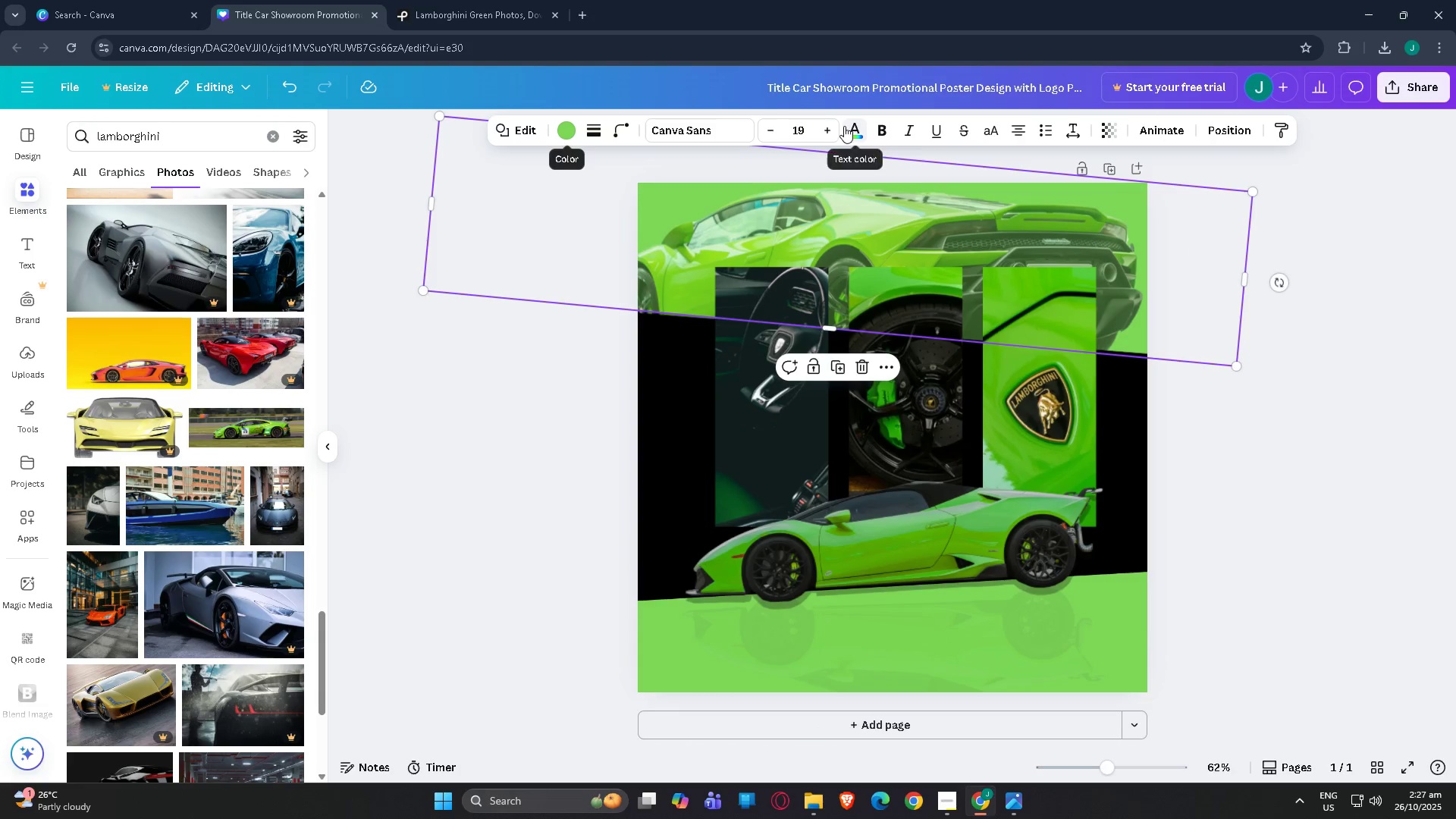 
key(Tab)
 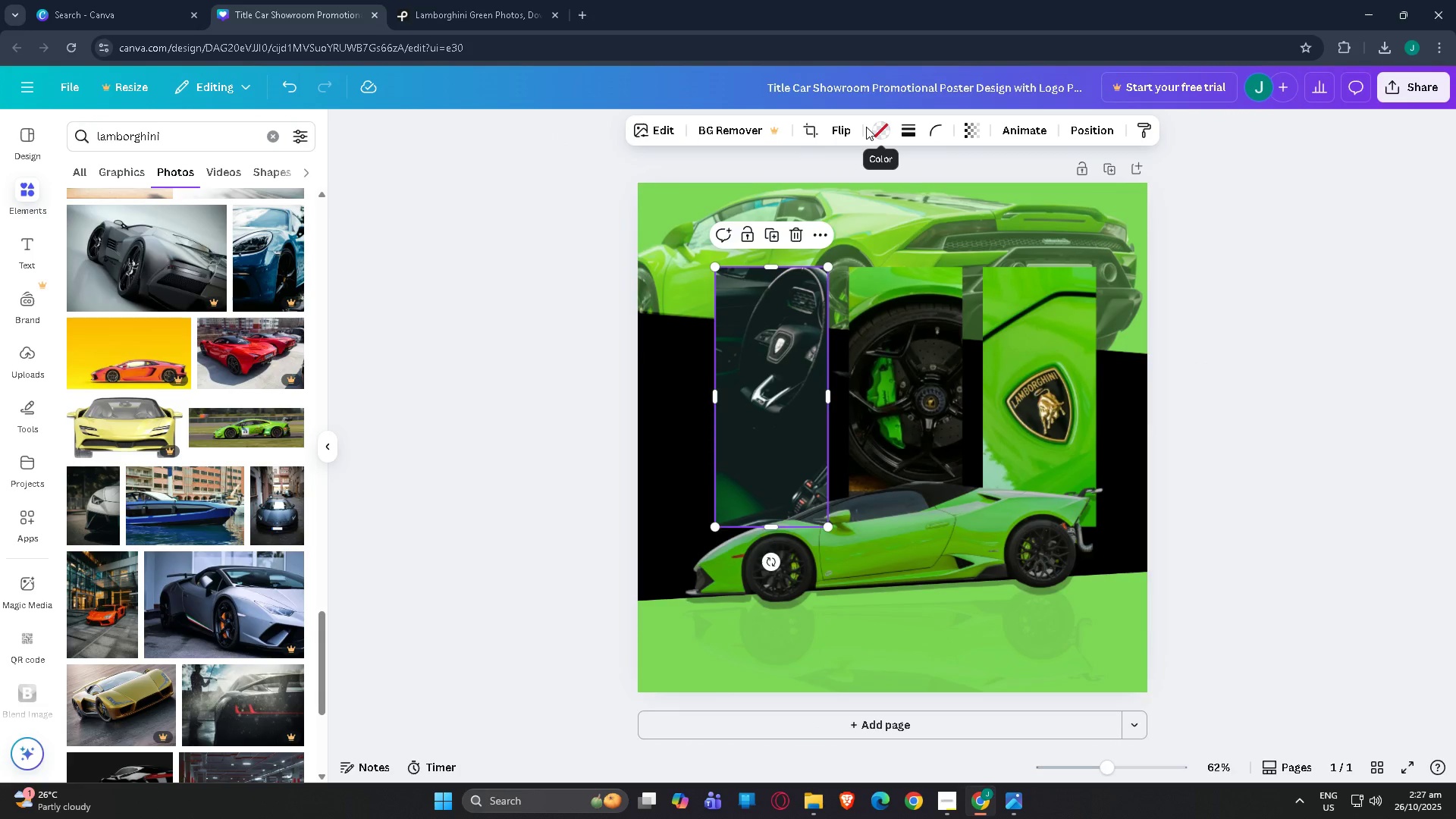 
key(Tab)
 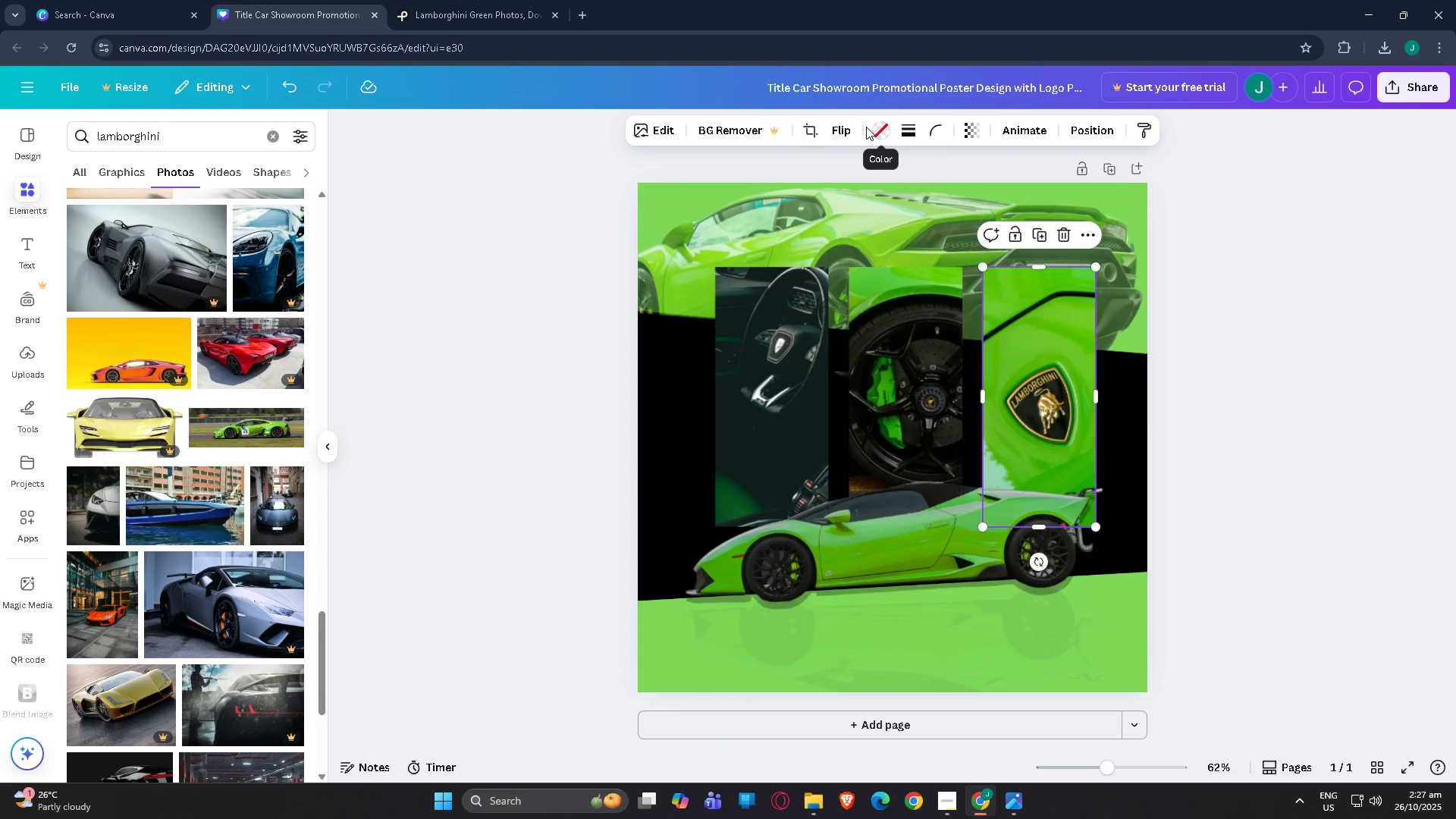 
key(Tab)
 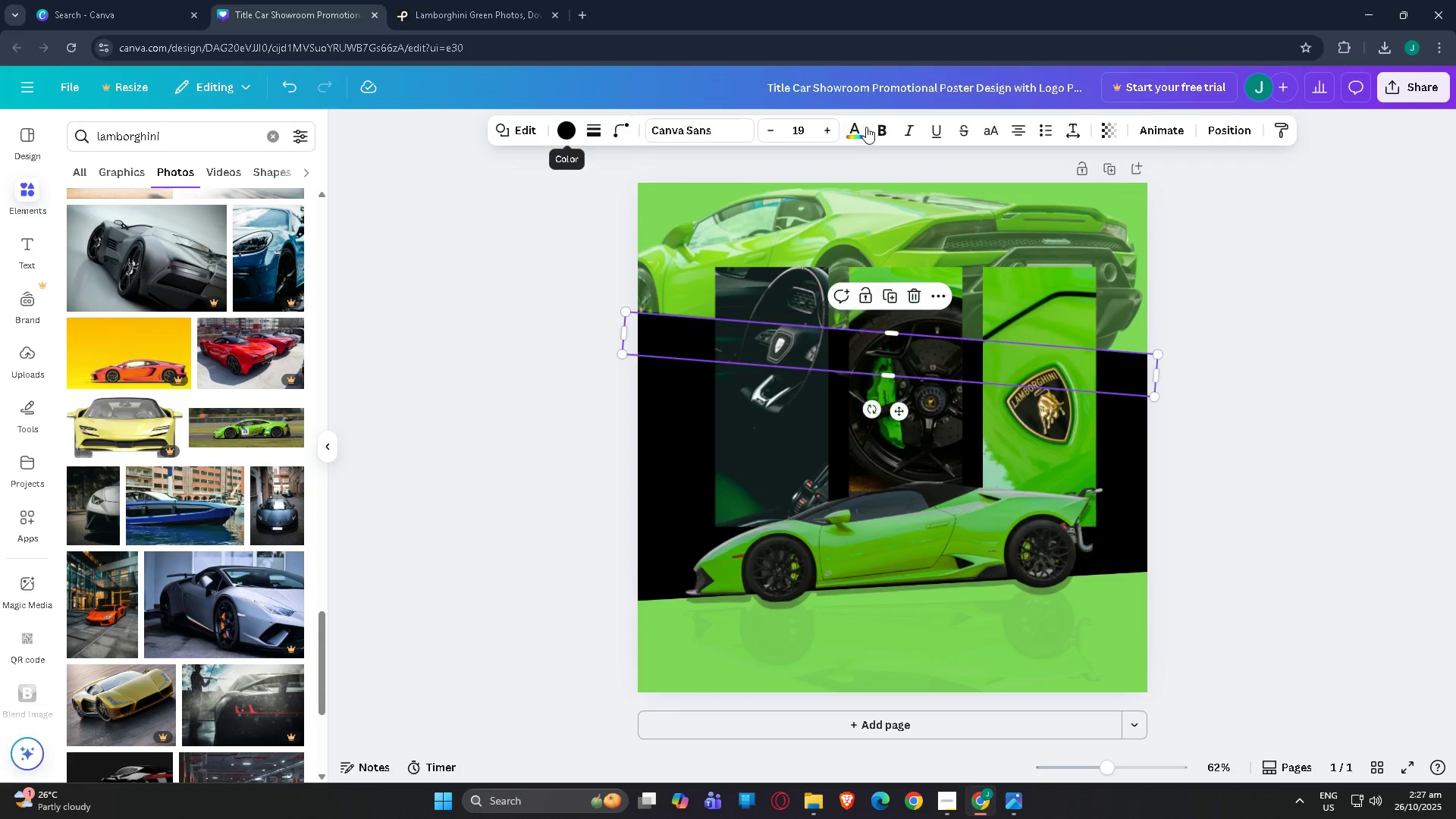 
key(Tab)
 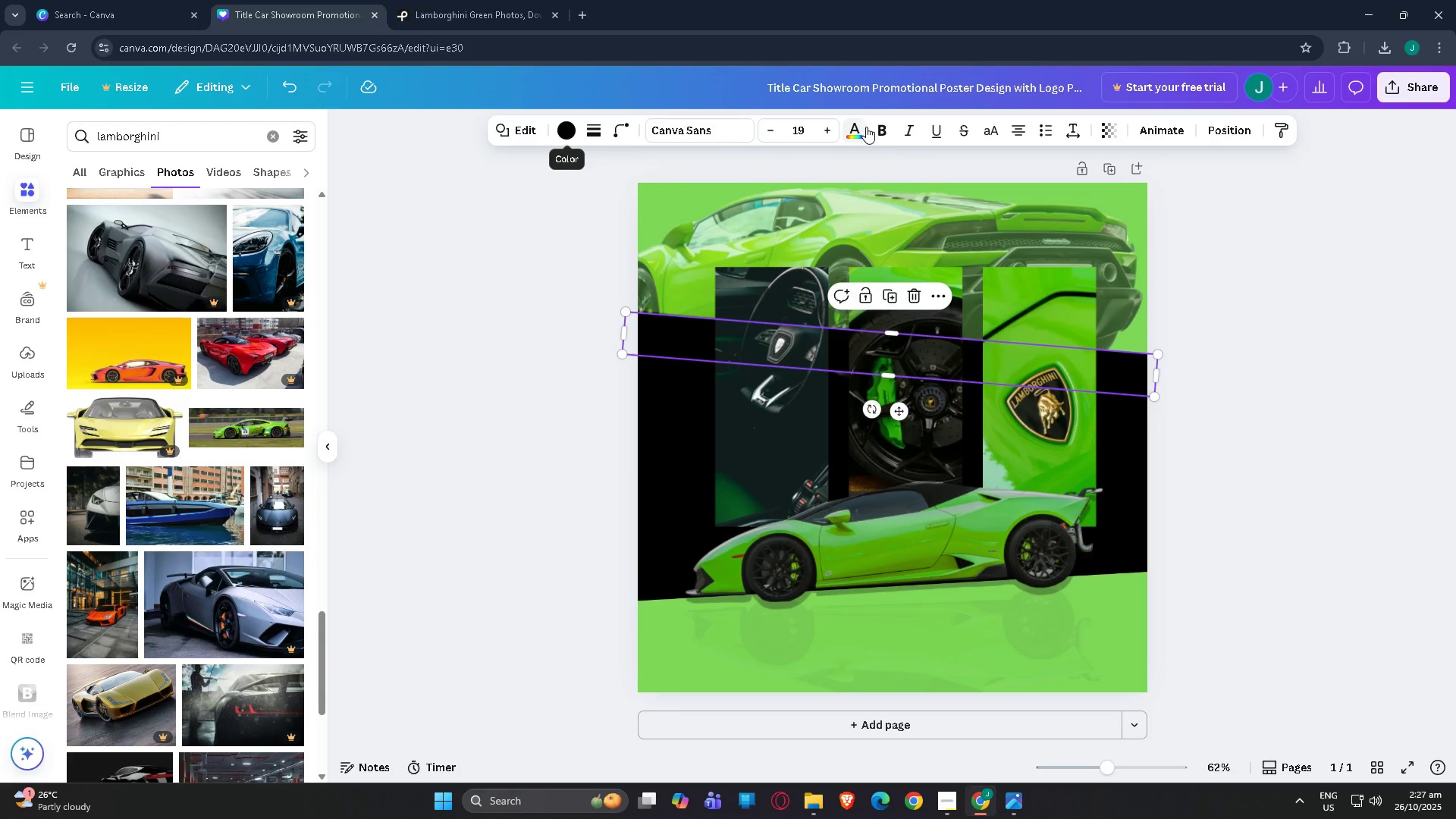 
key(Tab)
 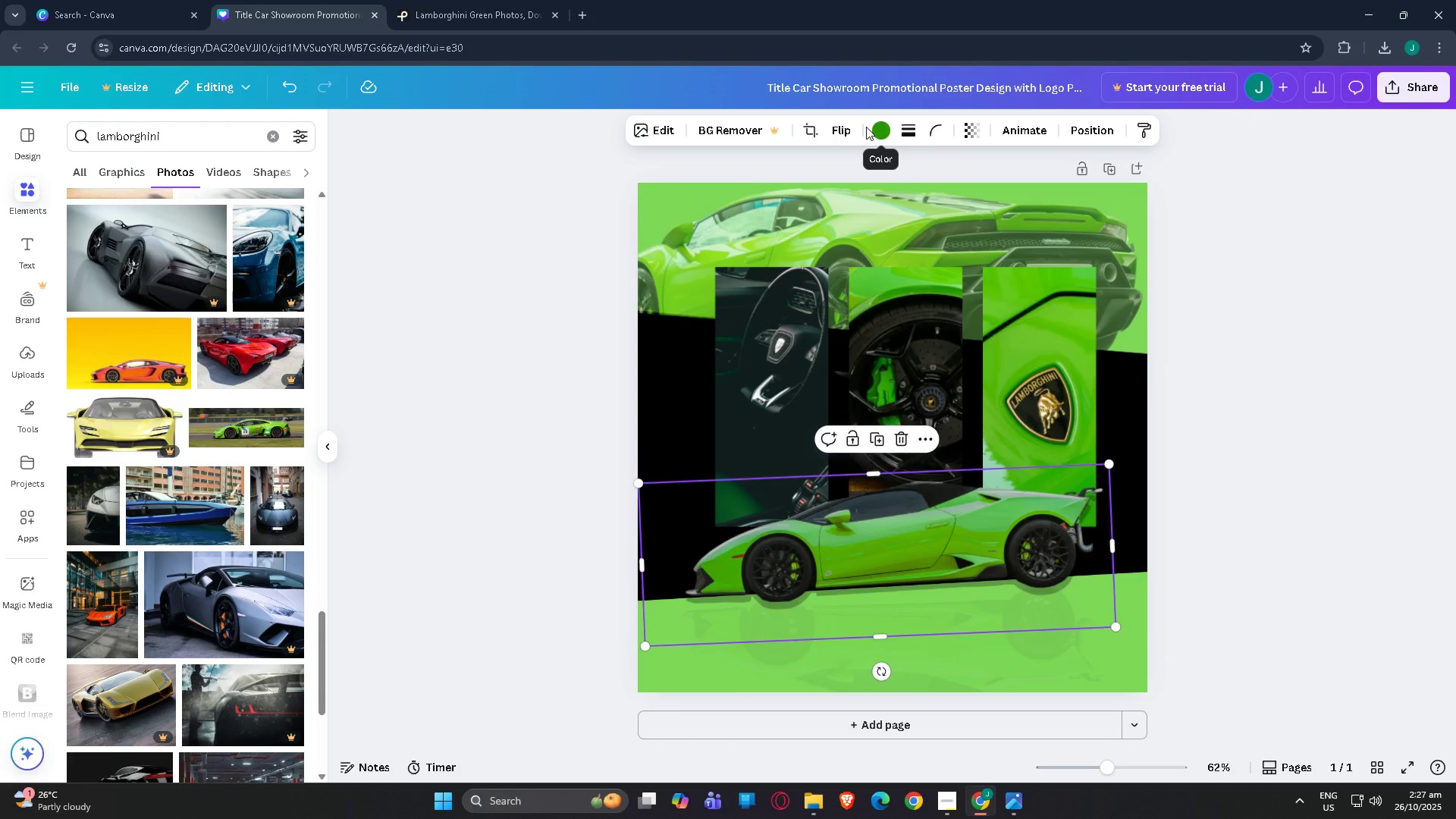 
key(Tab)
 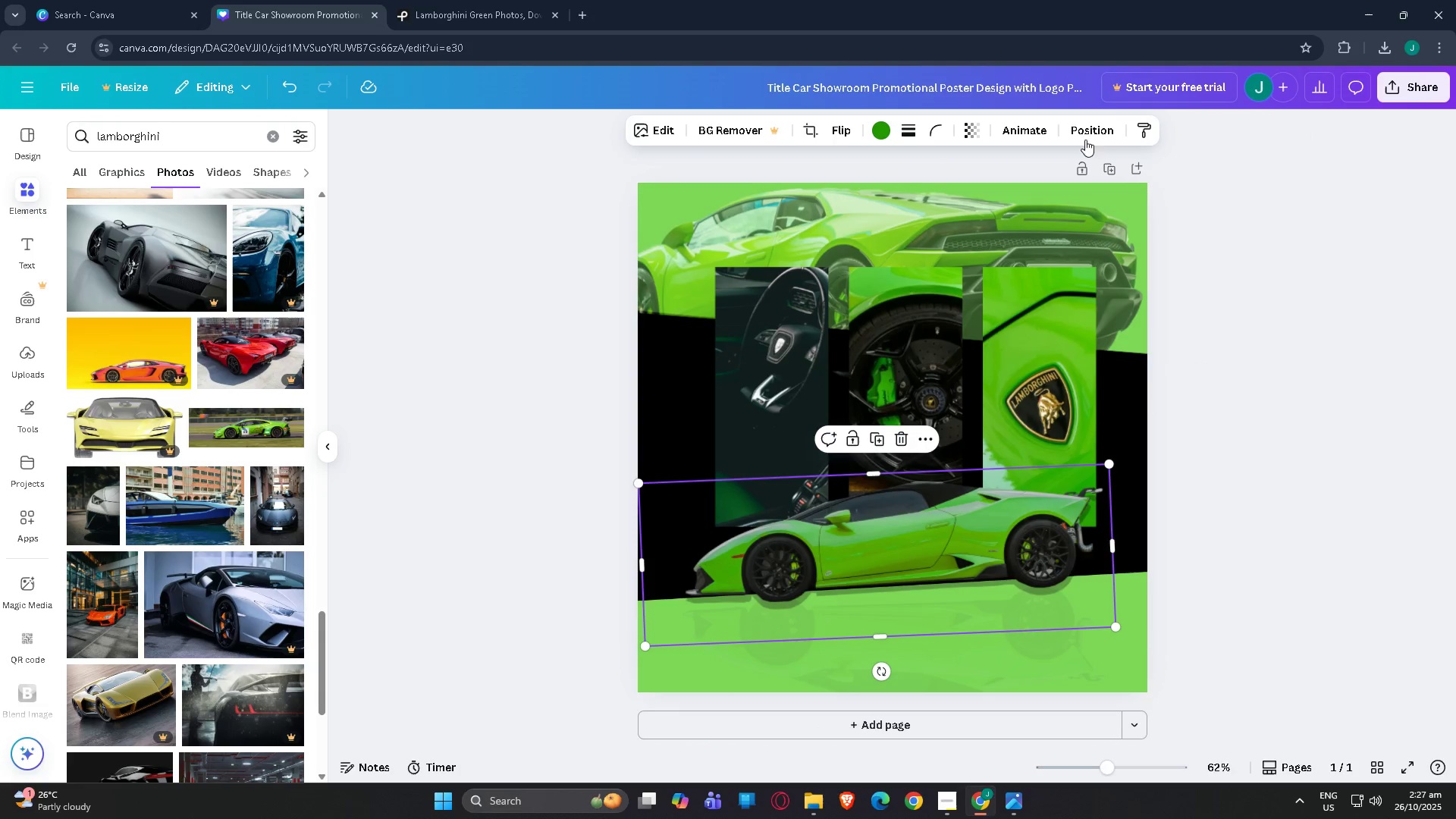 
left_click([1106, 119])
 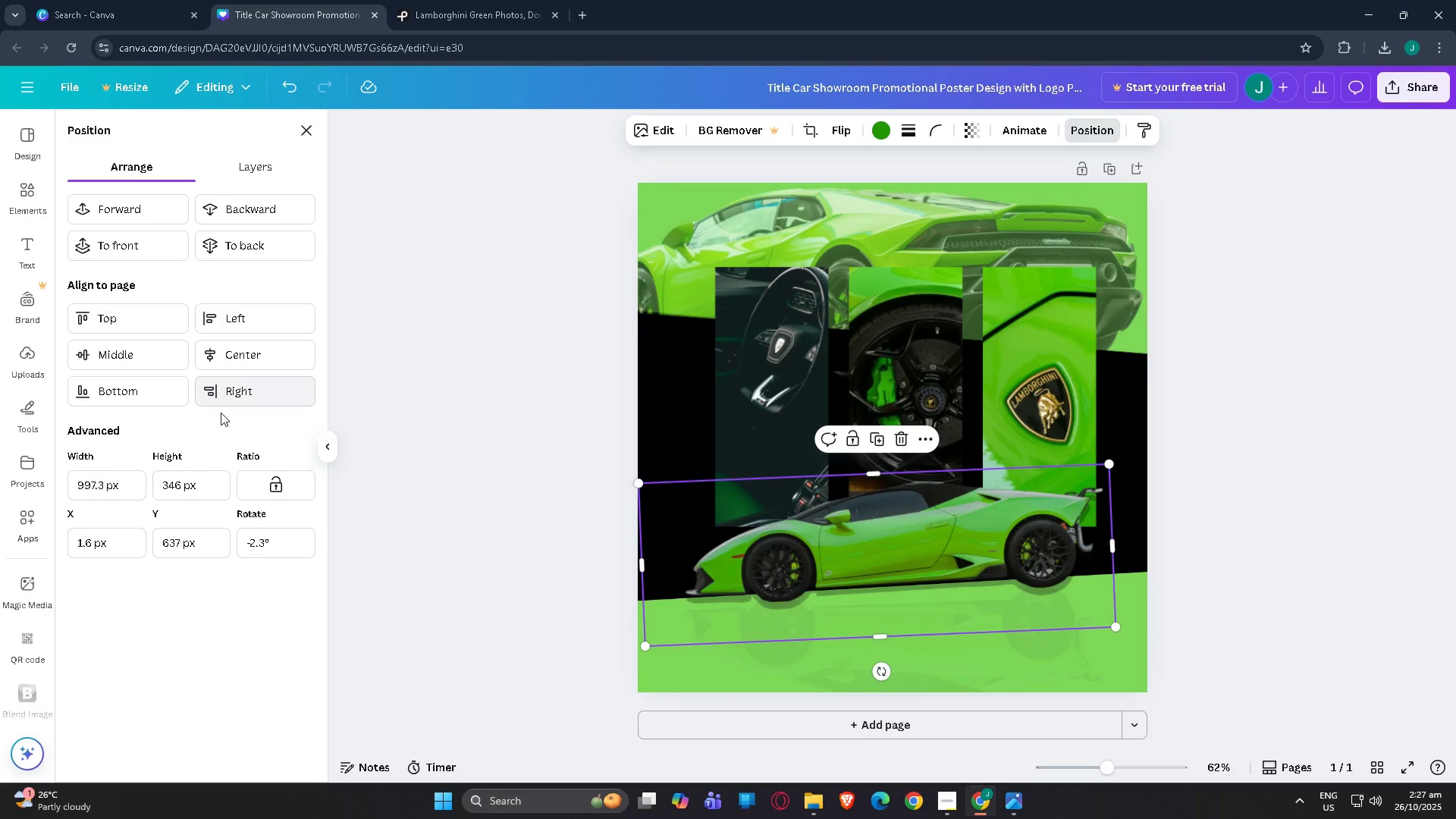 
scroll: coordinate [560, 391], scroll_direction: down, amount: 2.0
 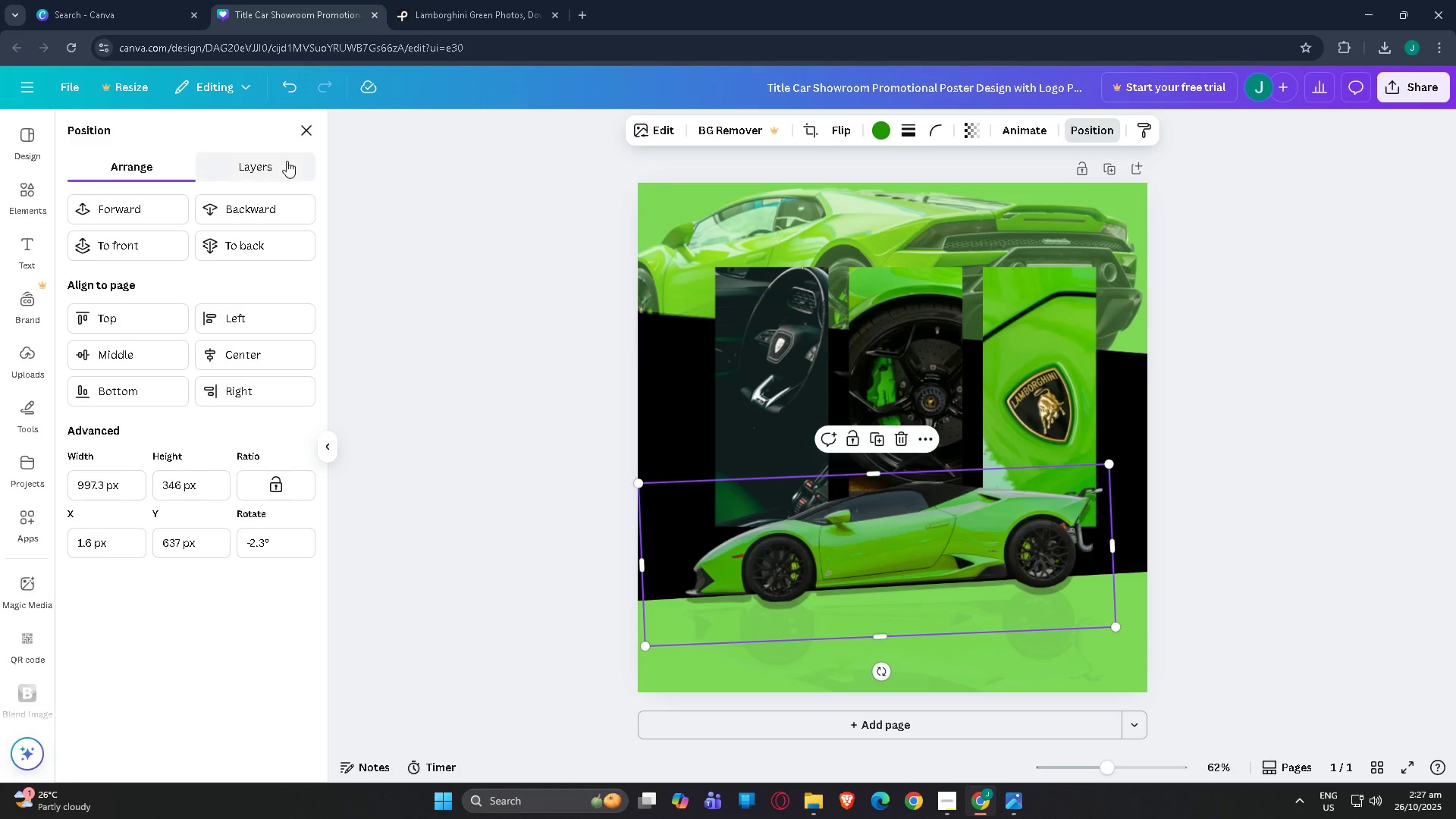 
left_click([287, 161])
 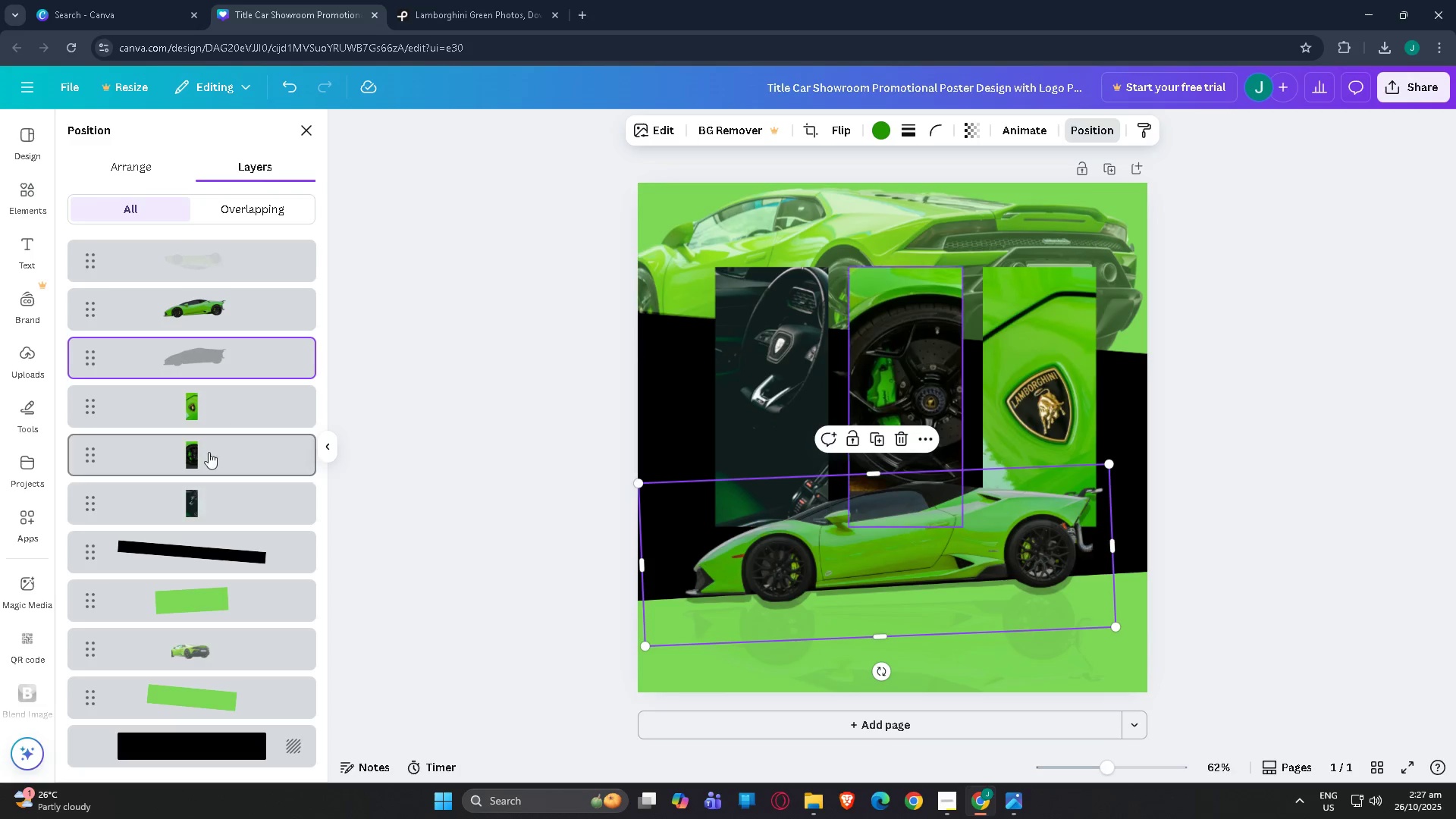 
scroll: coordinate [199, 507], scroll_direction: down, amount: 4.0
 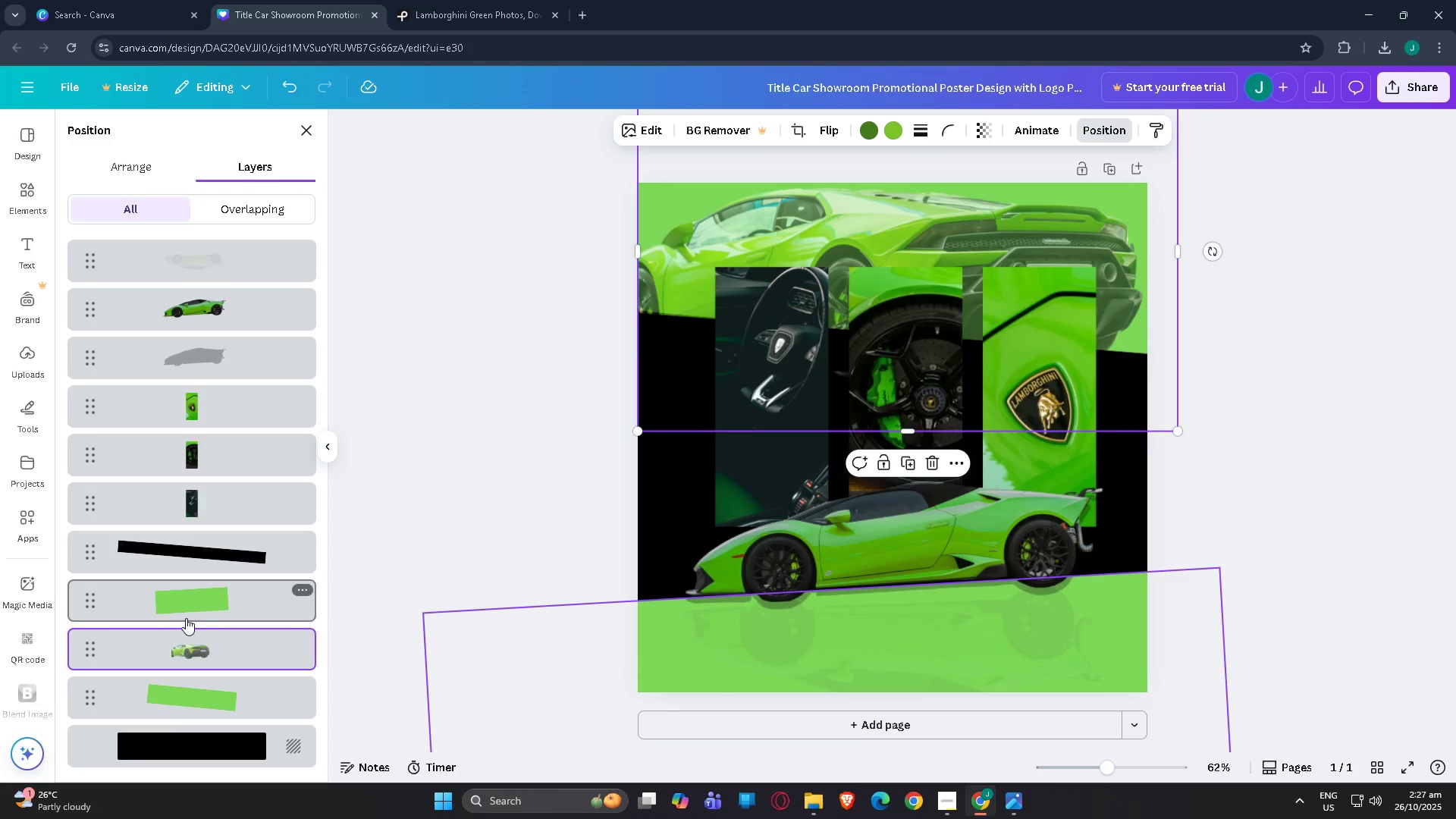 
double_click([186, 608])
 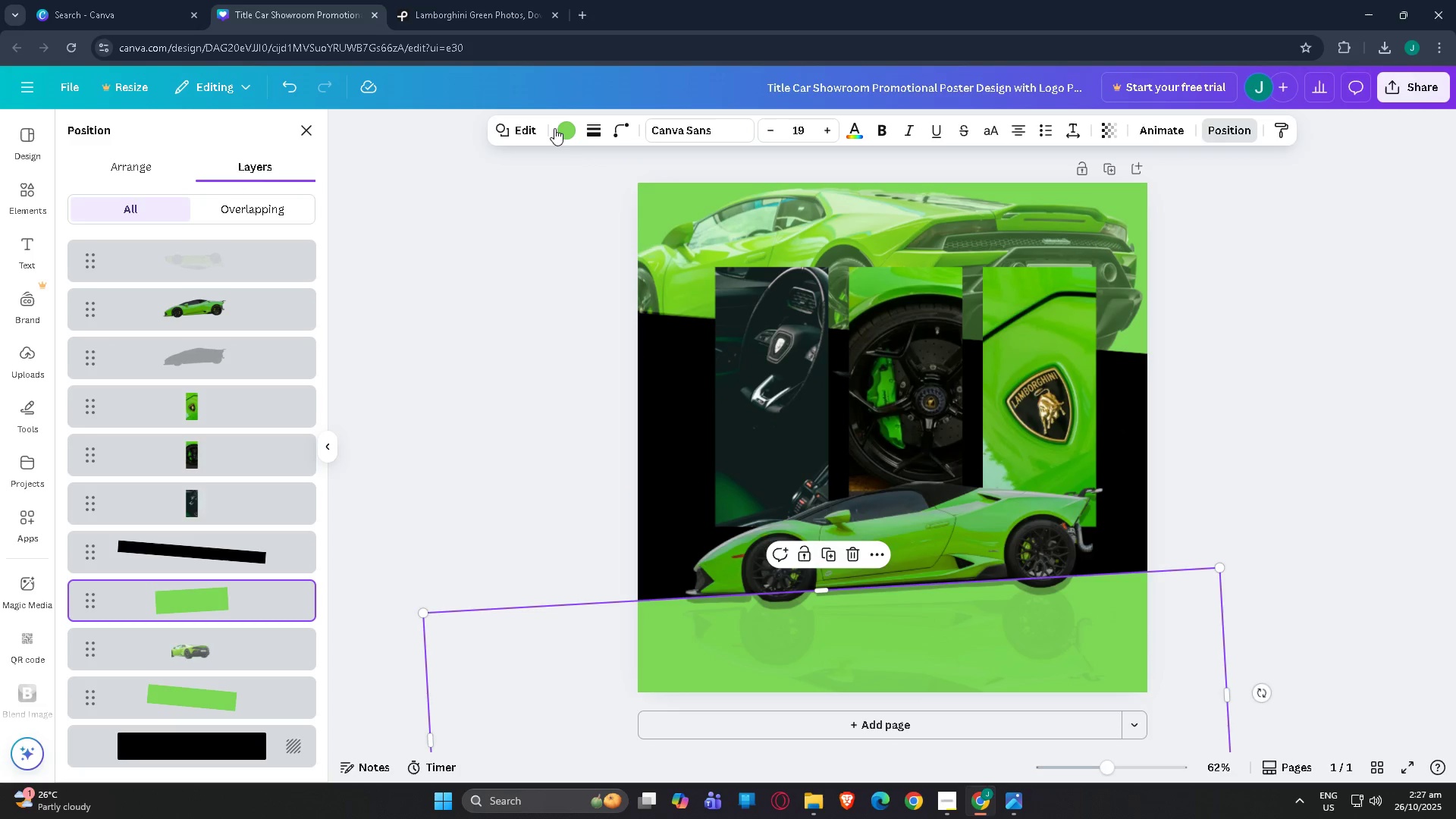 
double_click([565, 130])
 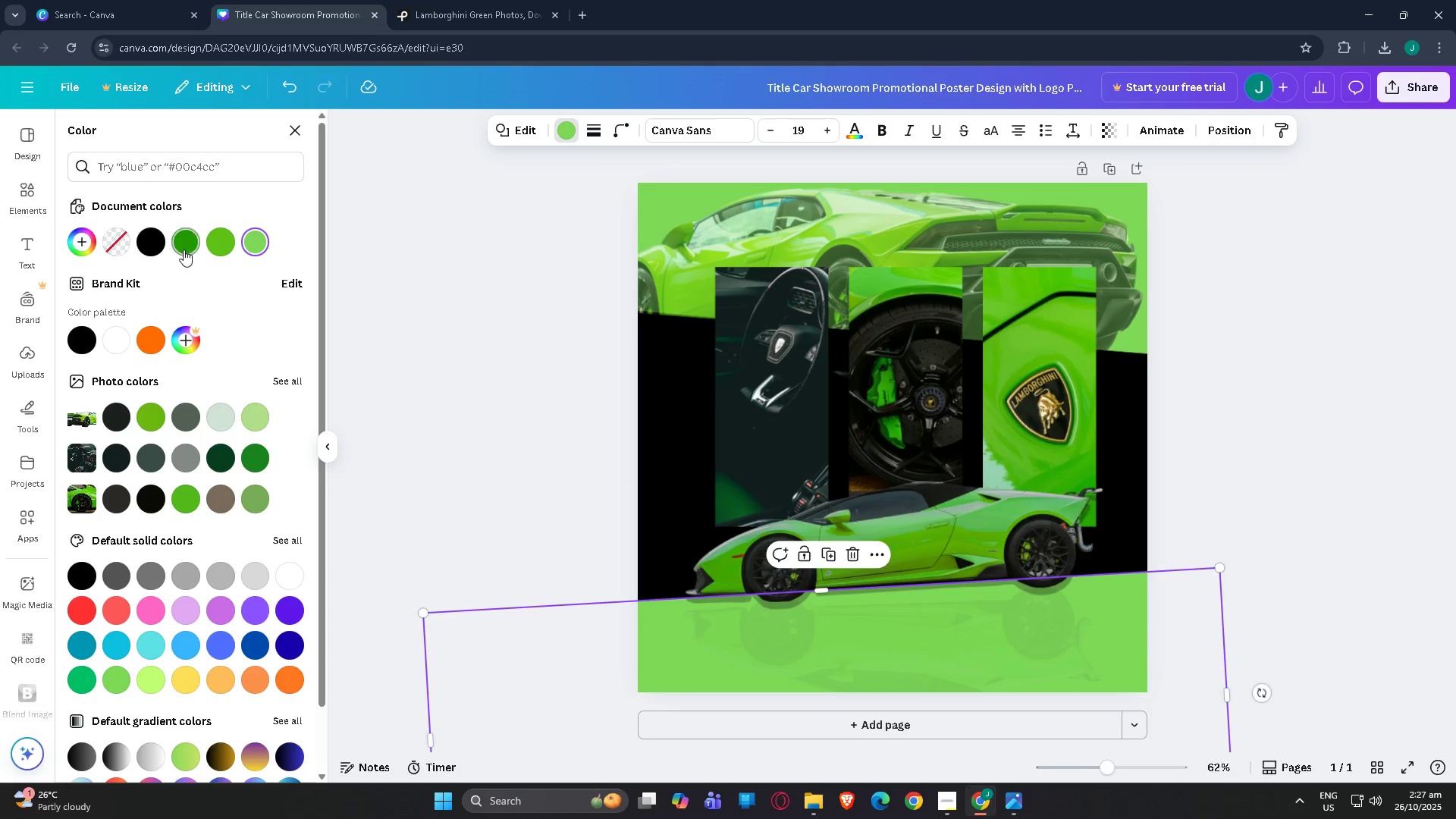 
left_click([184, 243])
 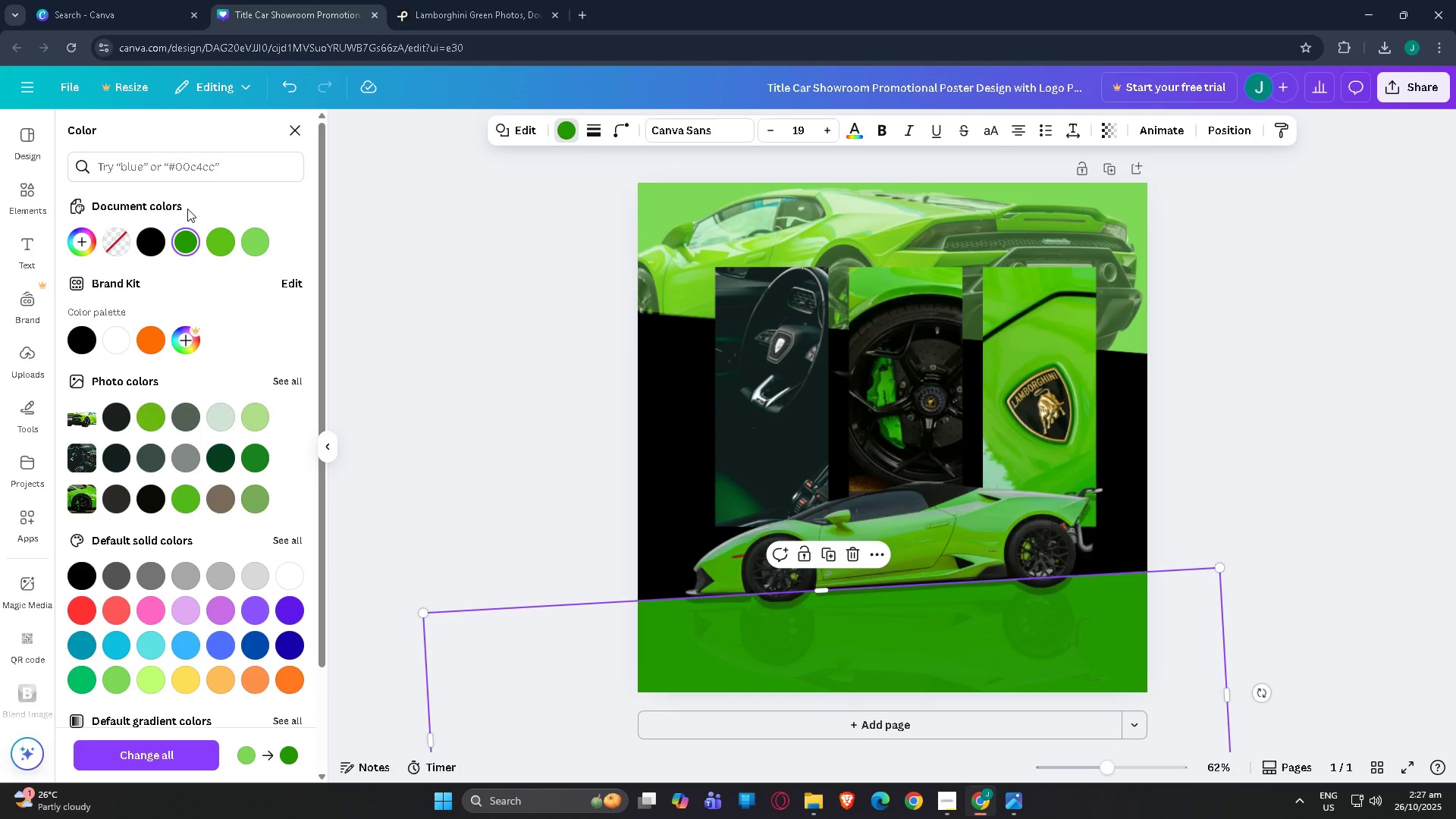 
wait(6.26)
 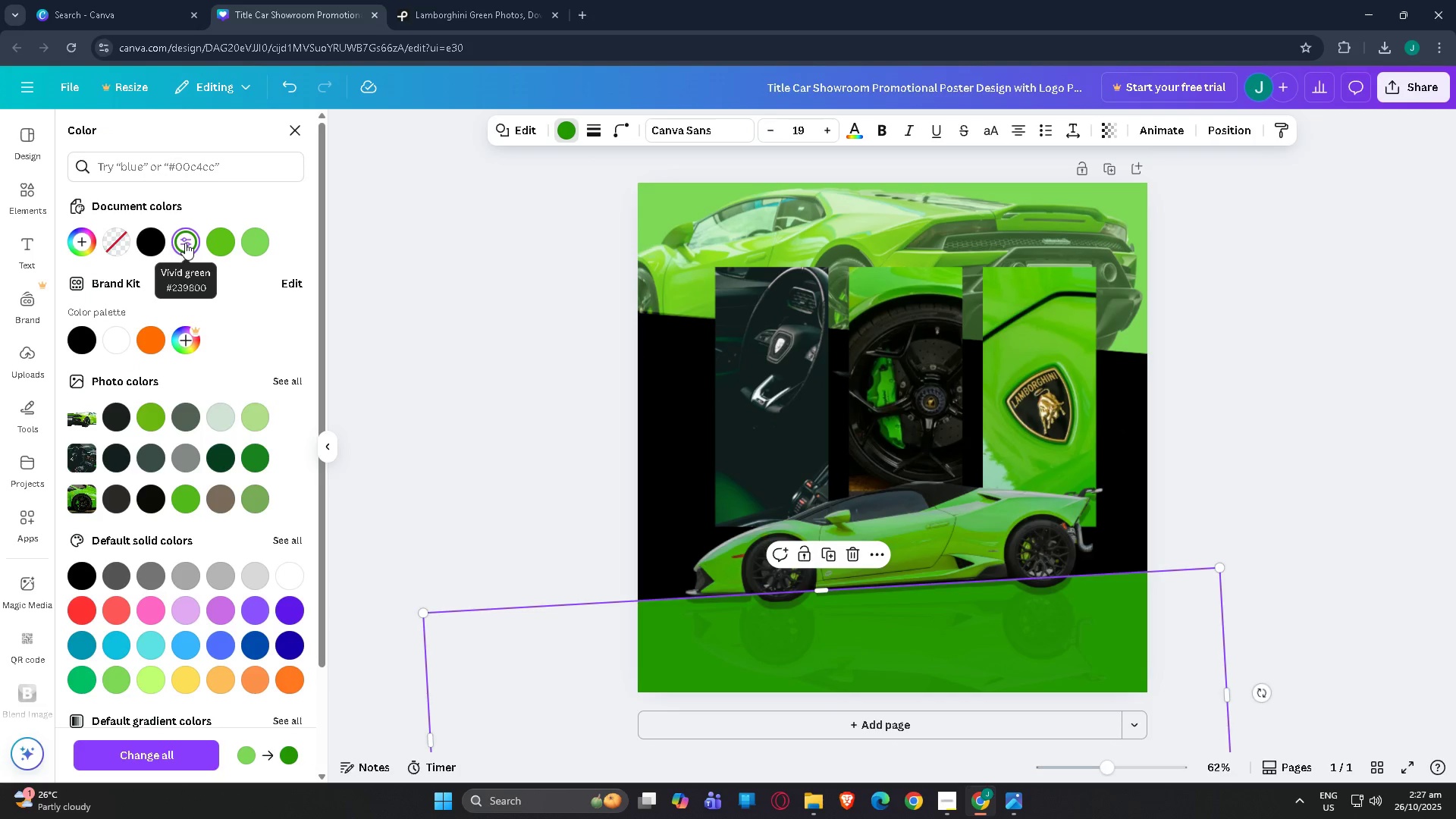 
double_click([190, 241])
 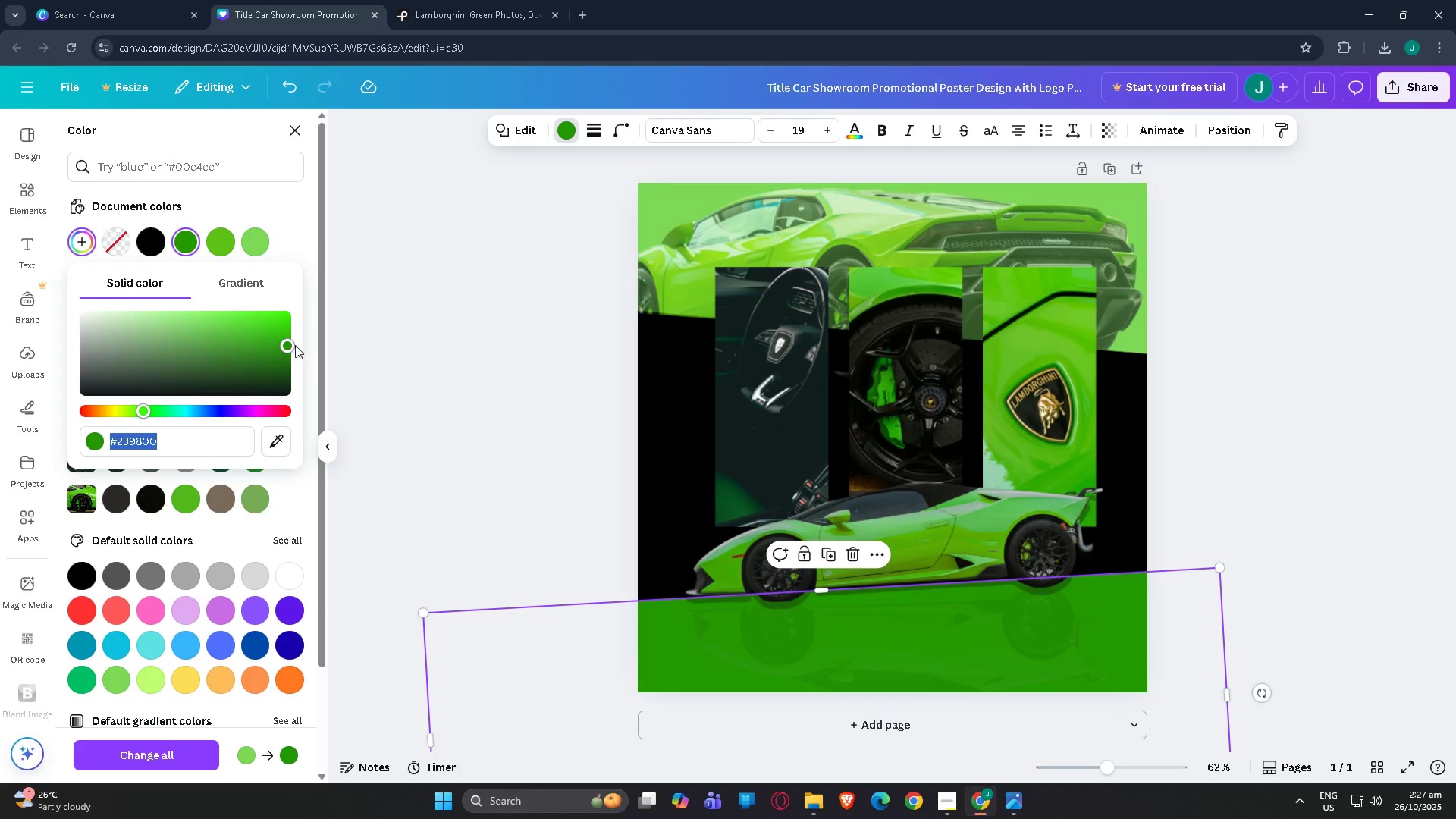 
left_click_drag(start_coordinate=[289, 344], to_coordinate=[294, 348])
 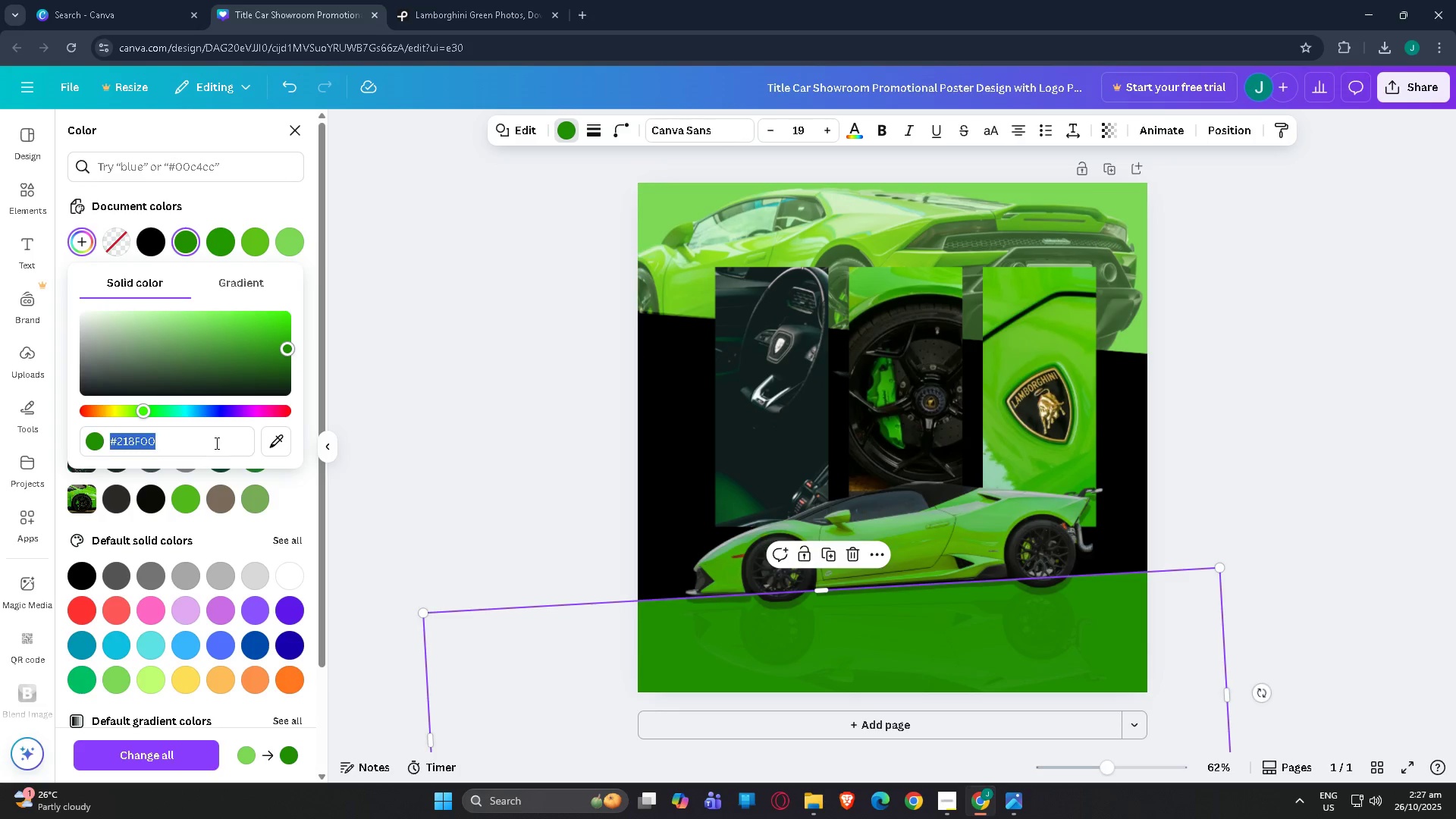 
left_click_drag(start_coordinate=[217, 443], to_coordinate=[147, 441])
 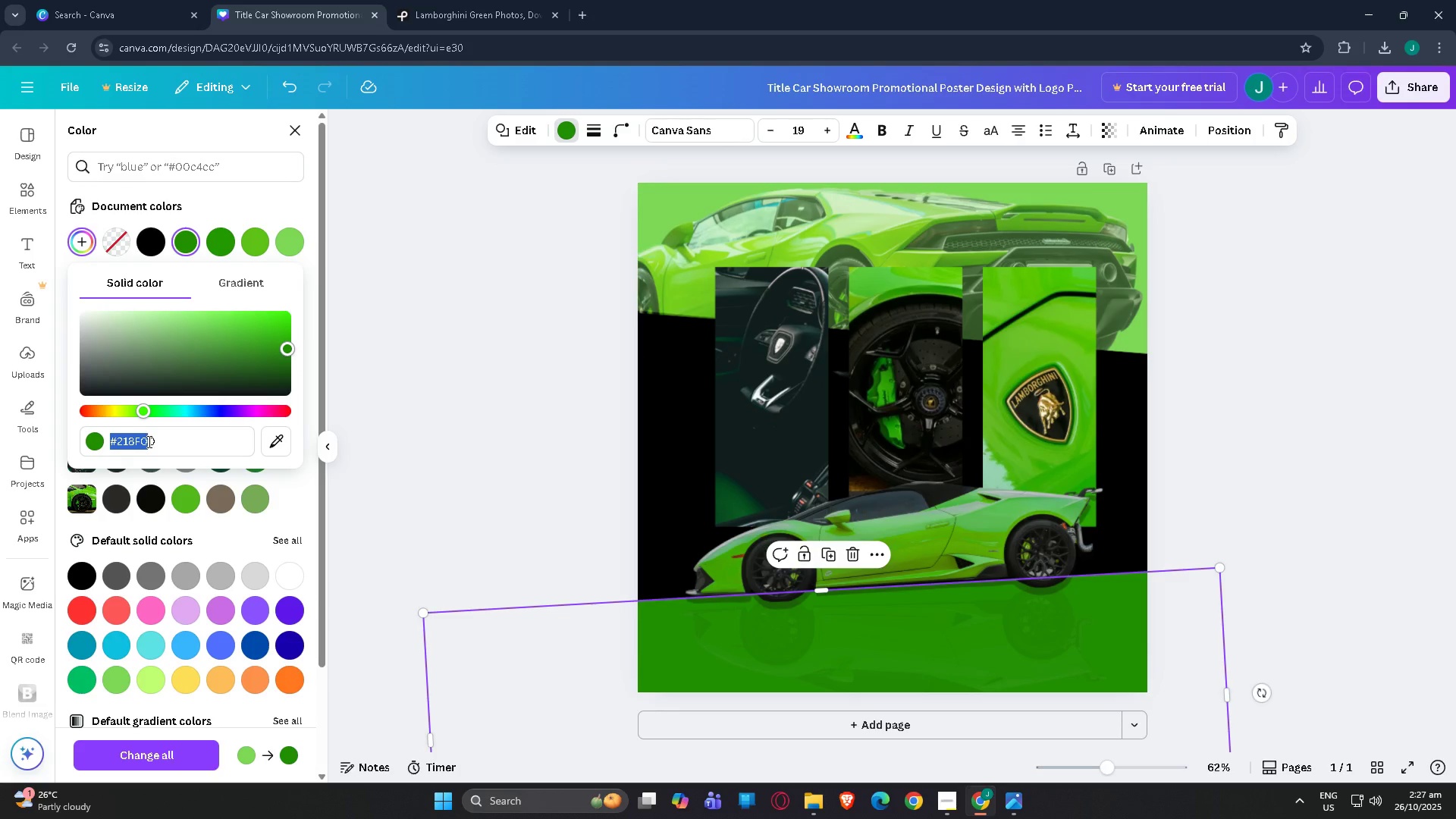 
hold_key(key=ControlLeft, duration=0.33)
 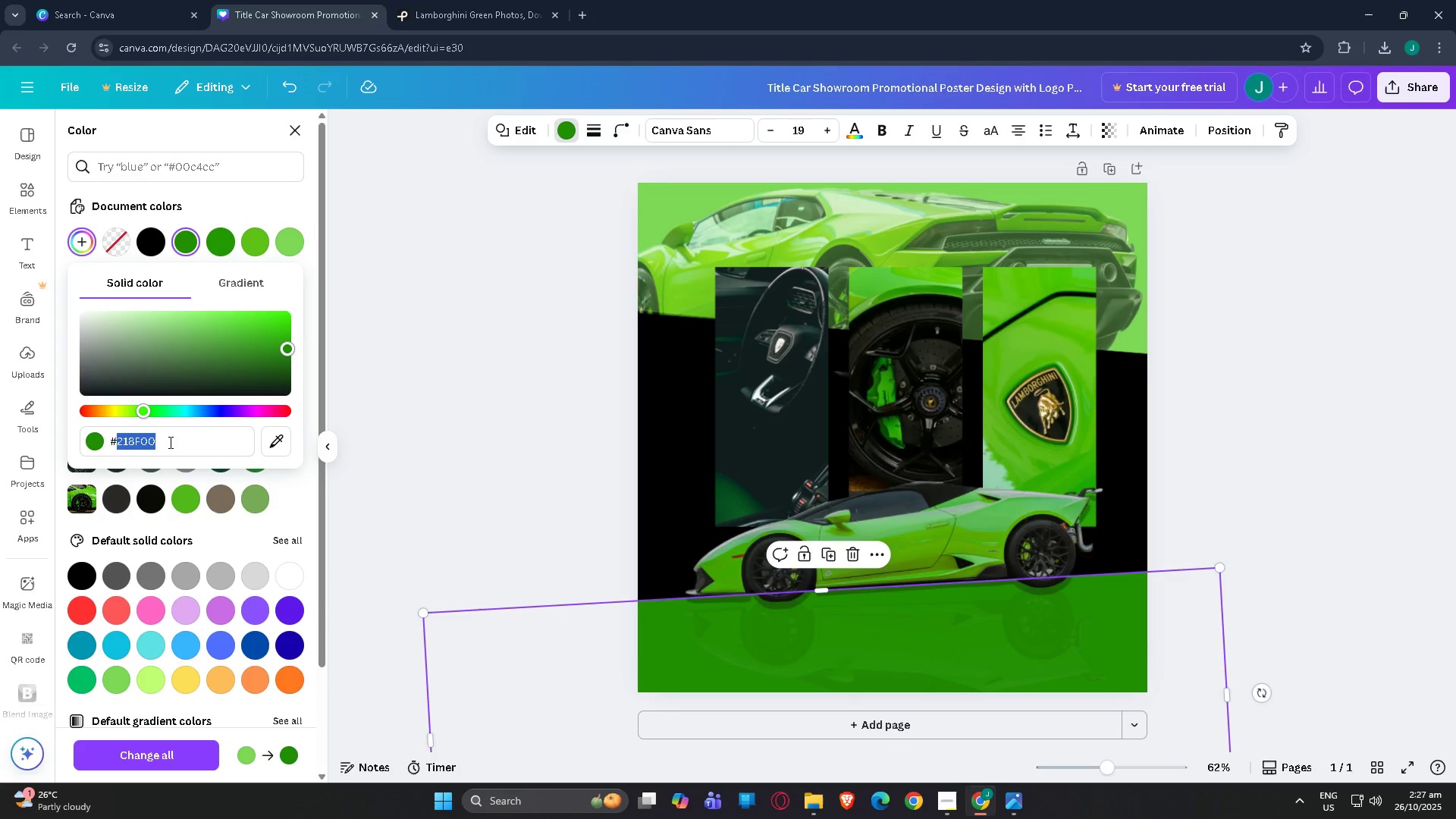 
double_click([169, 442])
 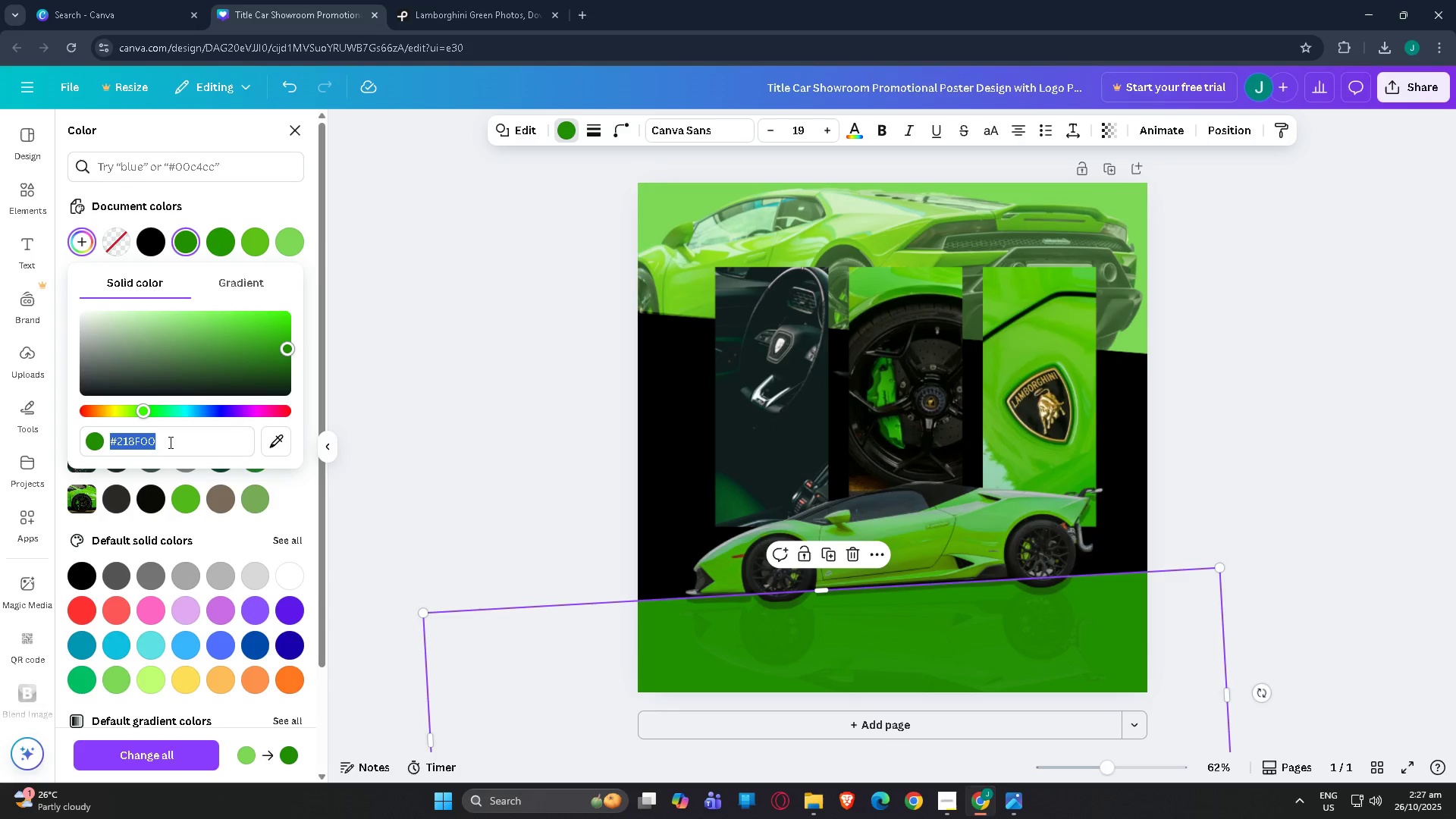 
triple_click([169, 442])
 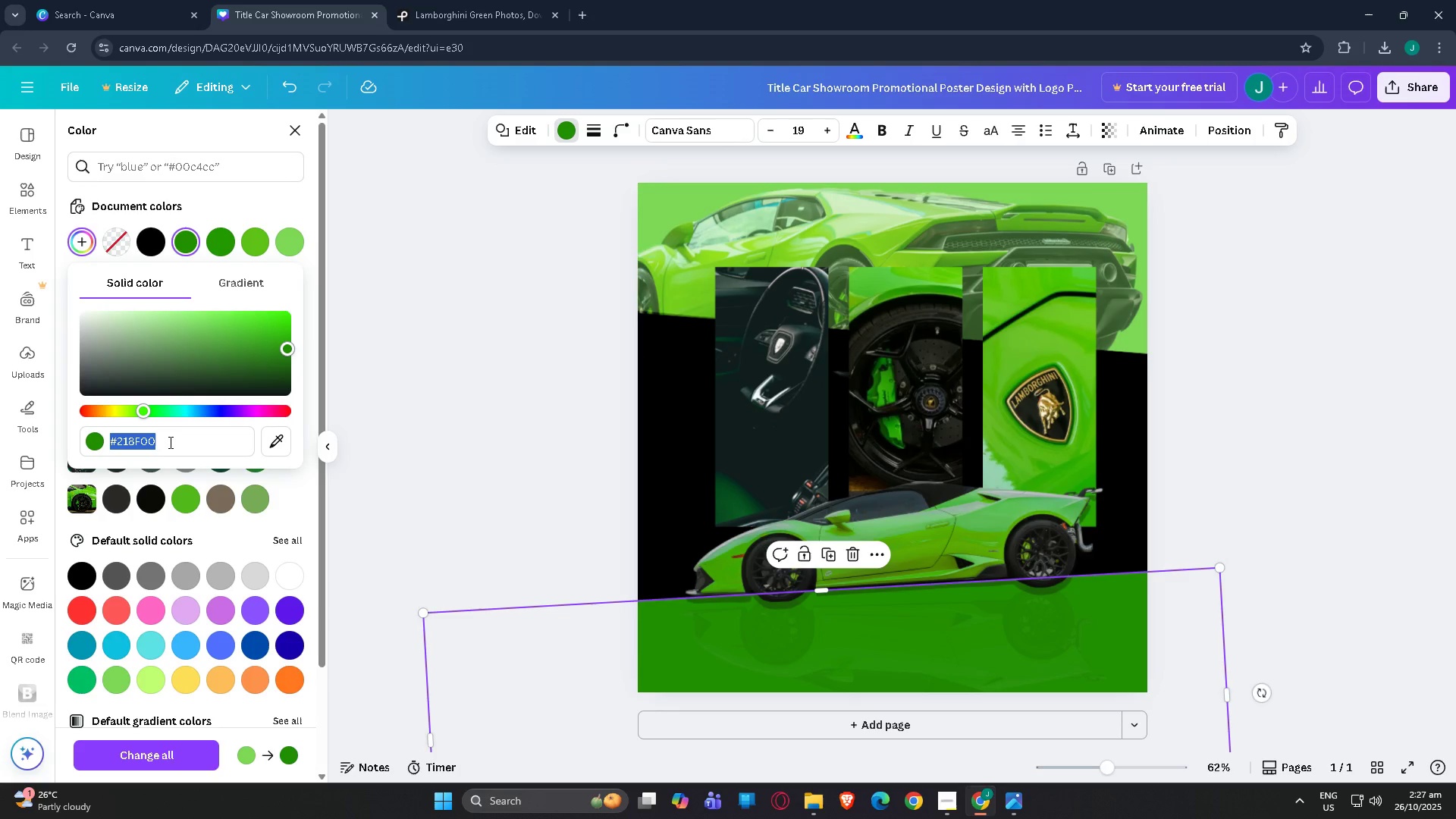 
key(Control+C)
 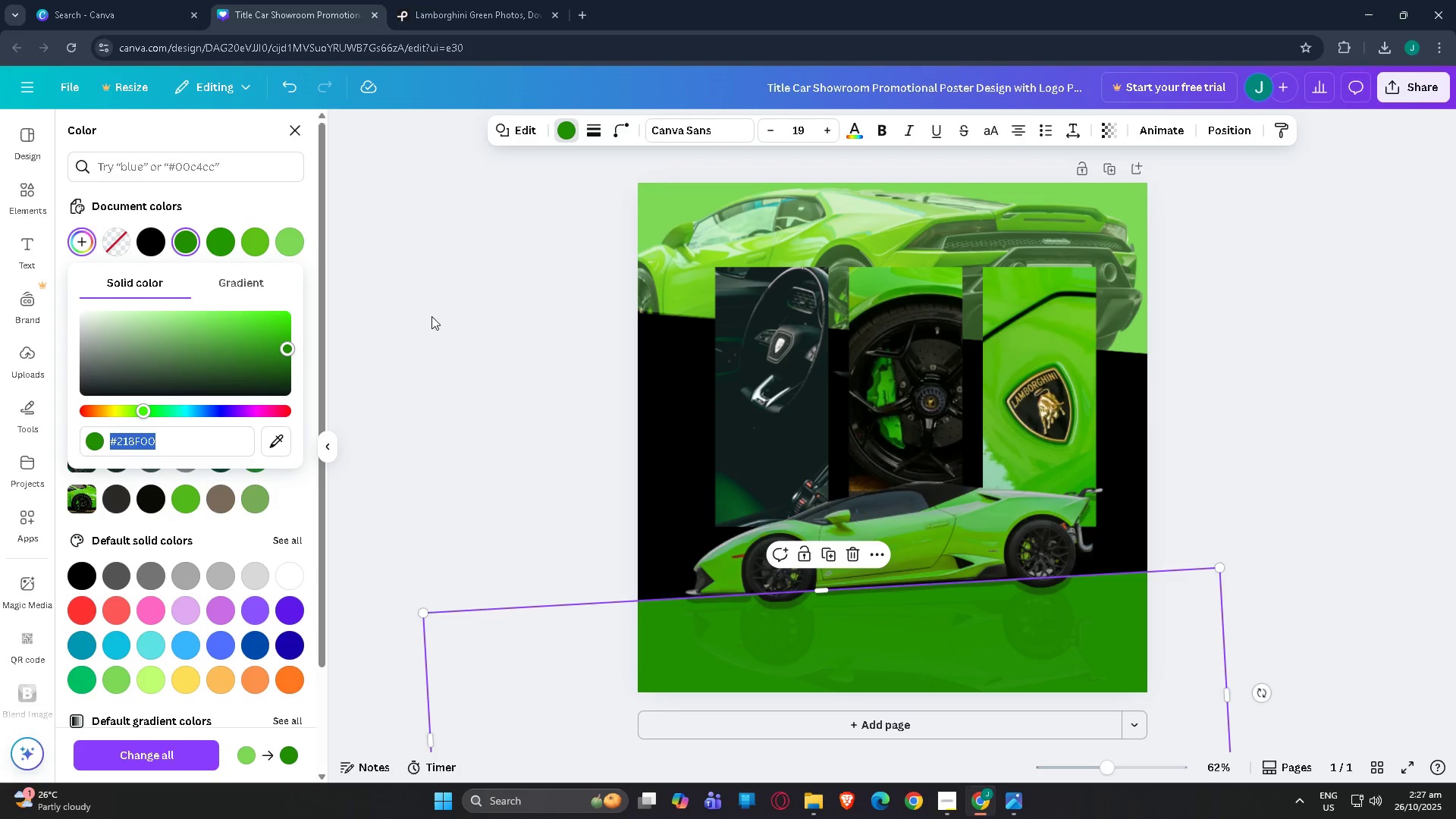 
left_click([431, 316])
 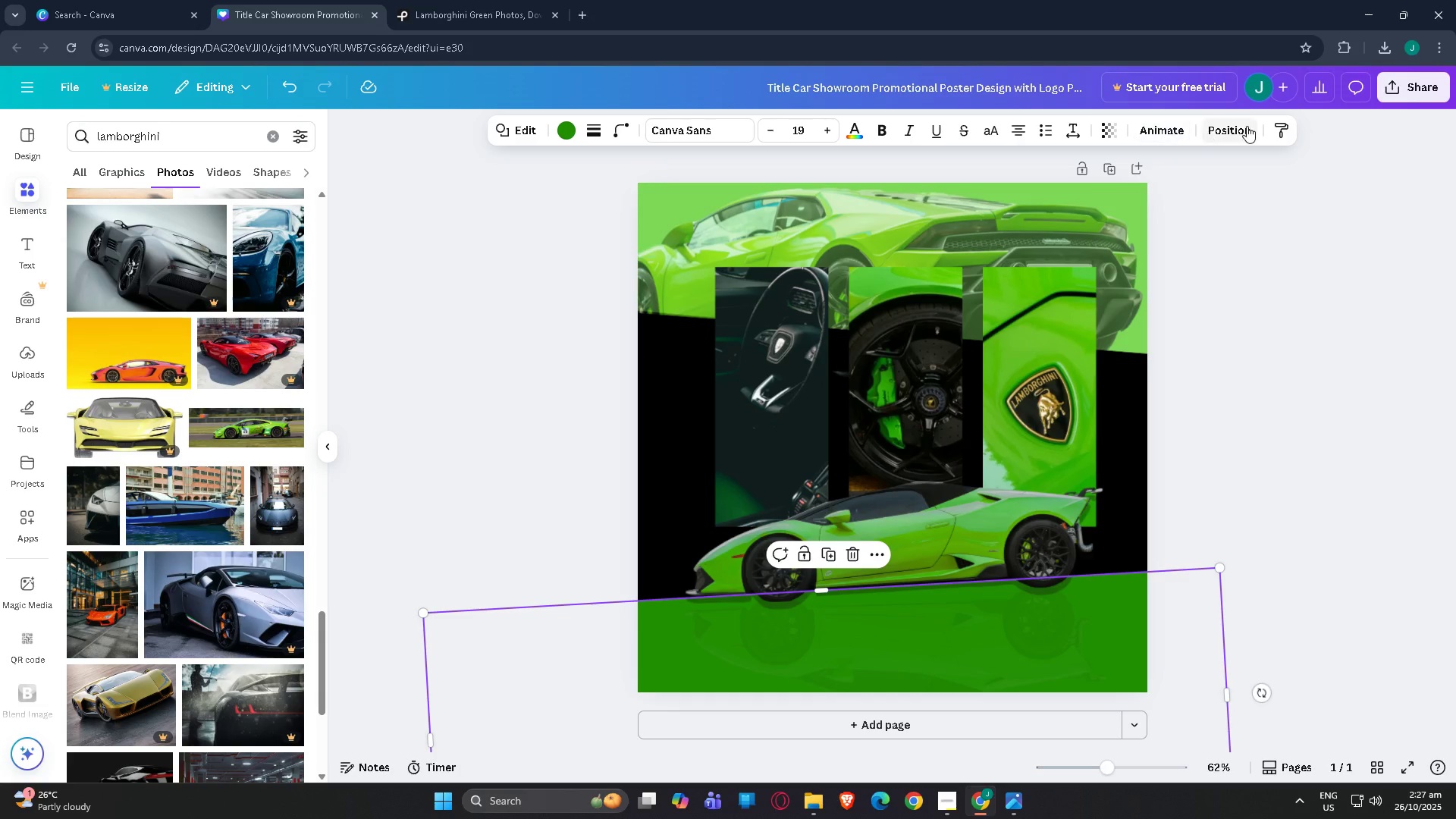 
left_click([1247, 126])
 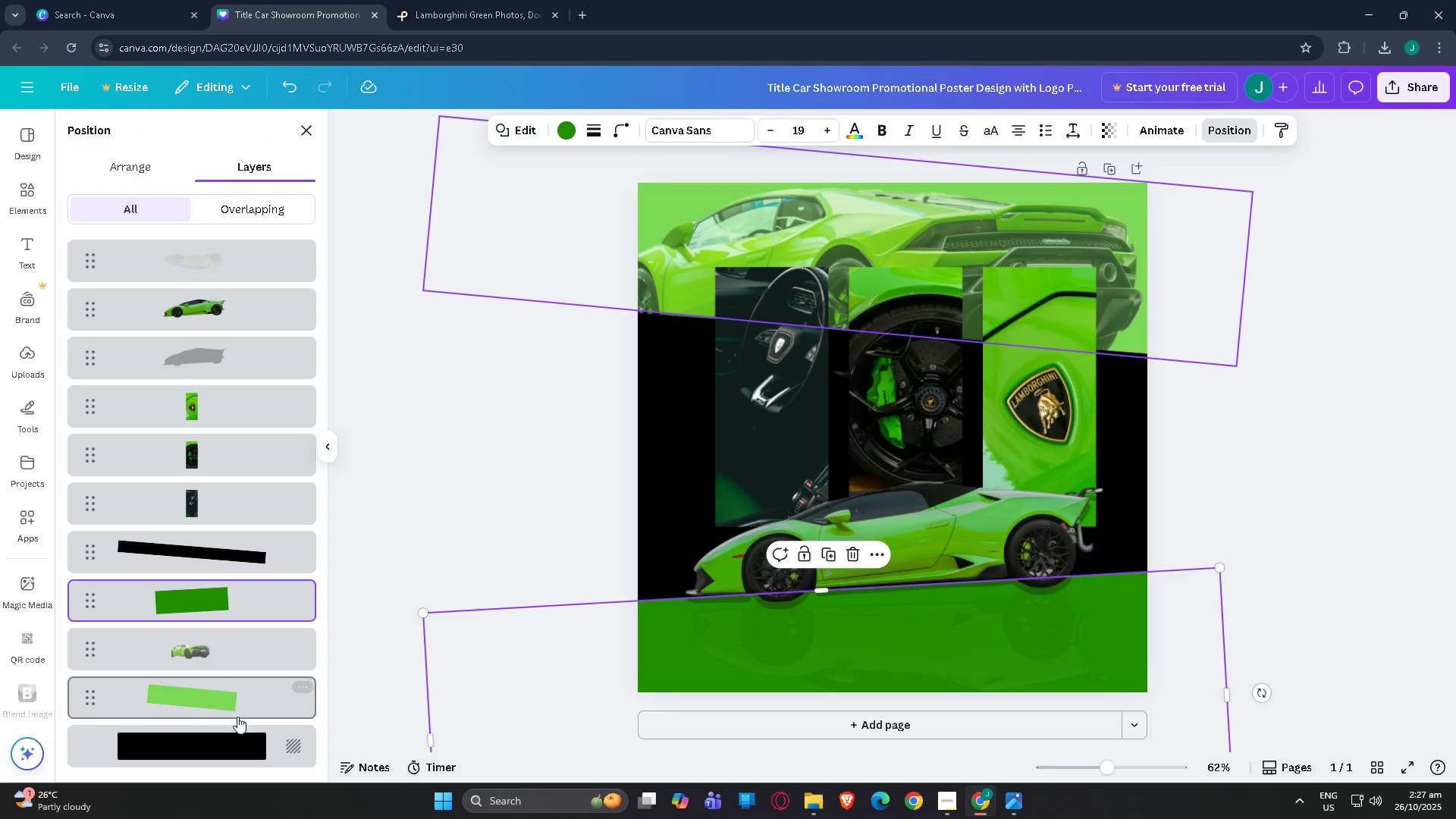 
left_click([233, 708])
 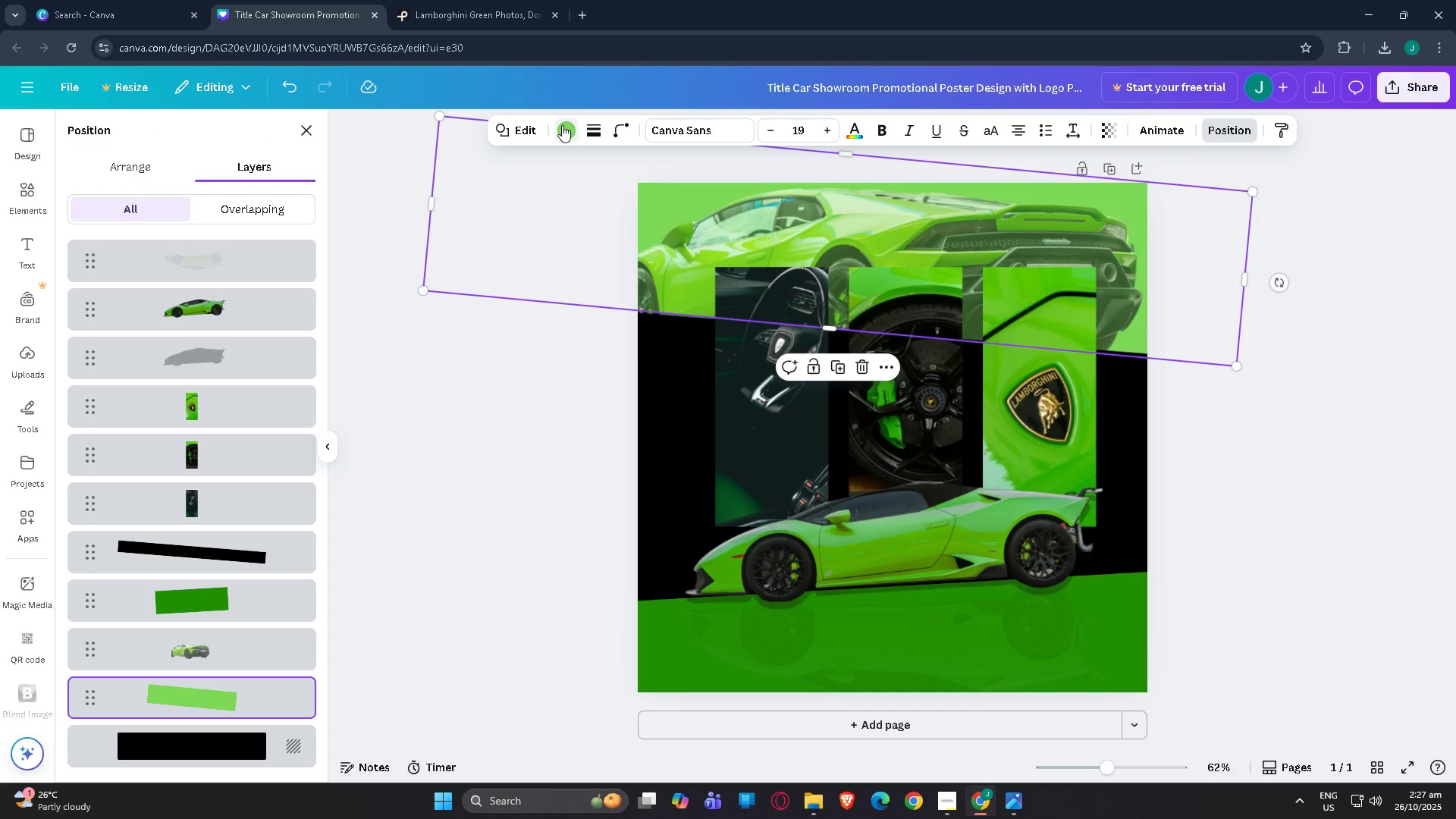 
double_click([562, 125])
 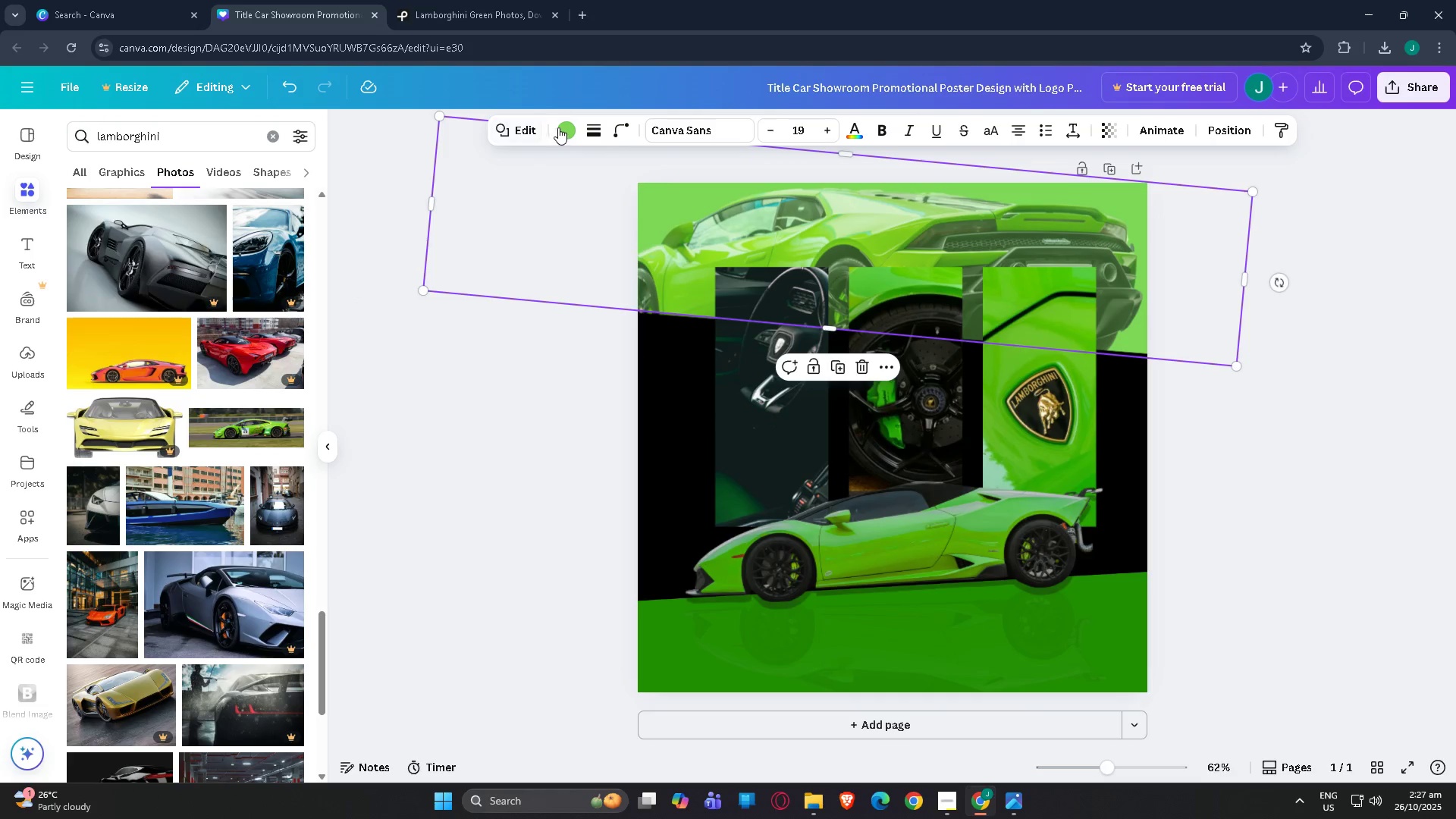 
left_click([563, 127])
 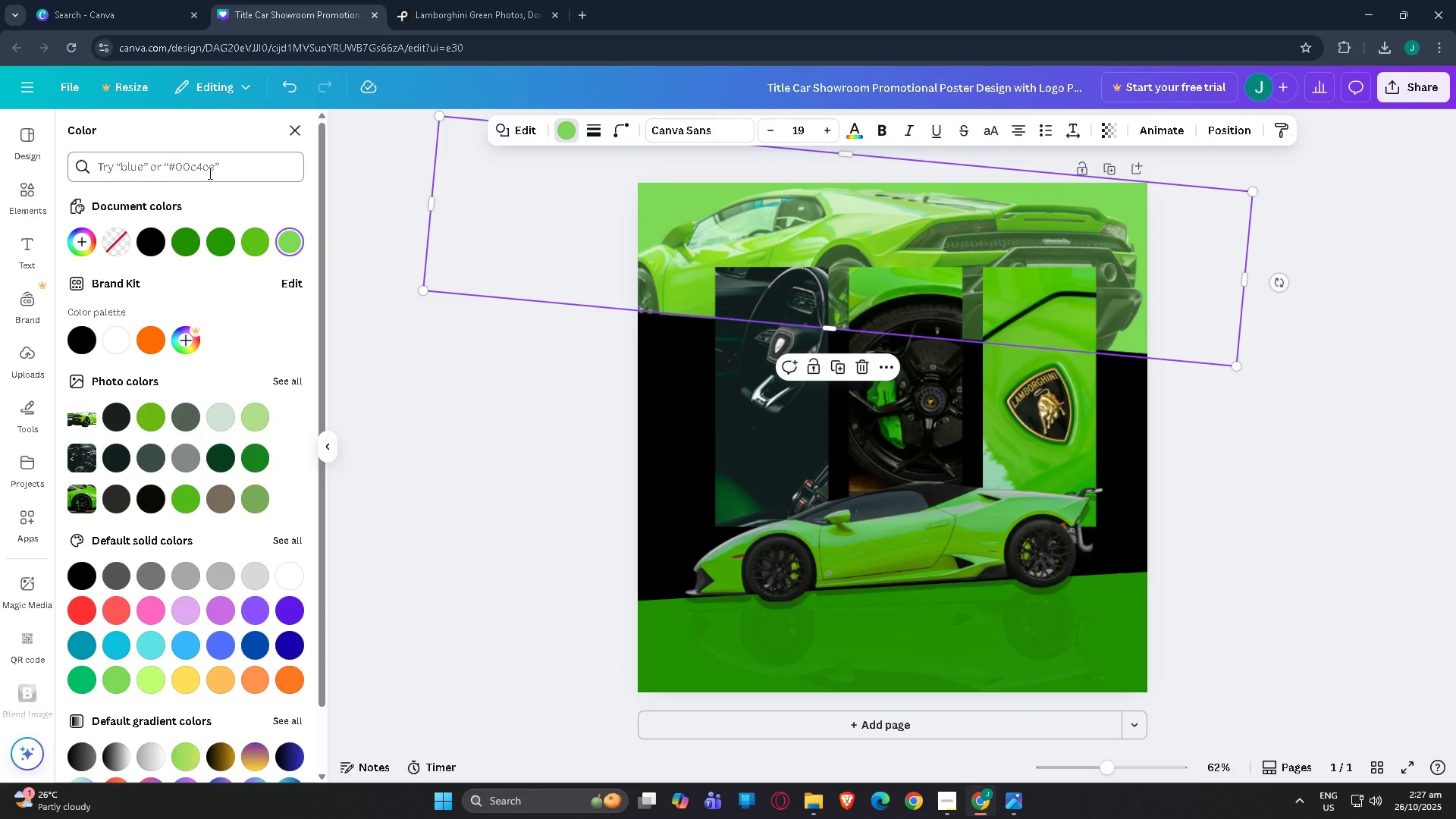 
left_click([209, 173])
 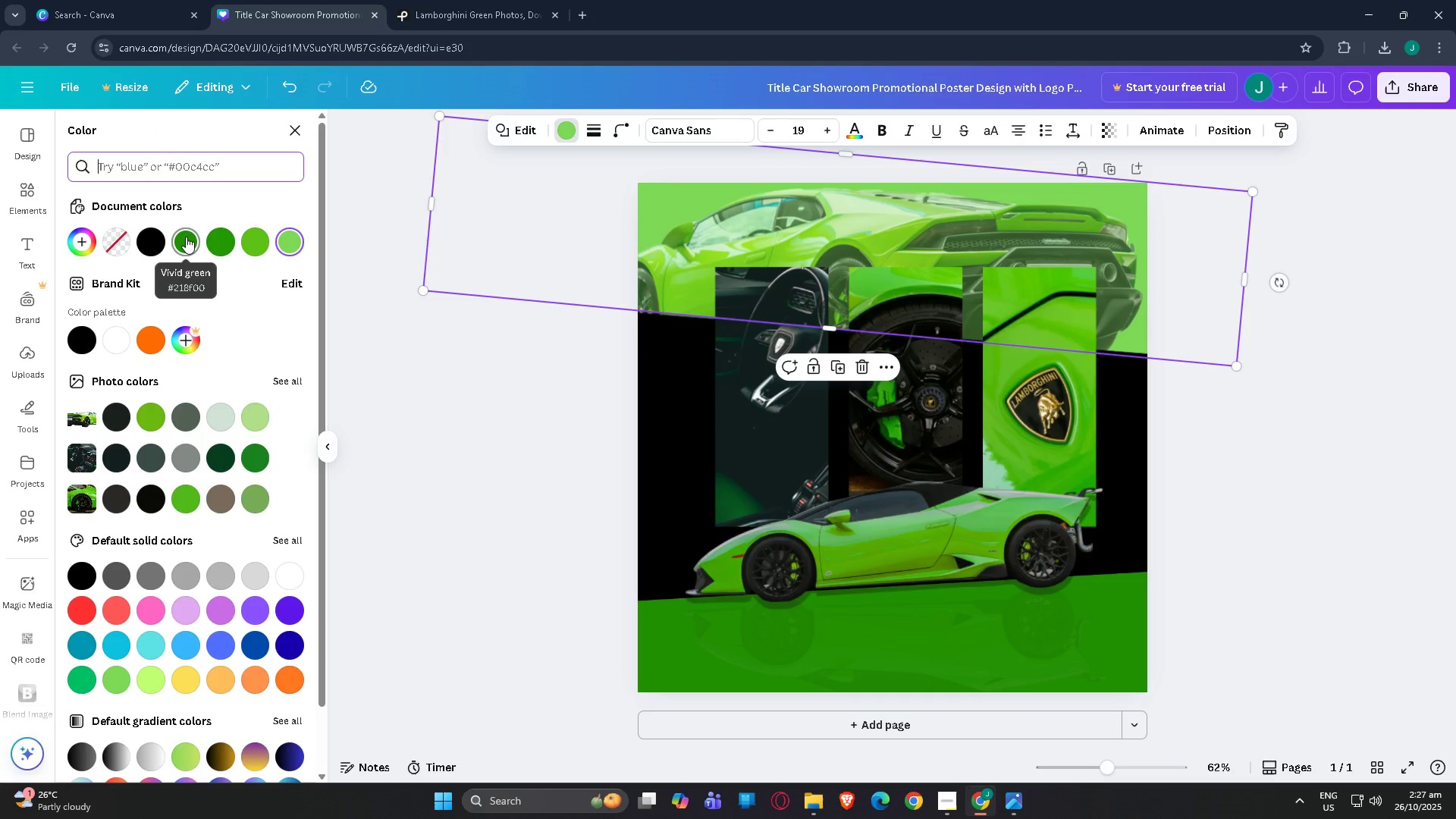 
double_click([186, 237])
 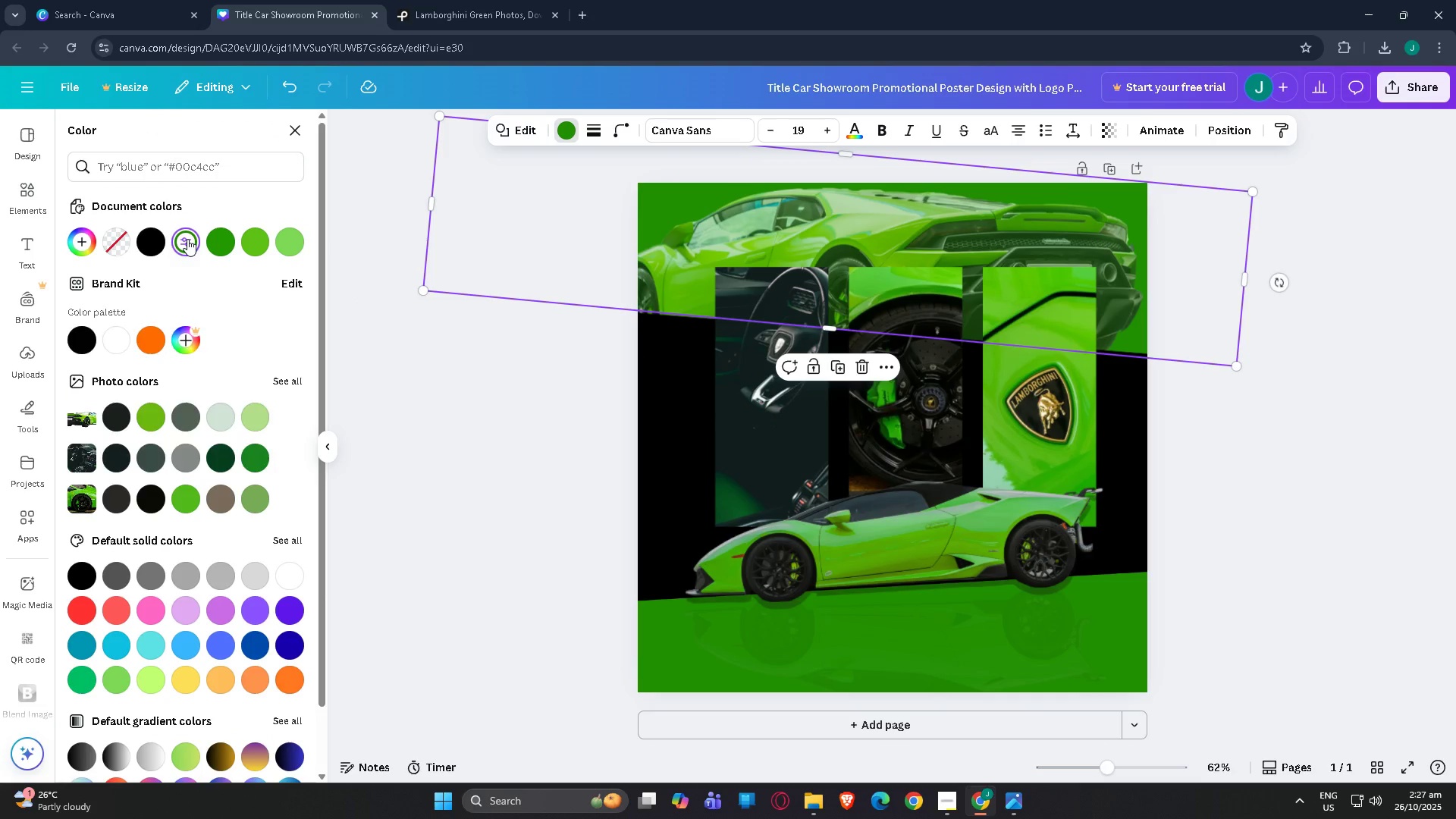 
triple_click([187, 239])
 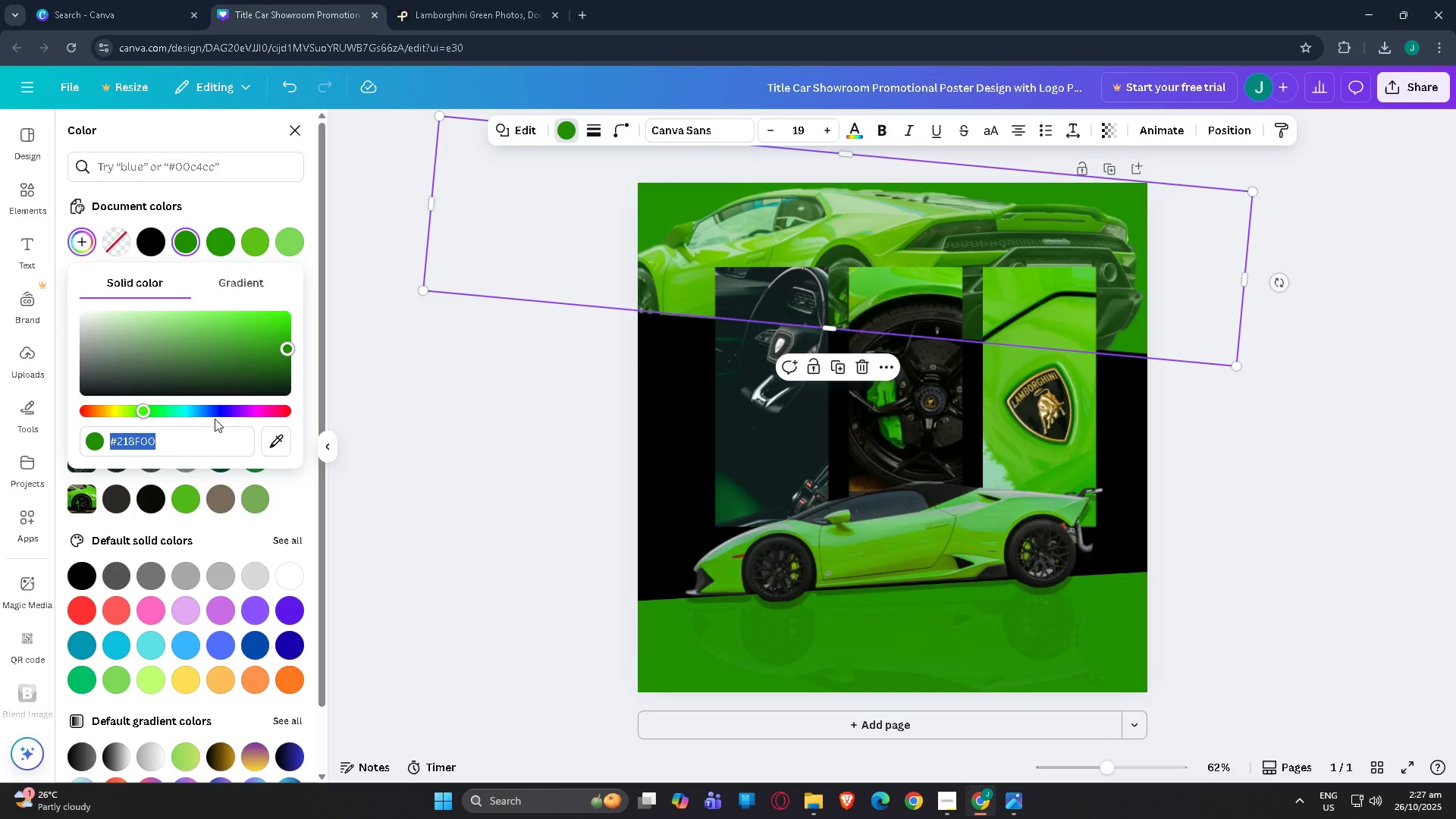 
key(Control+V)
 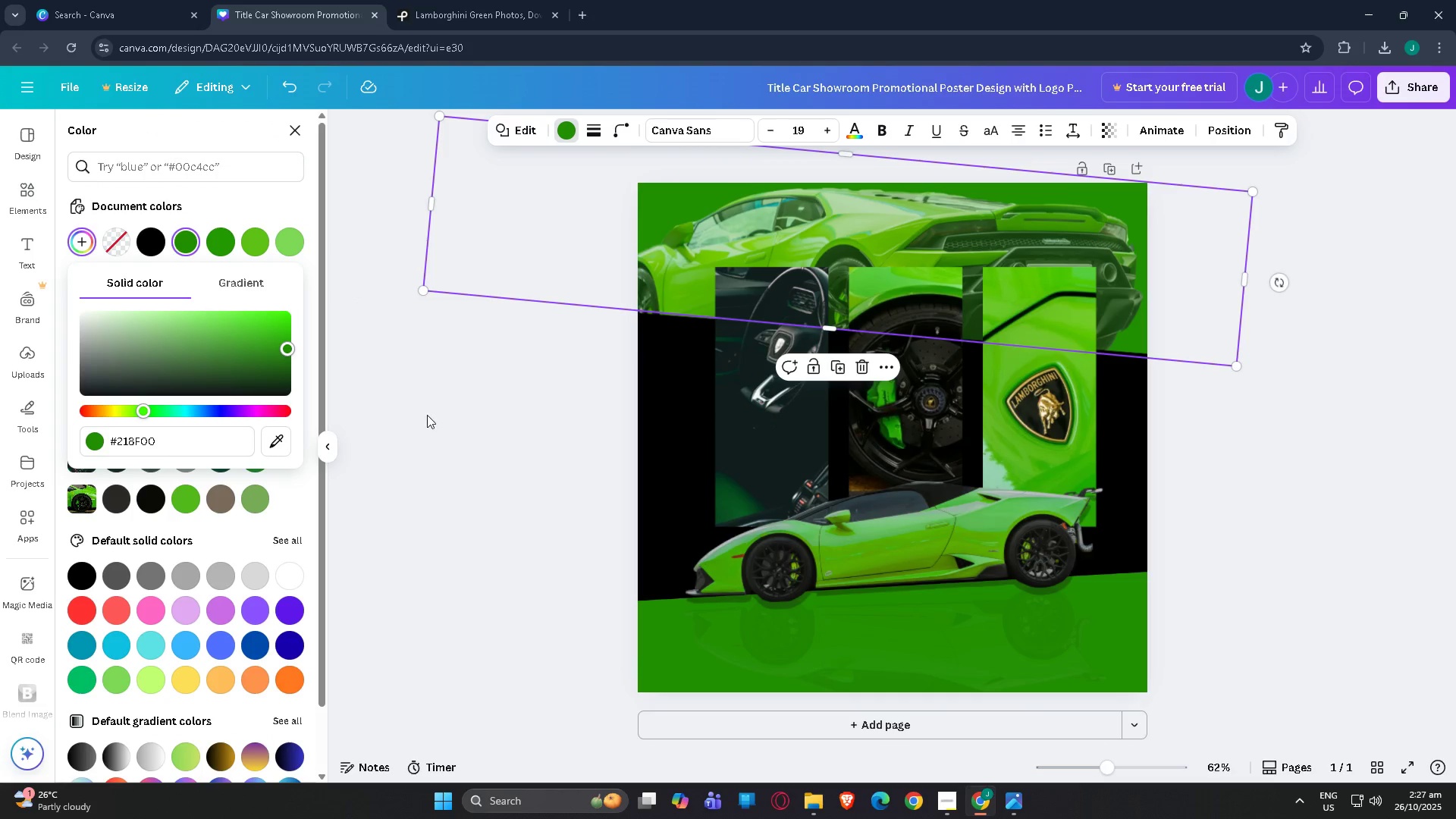 
left_click([427, 415])
 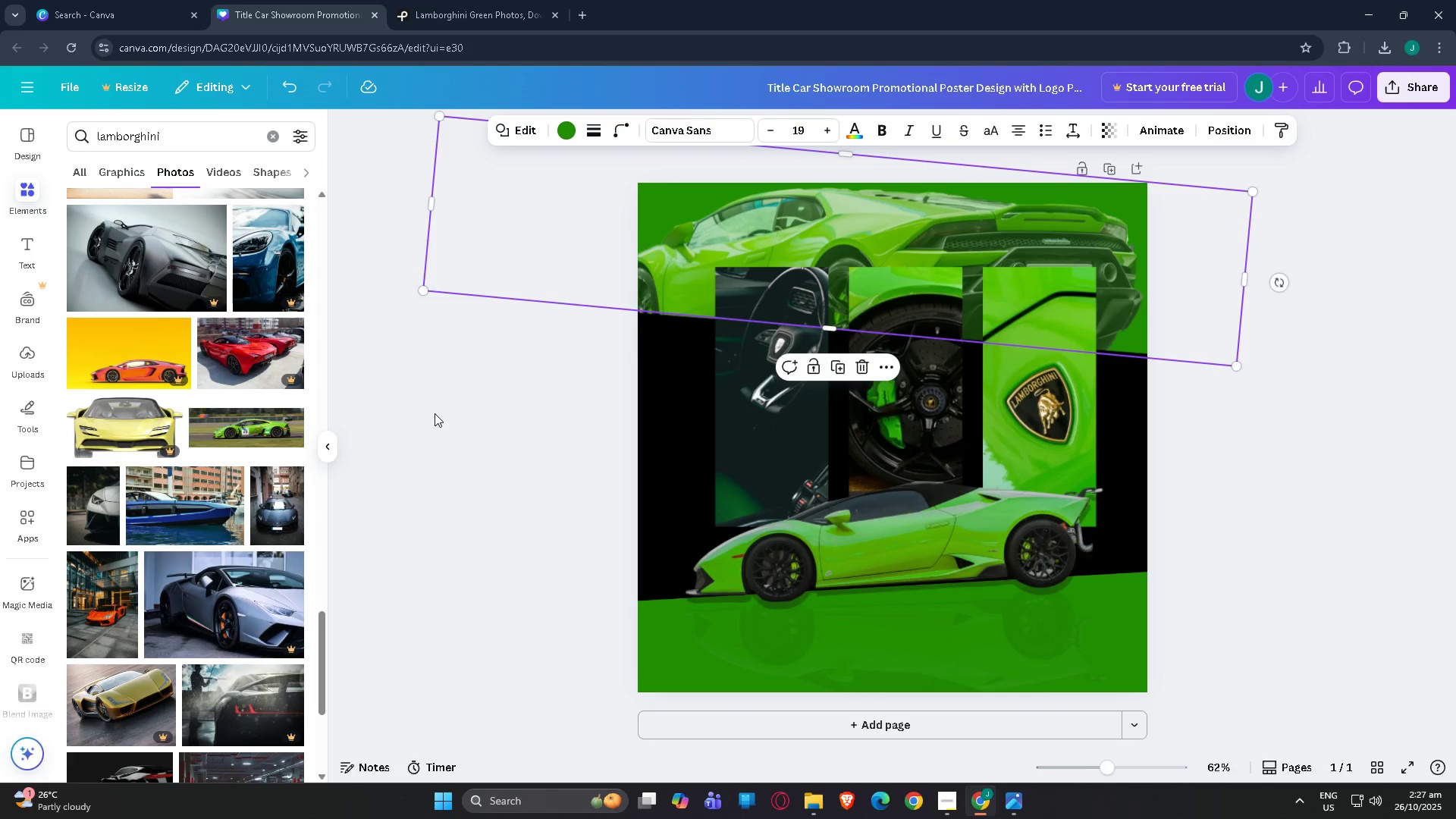 
left_click([435, 413])
 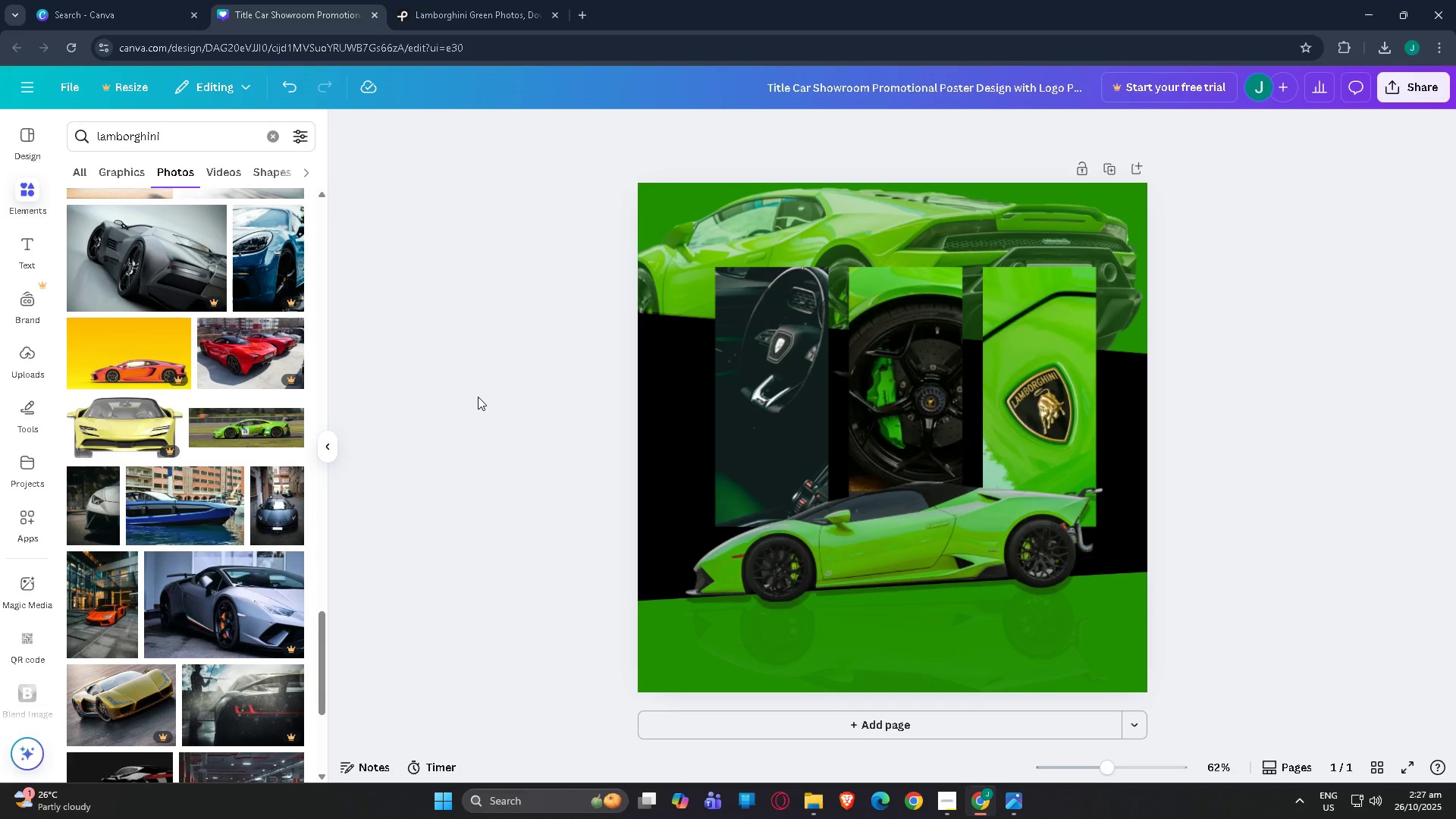 
scroll: coordinate [1232, 349], scroll_direction: down, amount: 4.0
 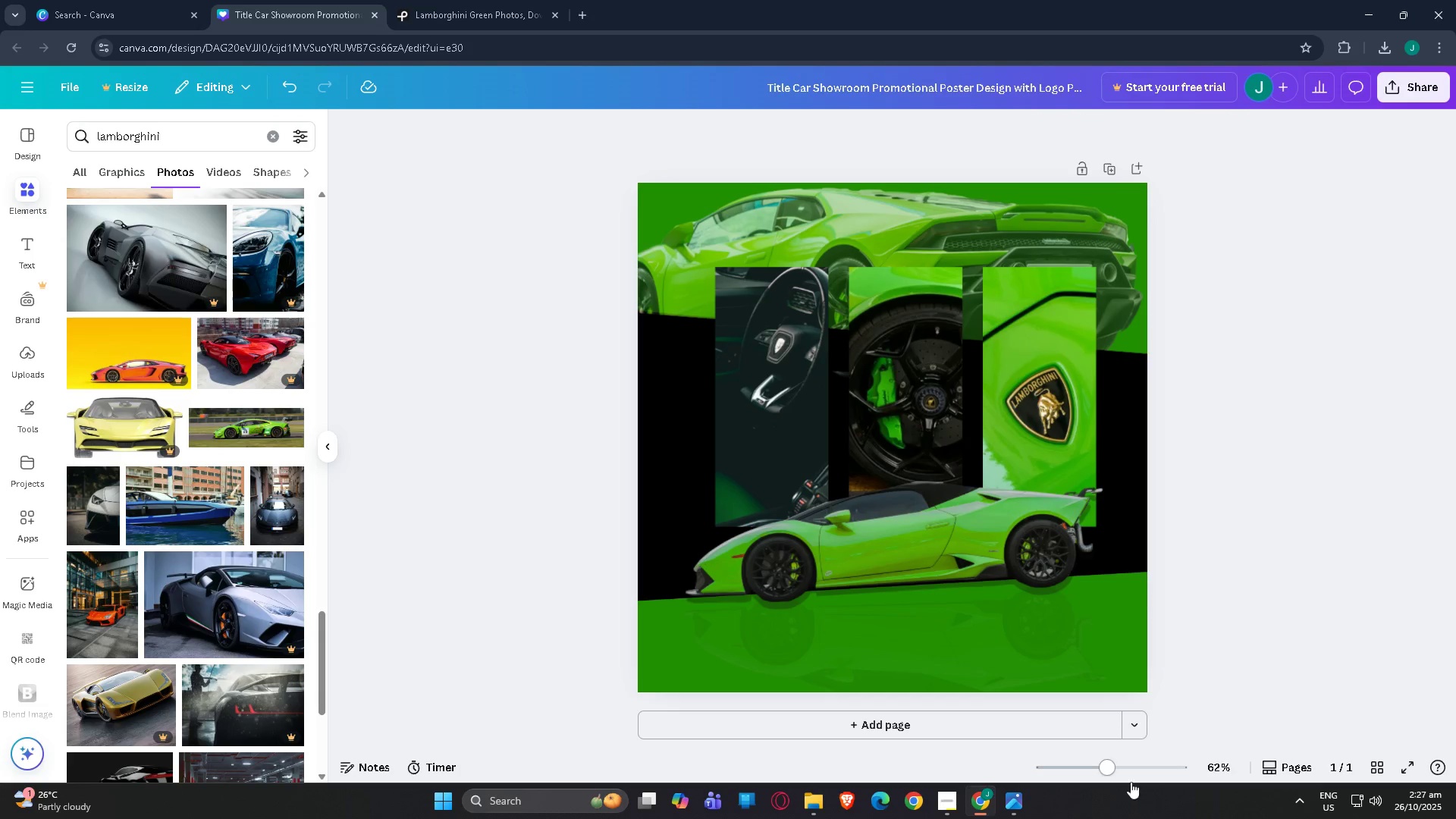 
left_click_drag(start_coordinate=[1134, 772], to_coordinate=[1109, 780])
 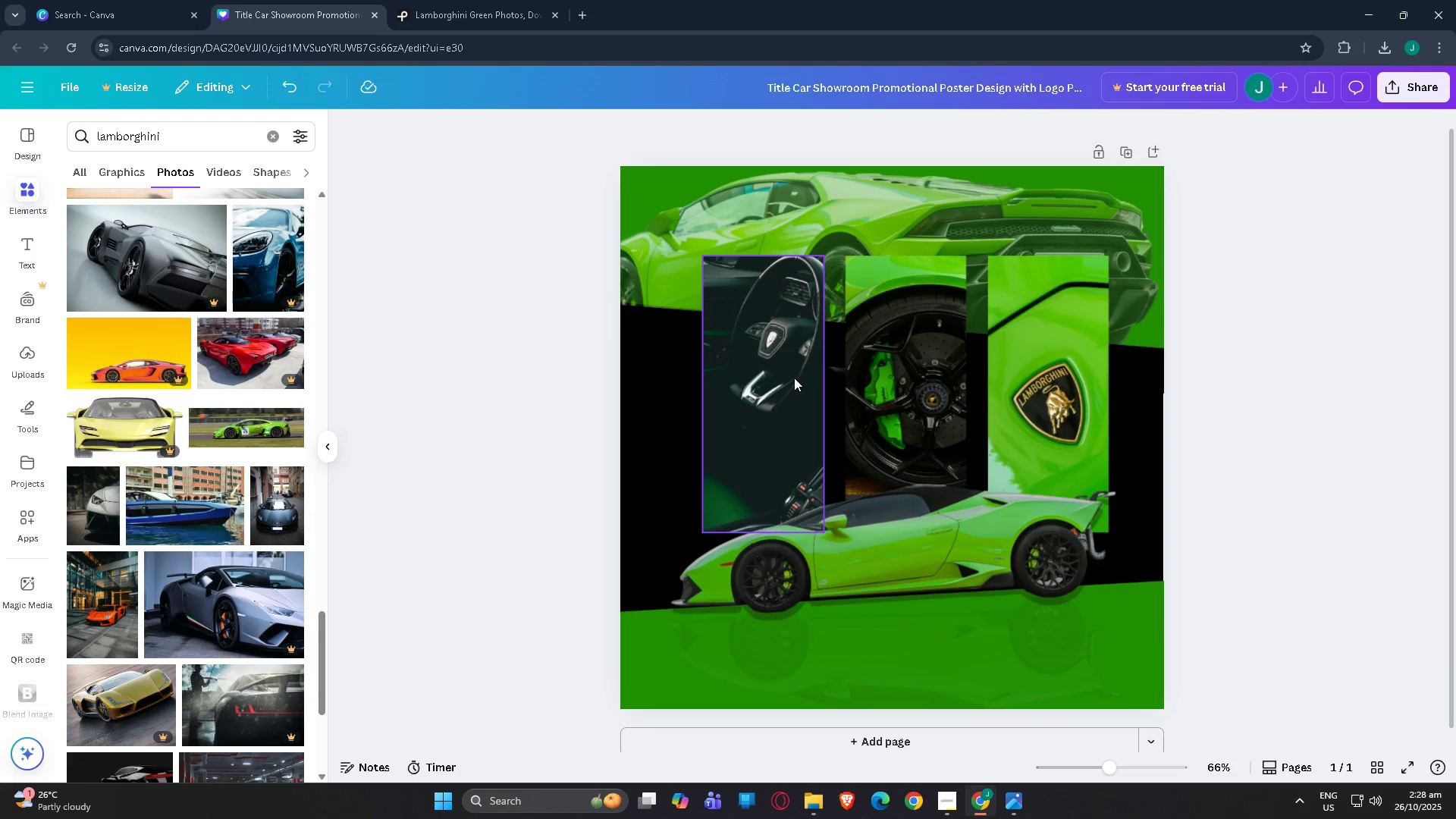 
left_click_drag(start_coordinate=[794, 378], to_coordinate=[805, 378])
 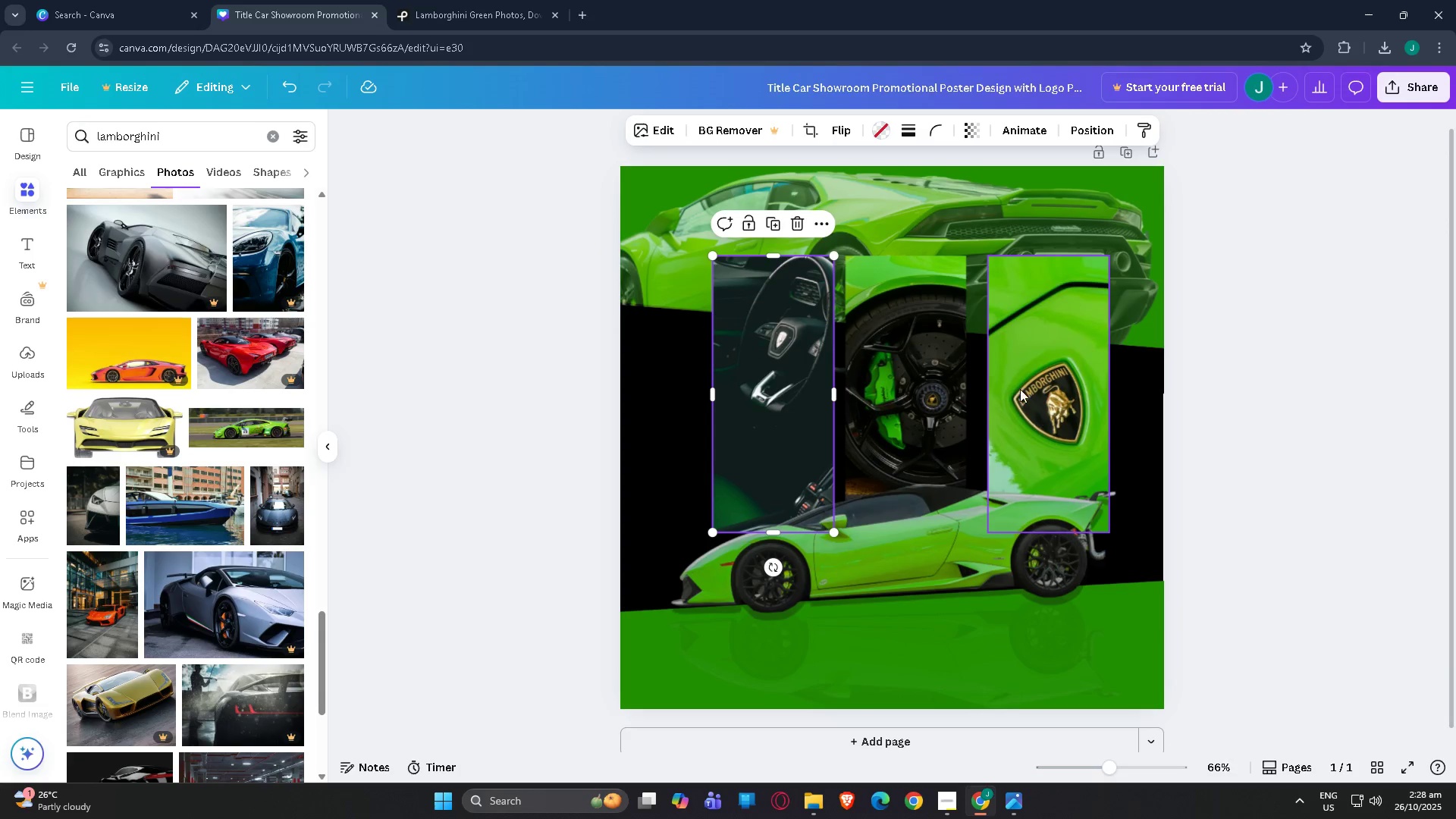 
left_click_drag(start_coordinate=[1021, 389], to_coordinate=[1014, 389])
 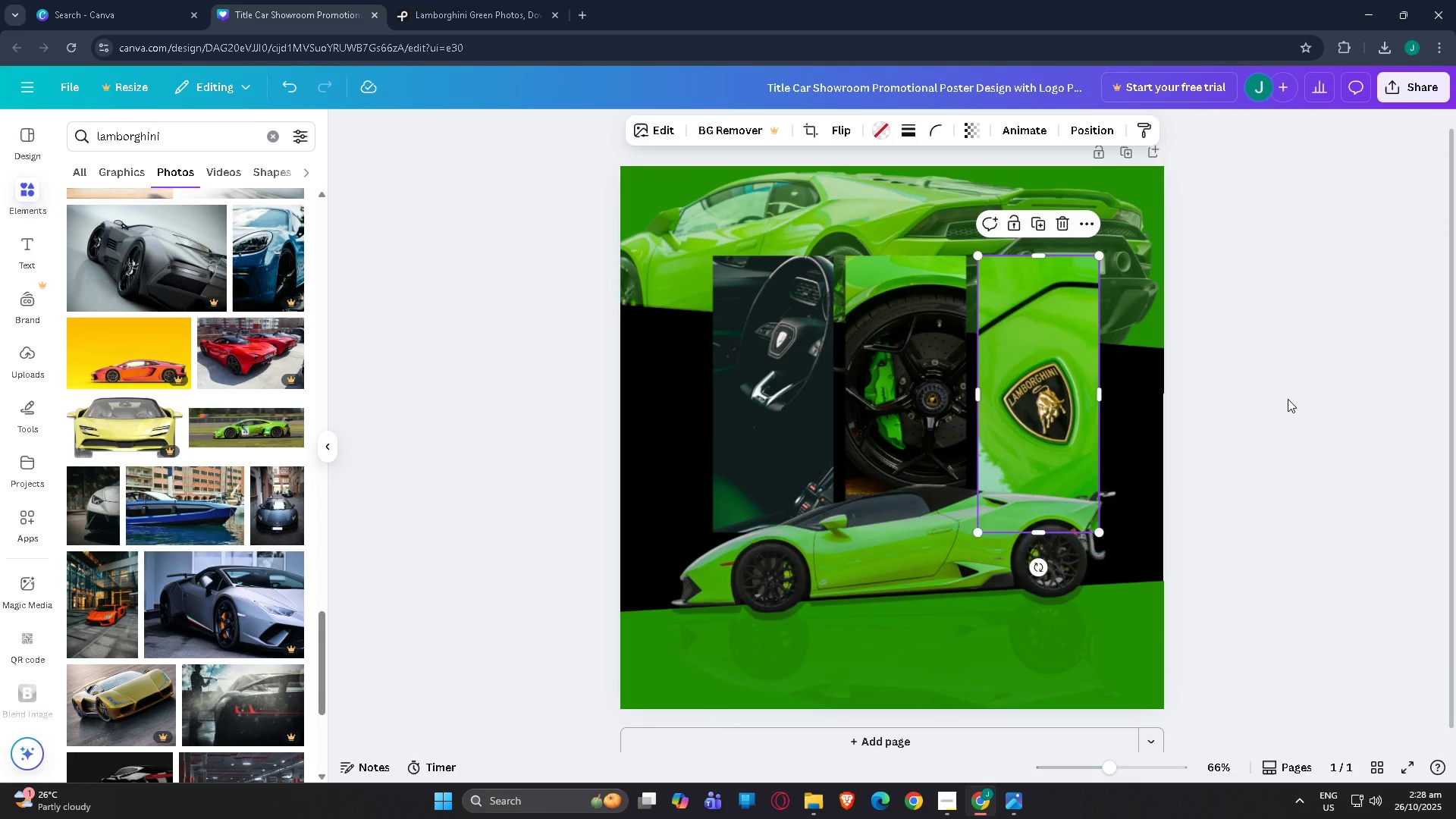 
left_click([1288, 399])
 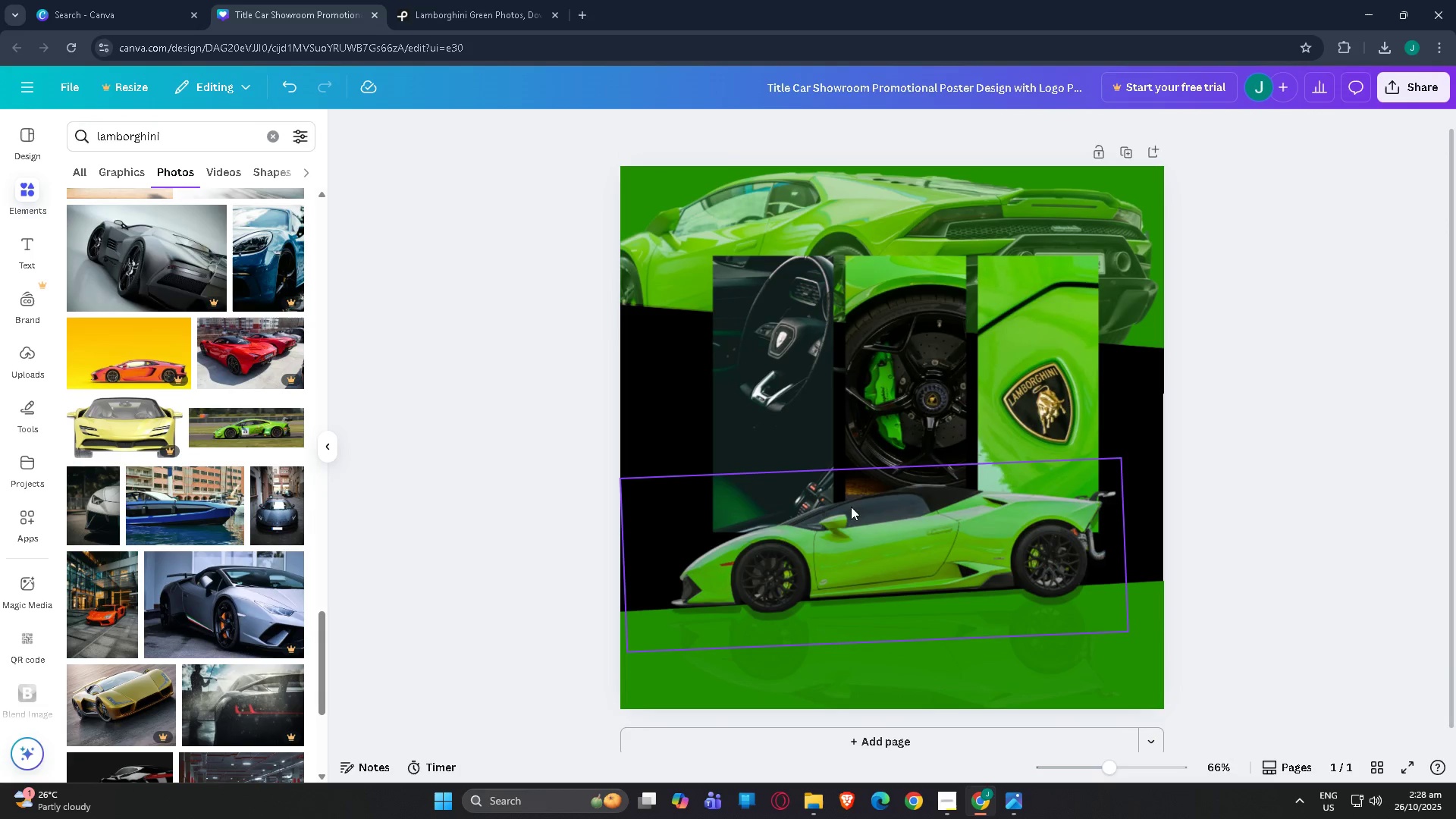 
left_click([870, 544])
 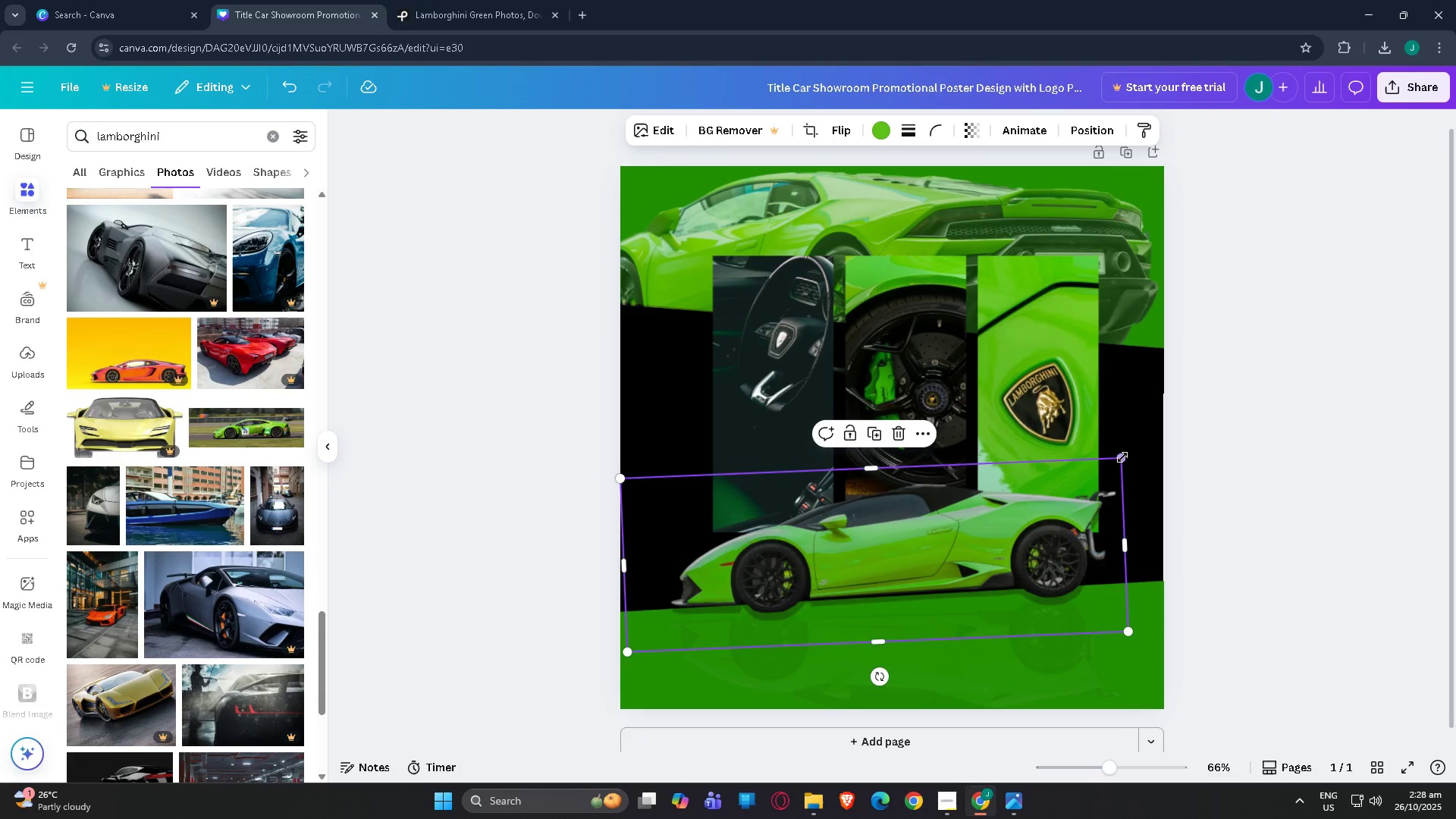 
left_click_drag(start_coordinate=[1121, 457], to_coordinate=[1169, 431])
 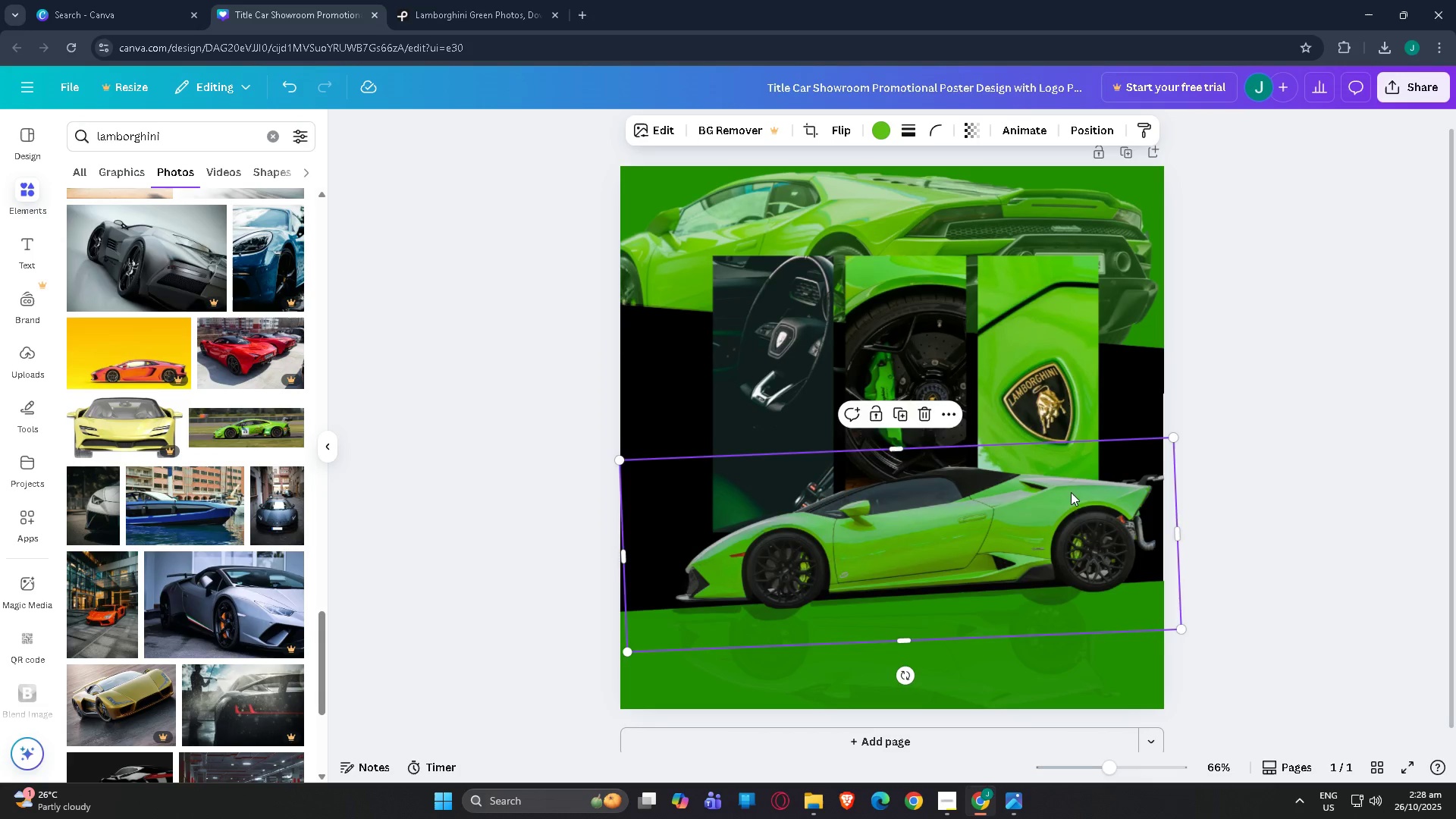 
left_click_drag(start_coordinate=[1069, 493], to_coordinate=[1040, 496])
 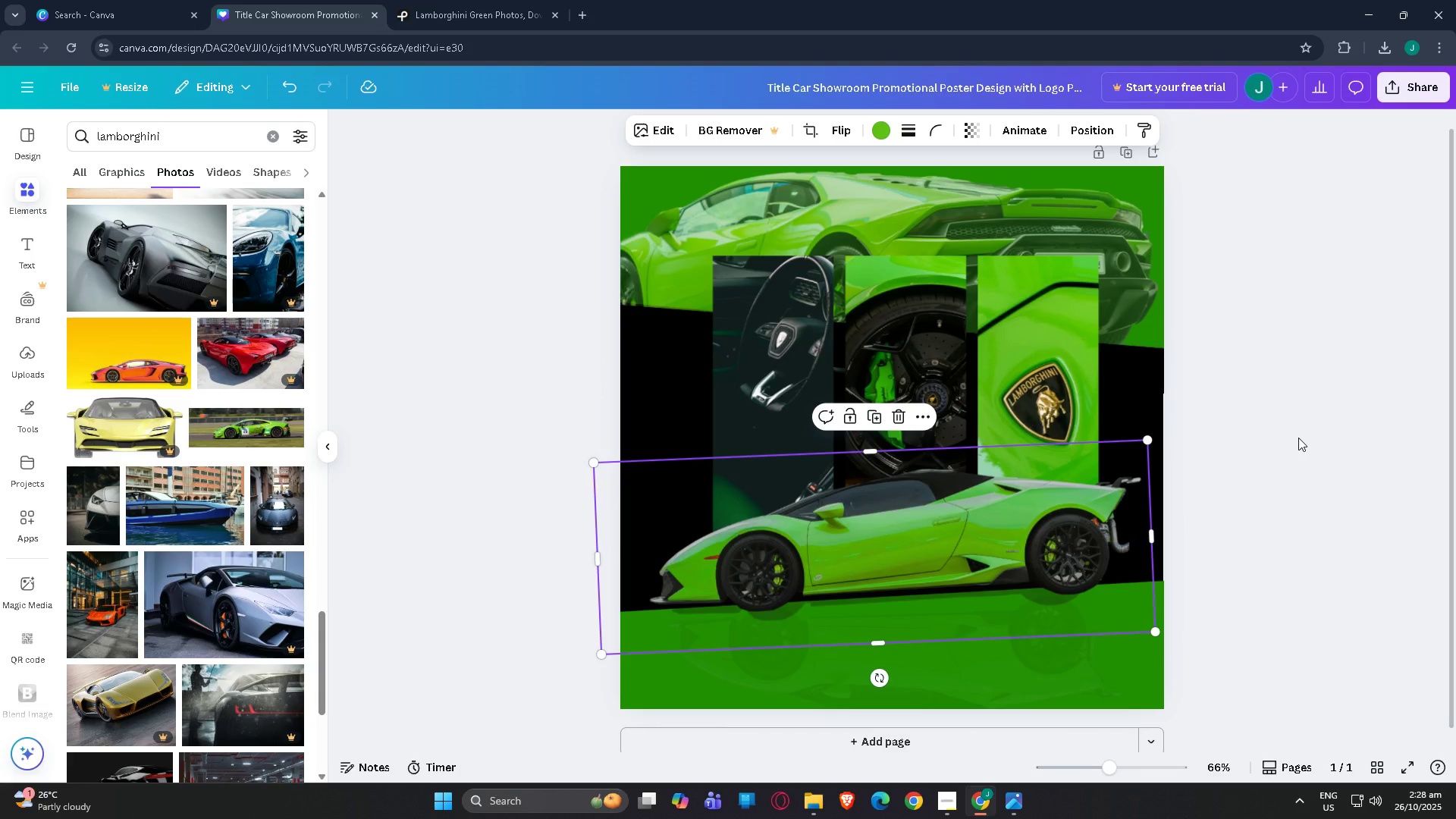 
key(Control+Z)
 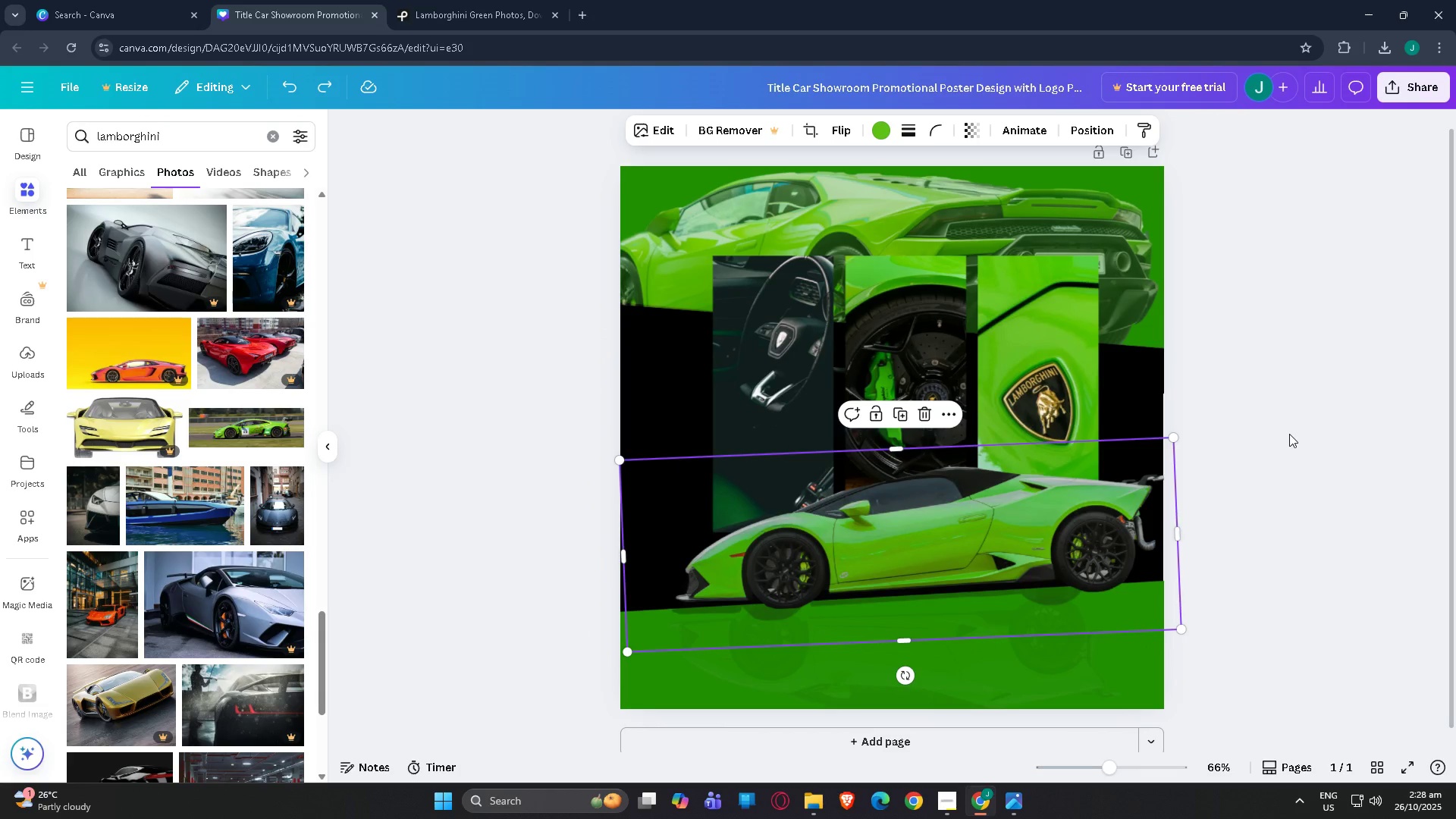 
key(Control+Z)
 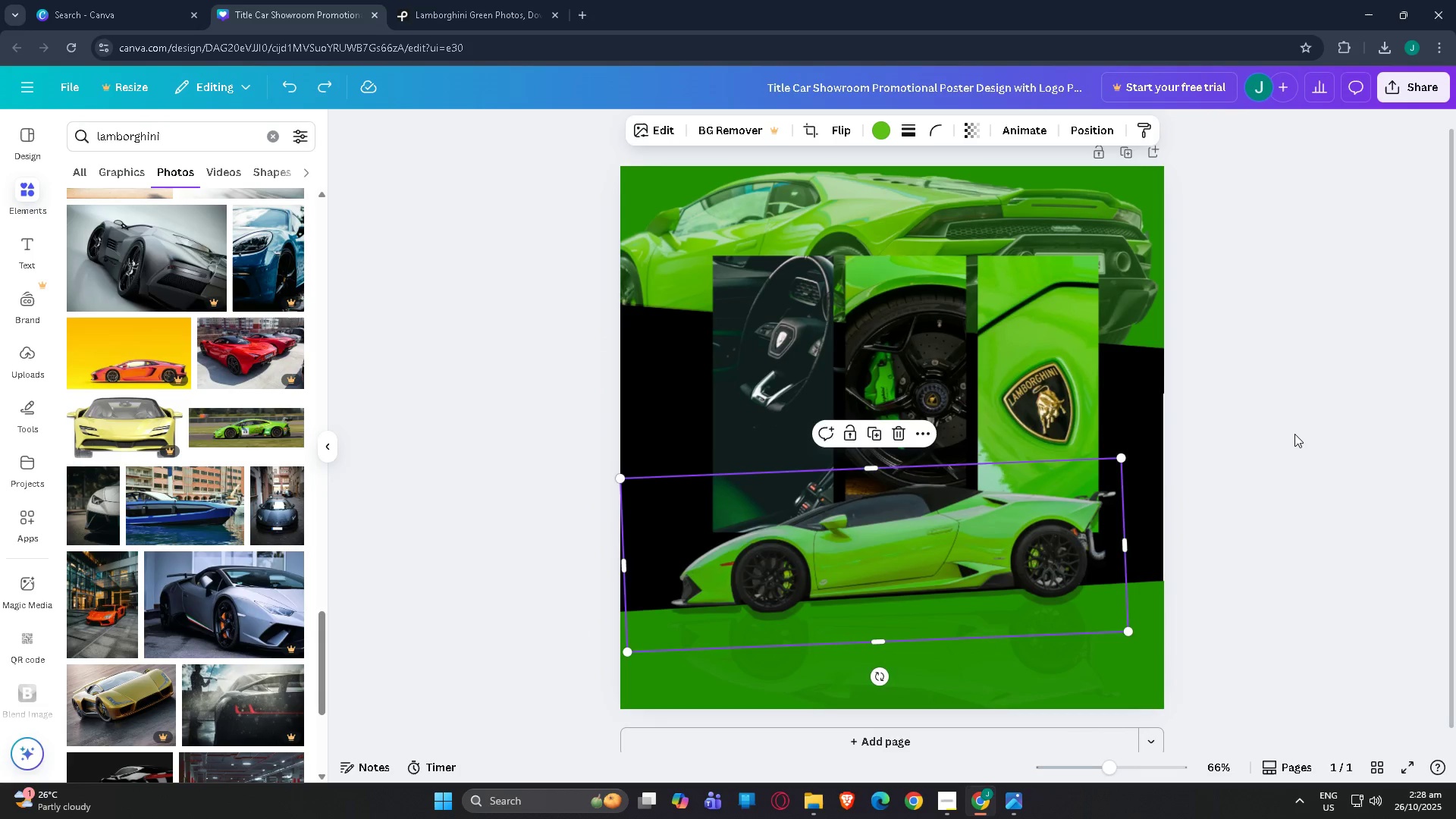 
left_click([1294, 434])
 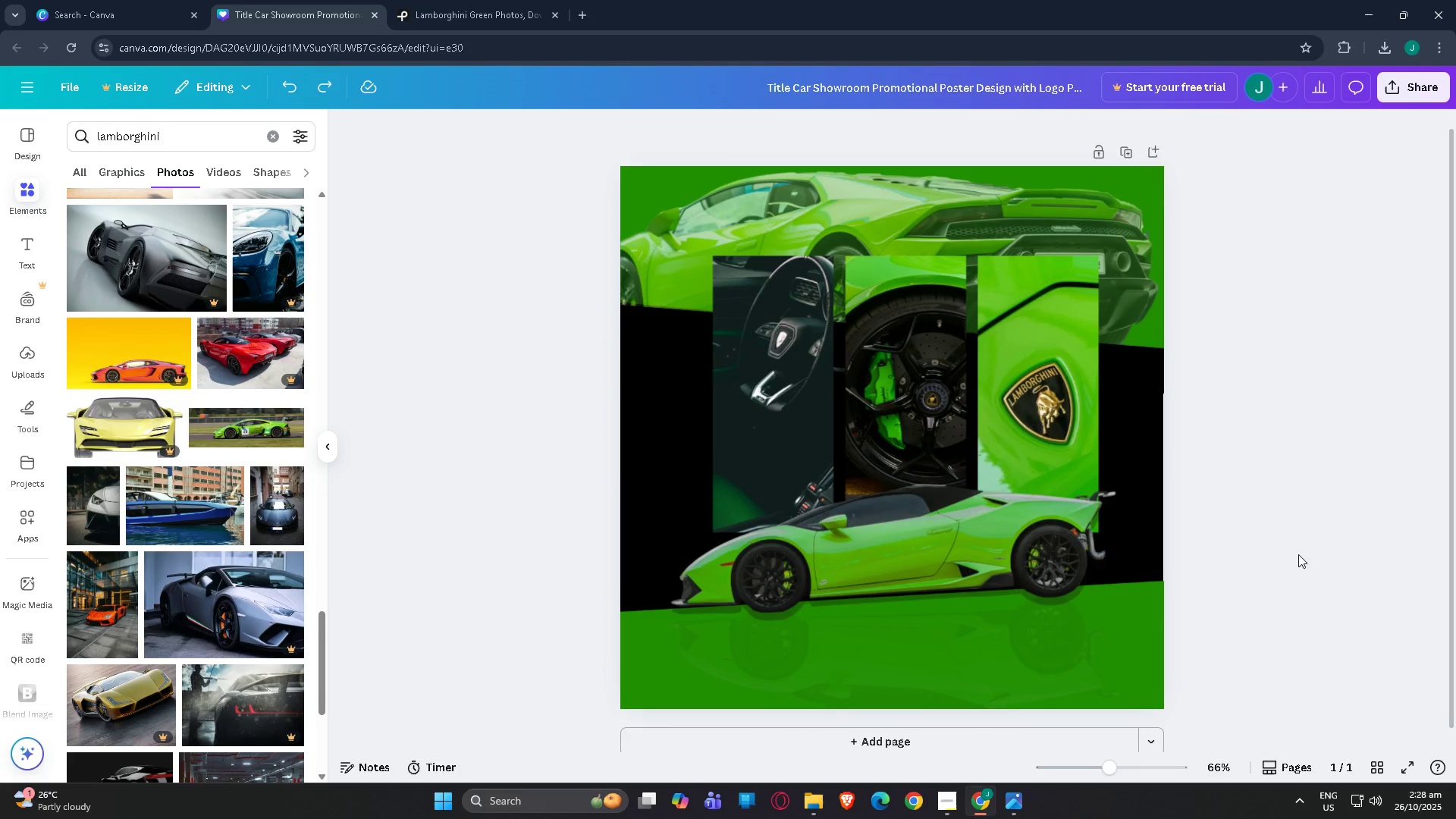 
scroll: coordinate [1256, 576], scroll_direction: down, amount: 3.0
 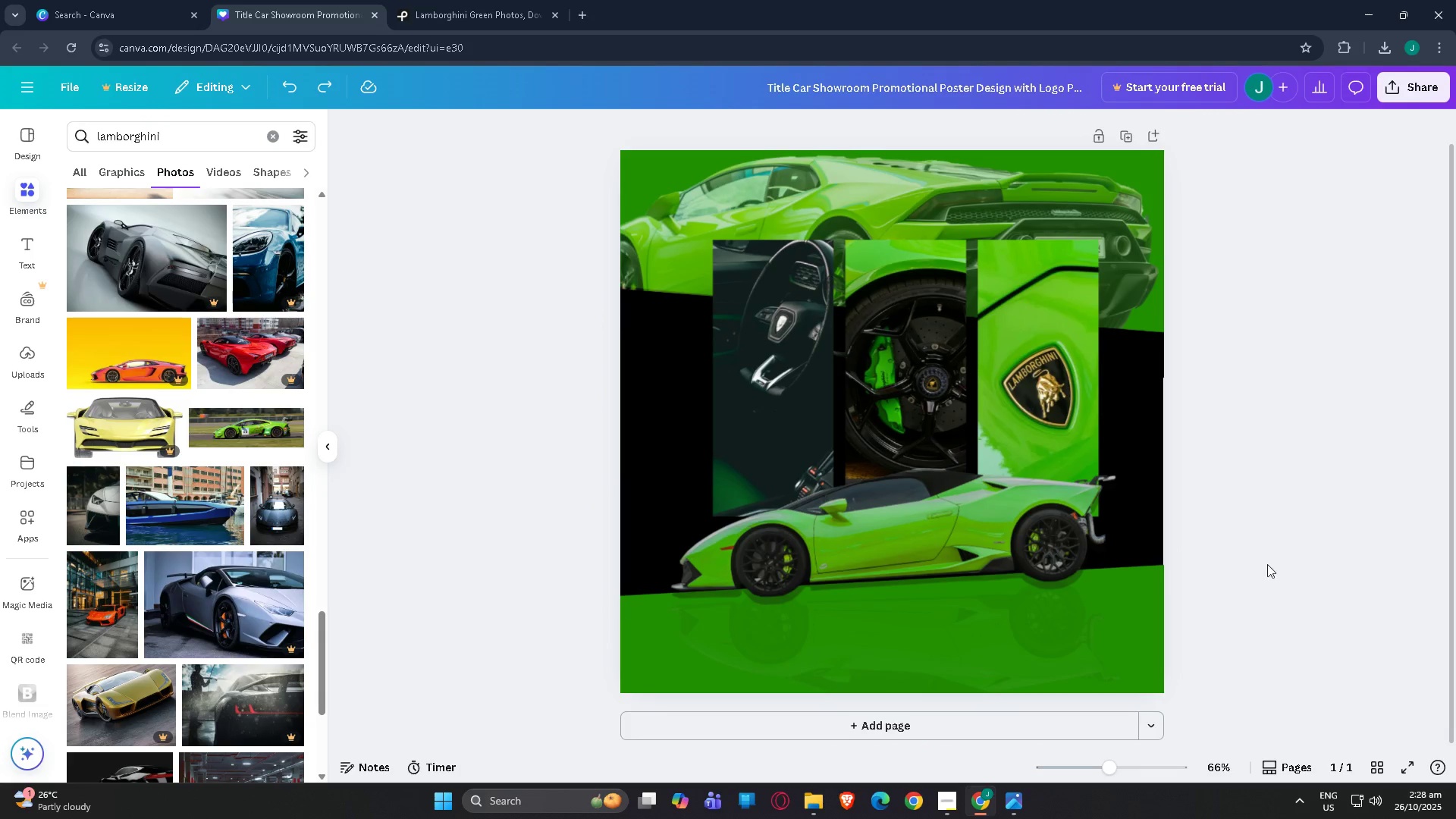 
scroll: coordinate [1265, 571], scroll_direction: up, amount: 2.0
 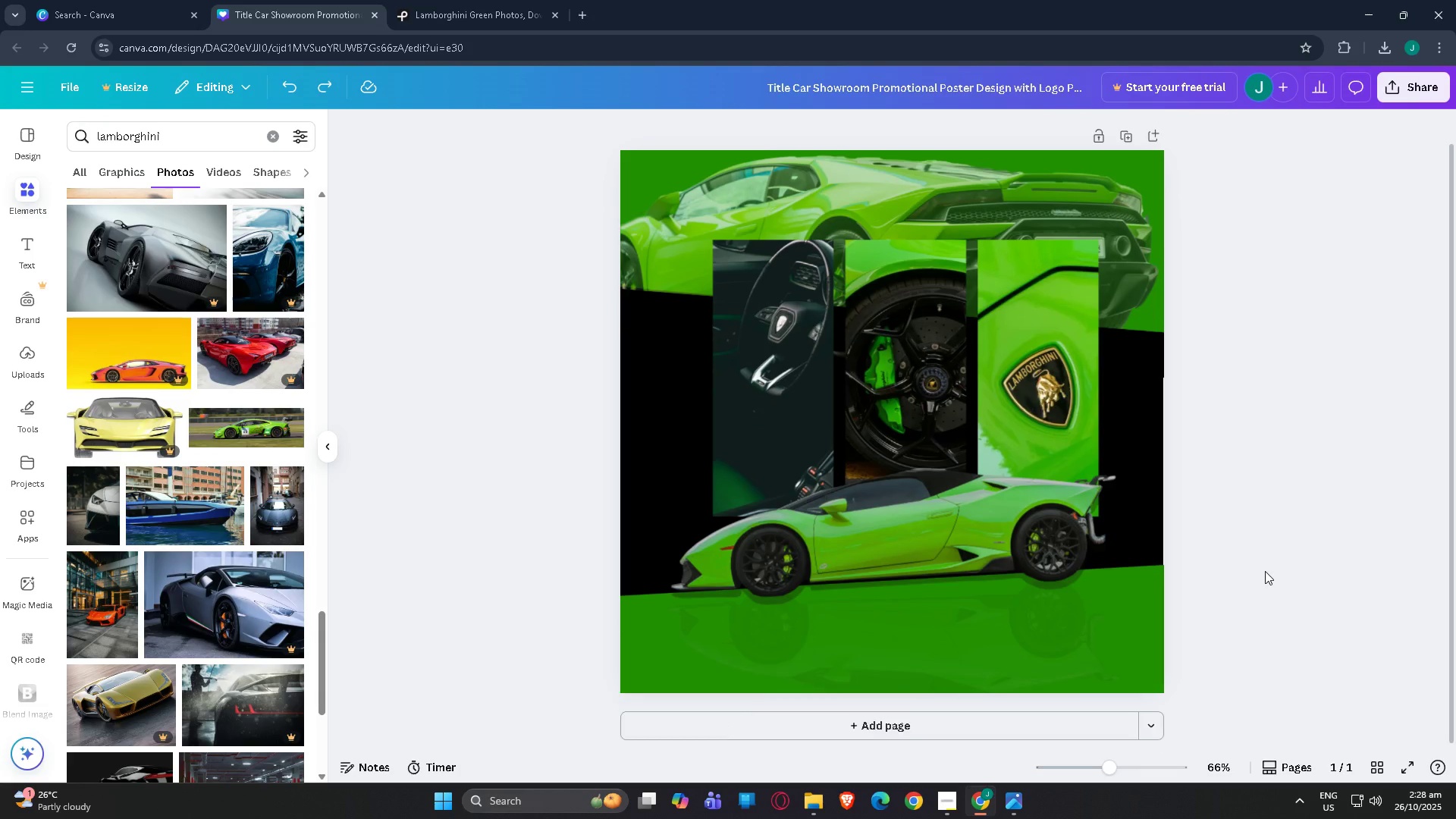 
scroll: coordinate [1265, 571], scroll_direction: down, amount: 2.0
 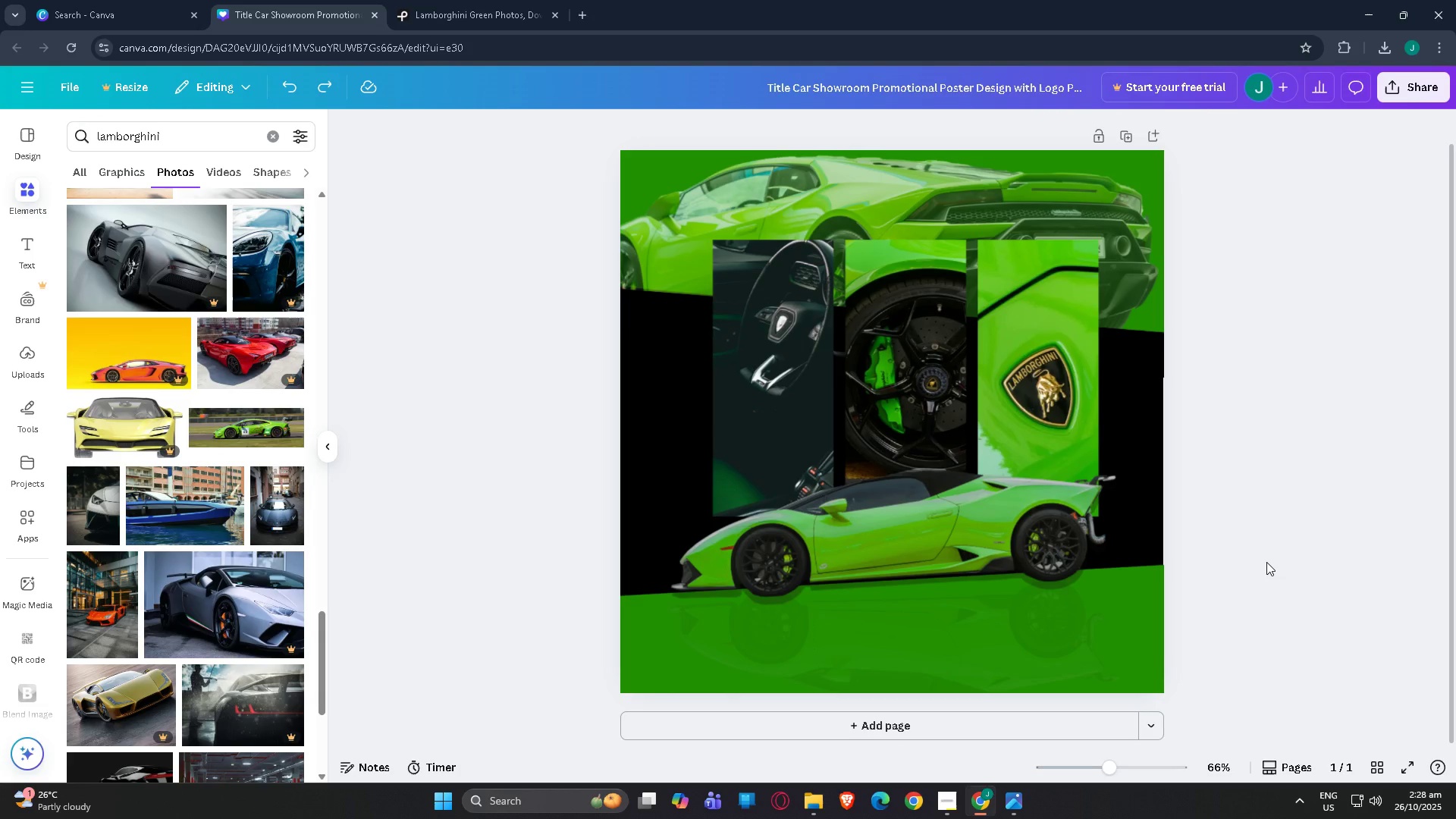 
wait(11.51)
 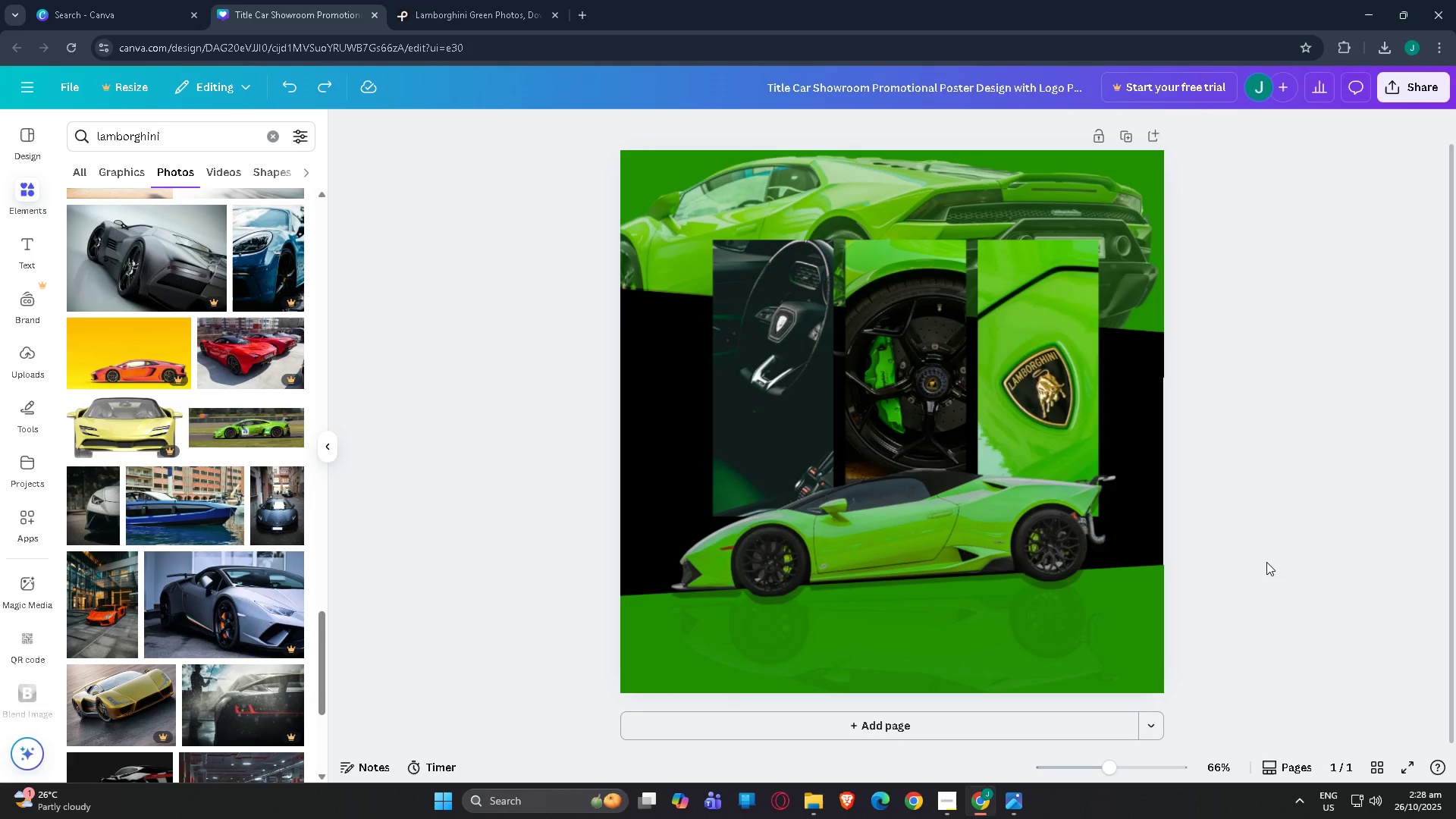 
scroll: coordinate [943, 529], scroll_direction: down, amount: 2.0
 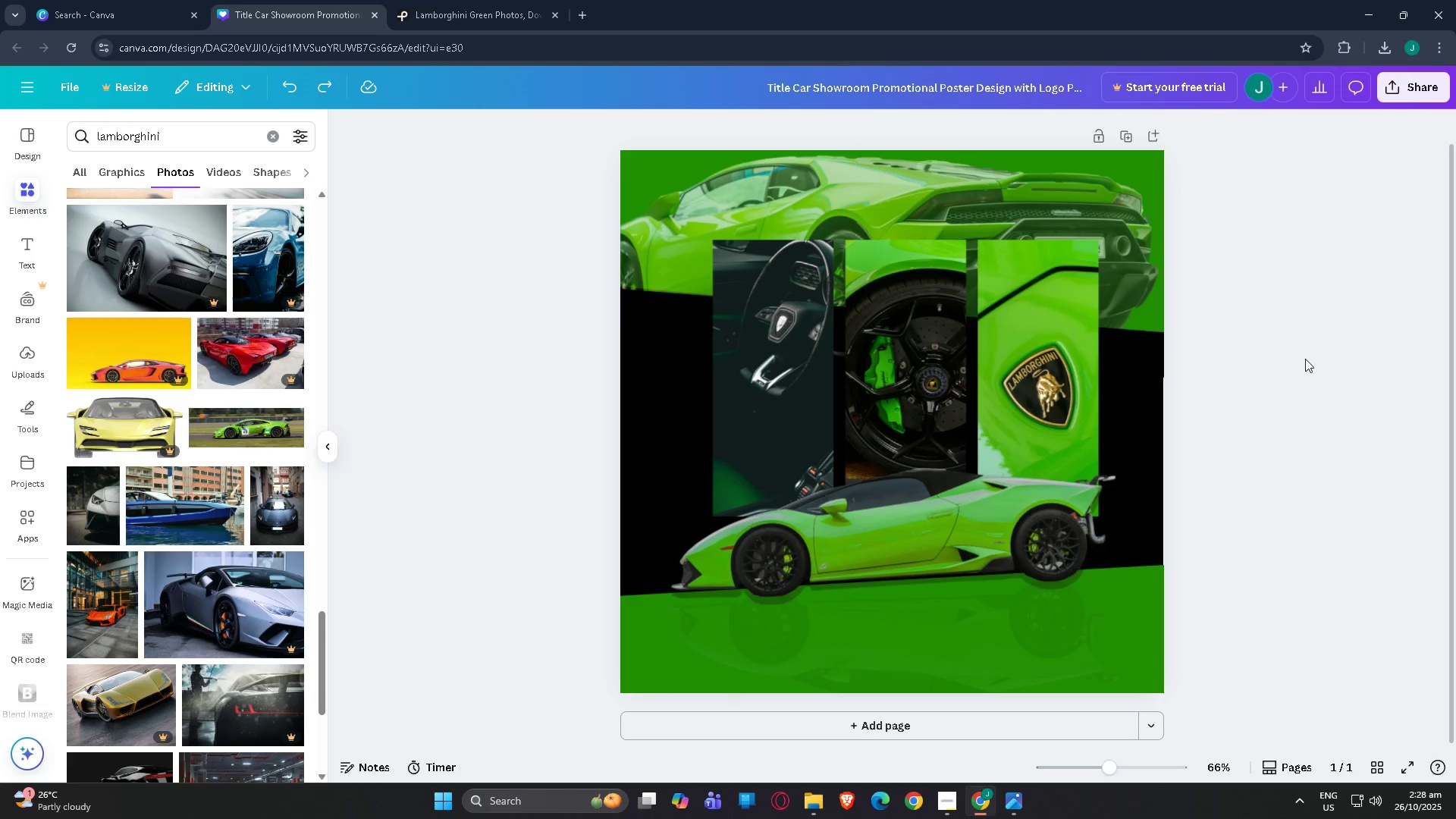 
left_click([1305, 359])
 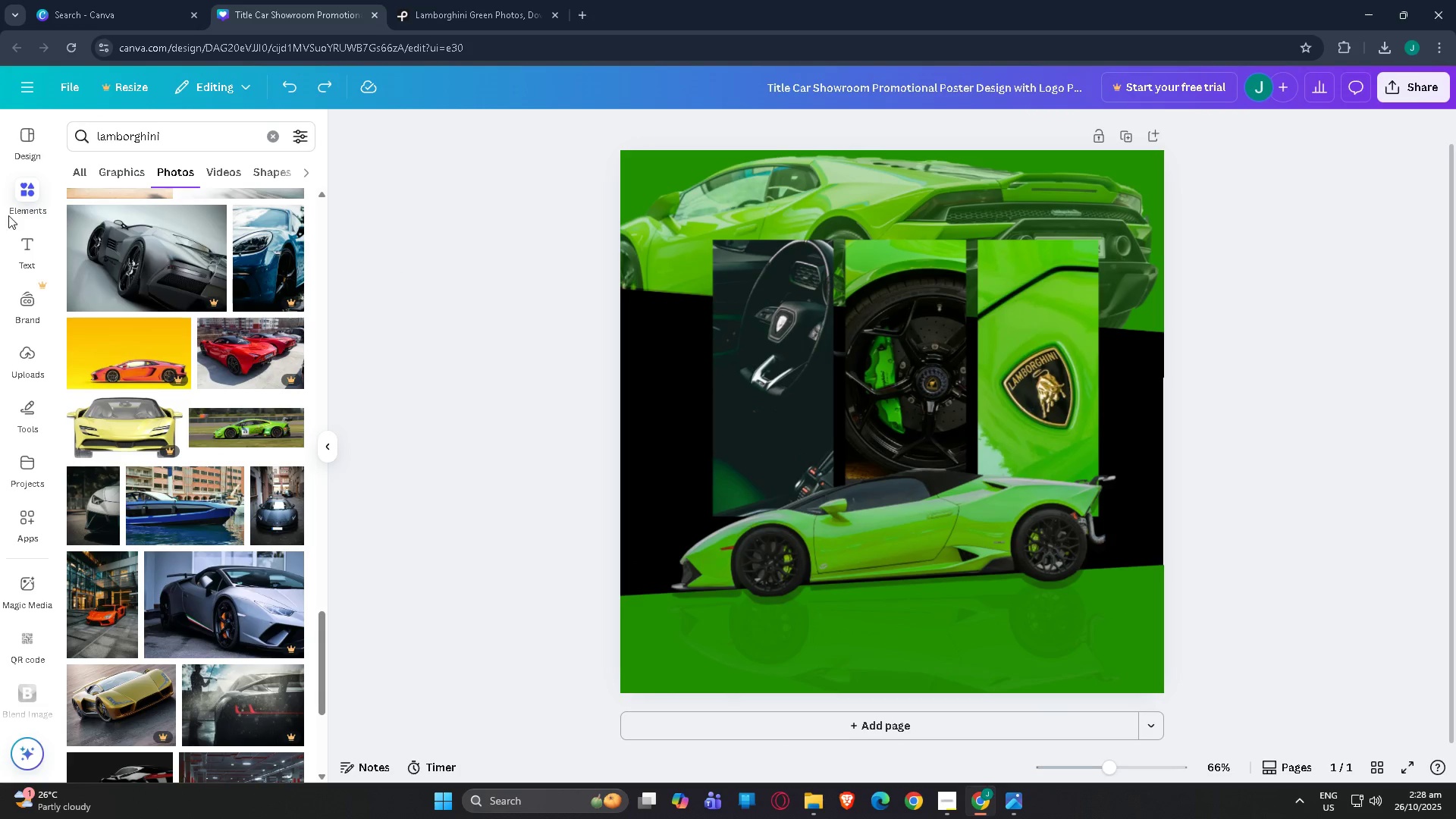 
scroll: coordinate [478, 355], scroll_direction: up, amount: 1.0
 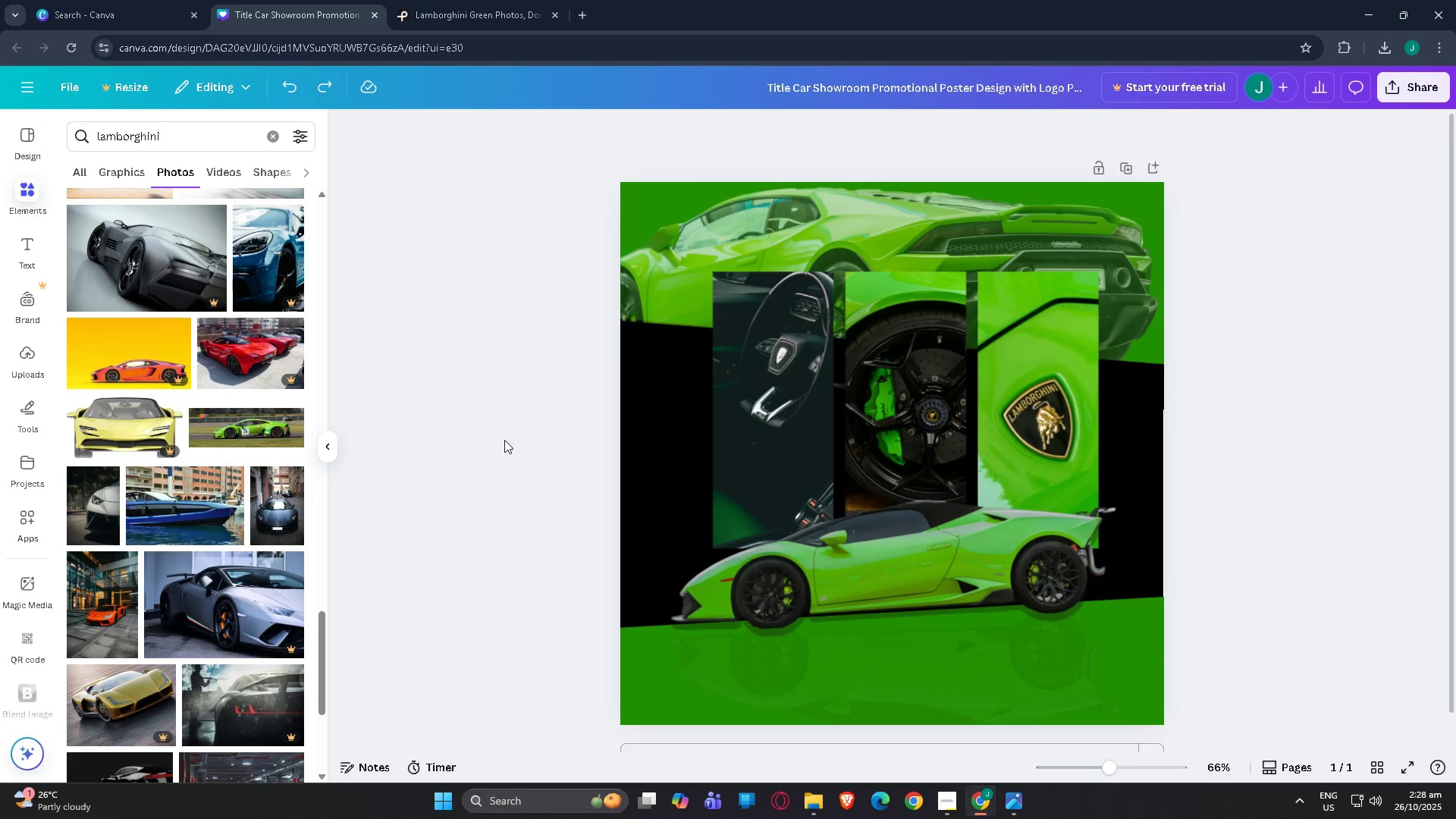 
scroll: coordinate [504, 440], scroll_direction: down, amount: 3.0
 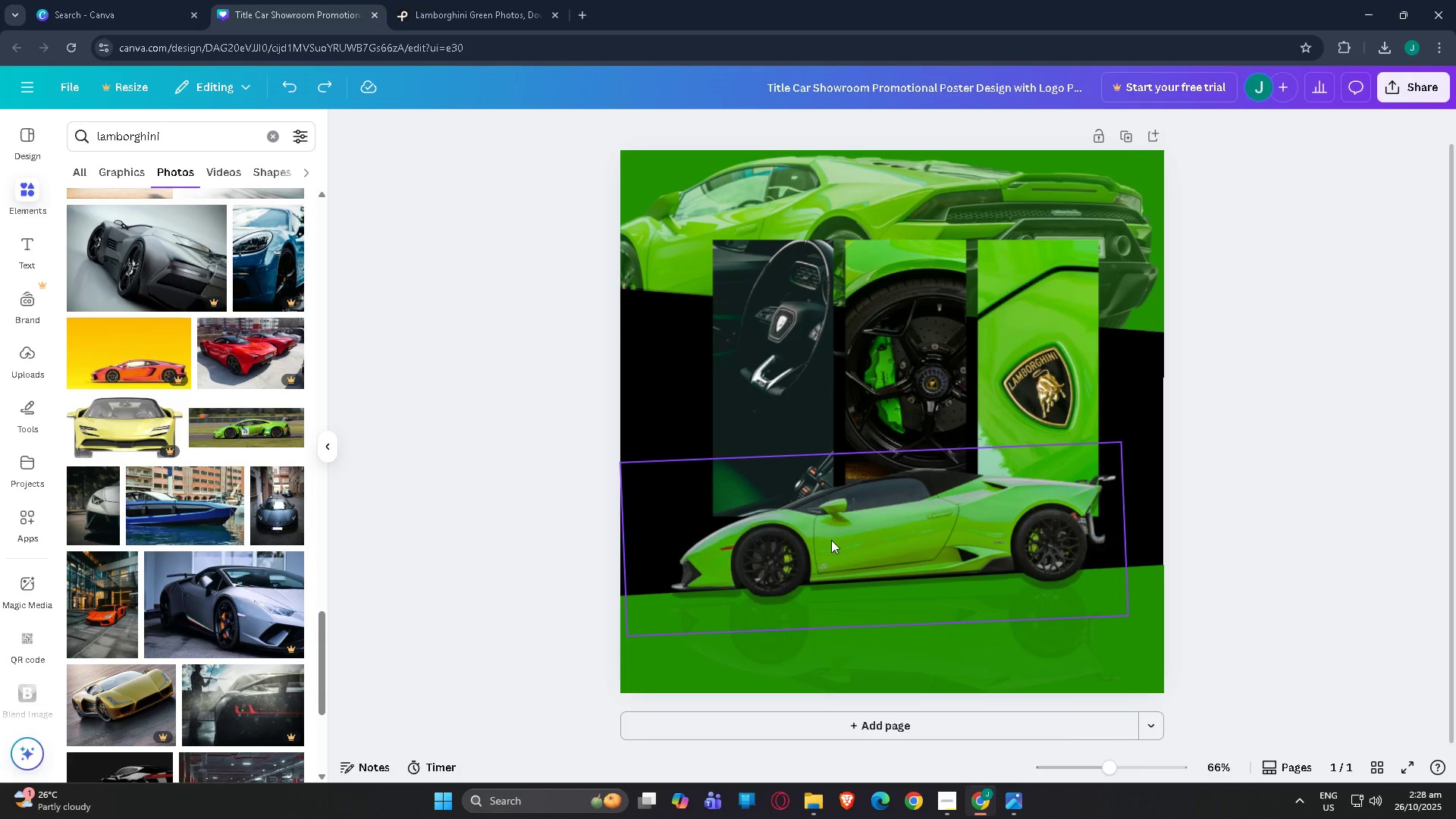 
left_click([874, 518])
 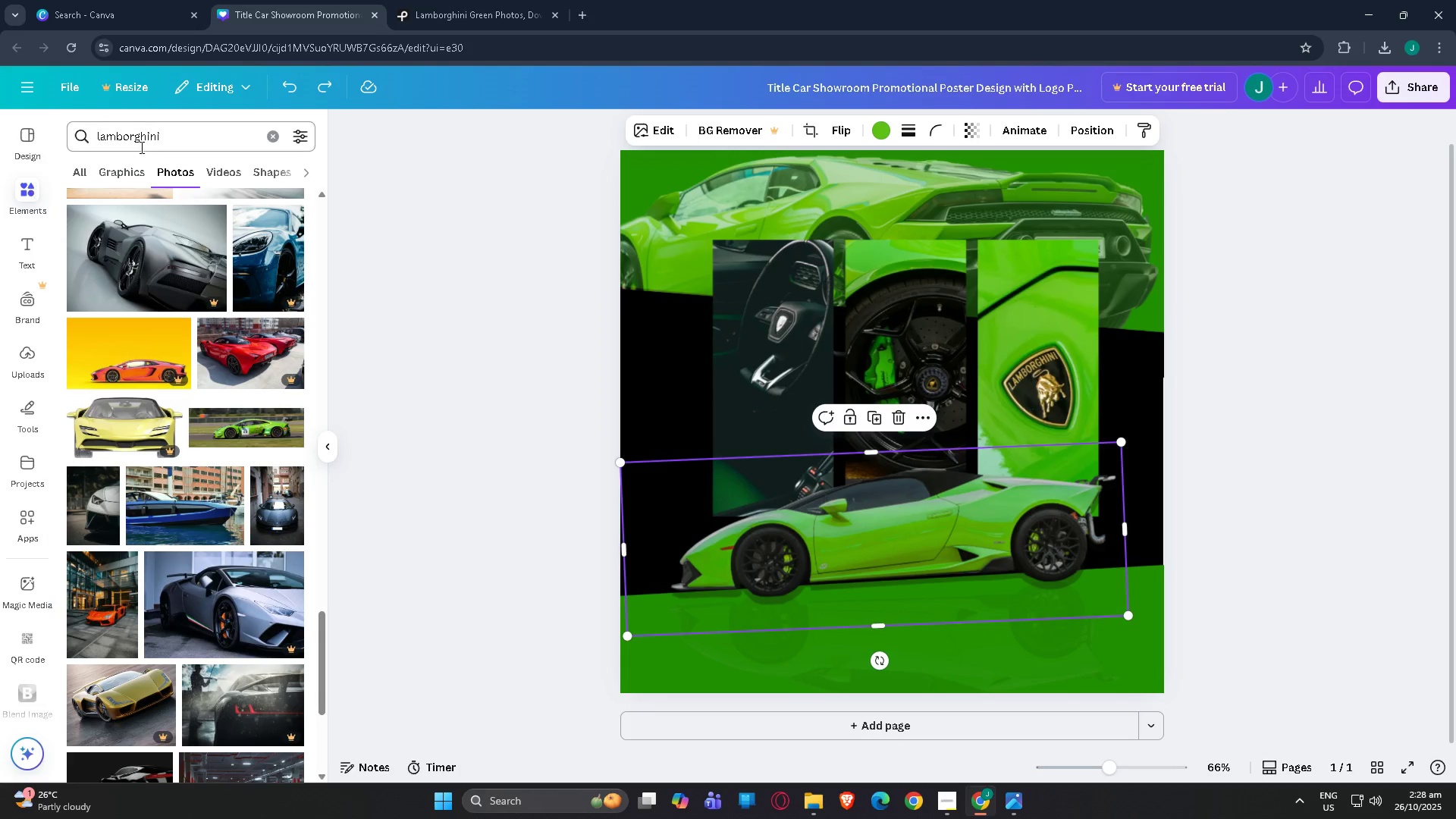 
left_click_drag(start_coordinate=[192, 136], to_coordinate=[0, 115])
 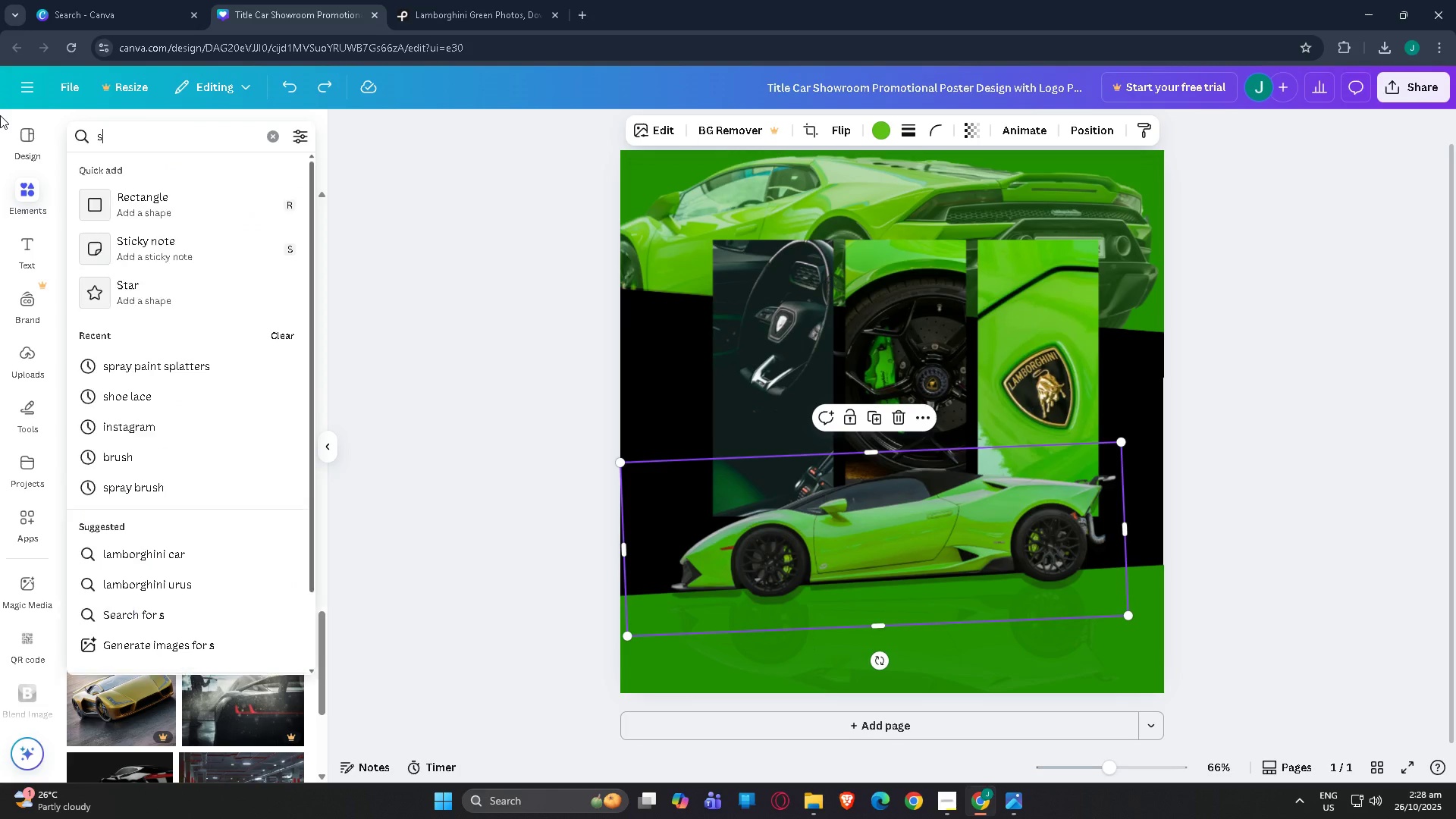 
type(shadow)
 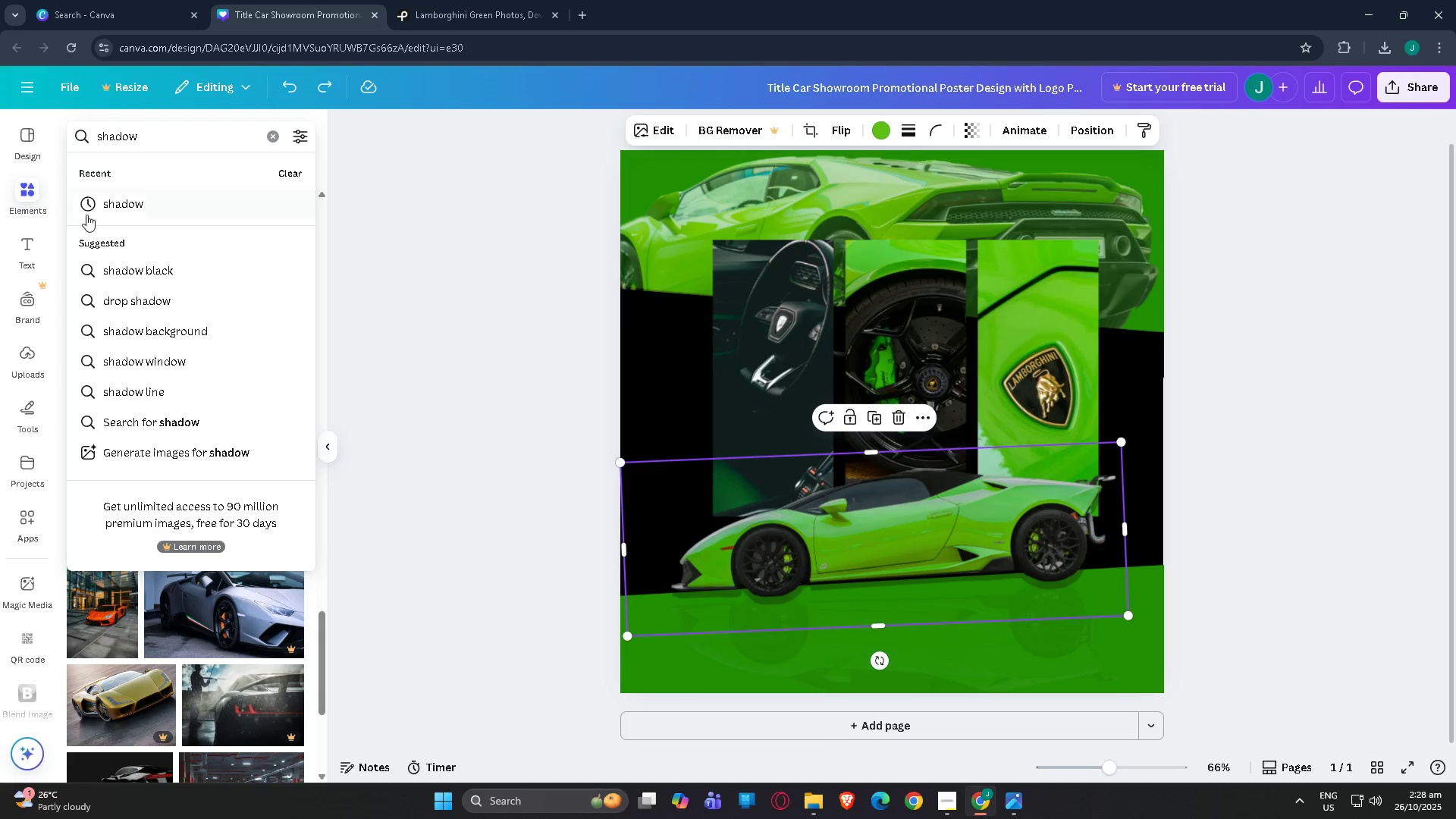 
left_click([143, 208])
 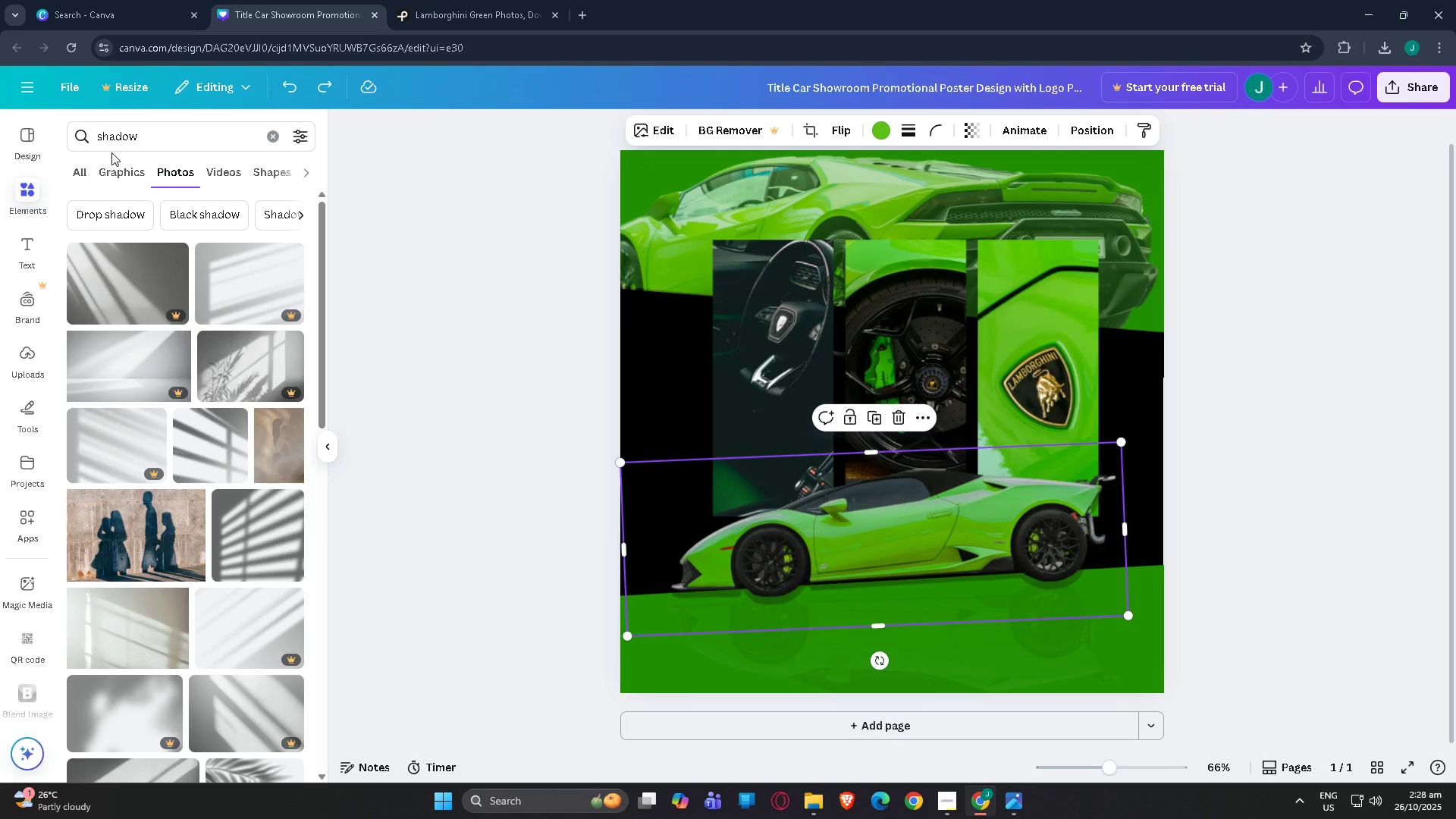 
left_click([124, 173])
 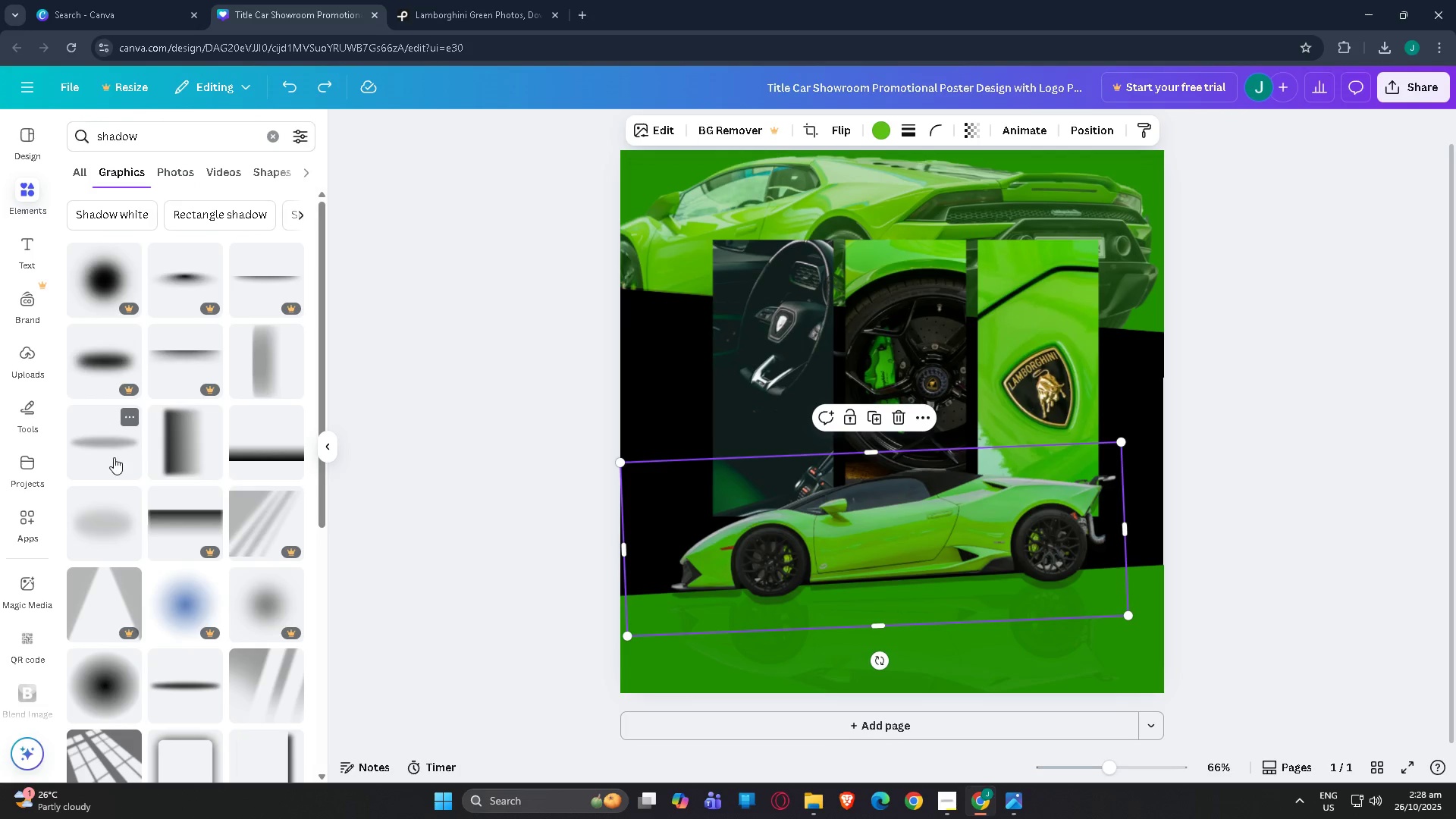 
left_click([113, 447])
 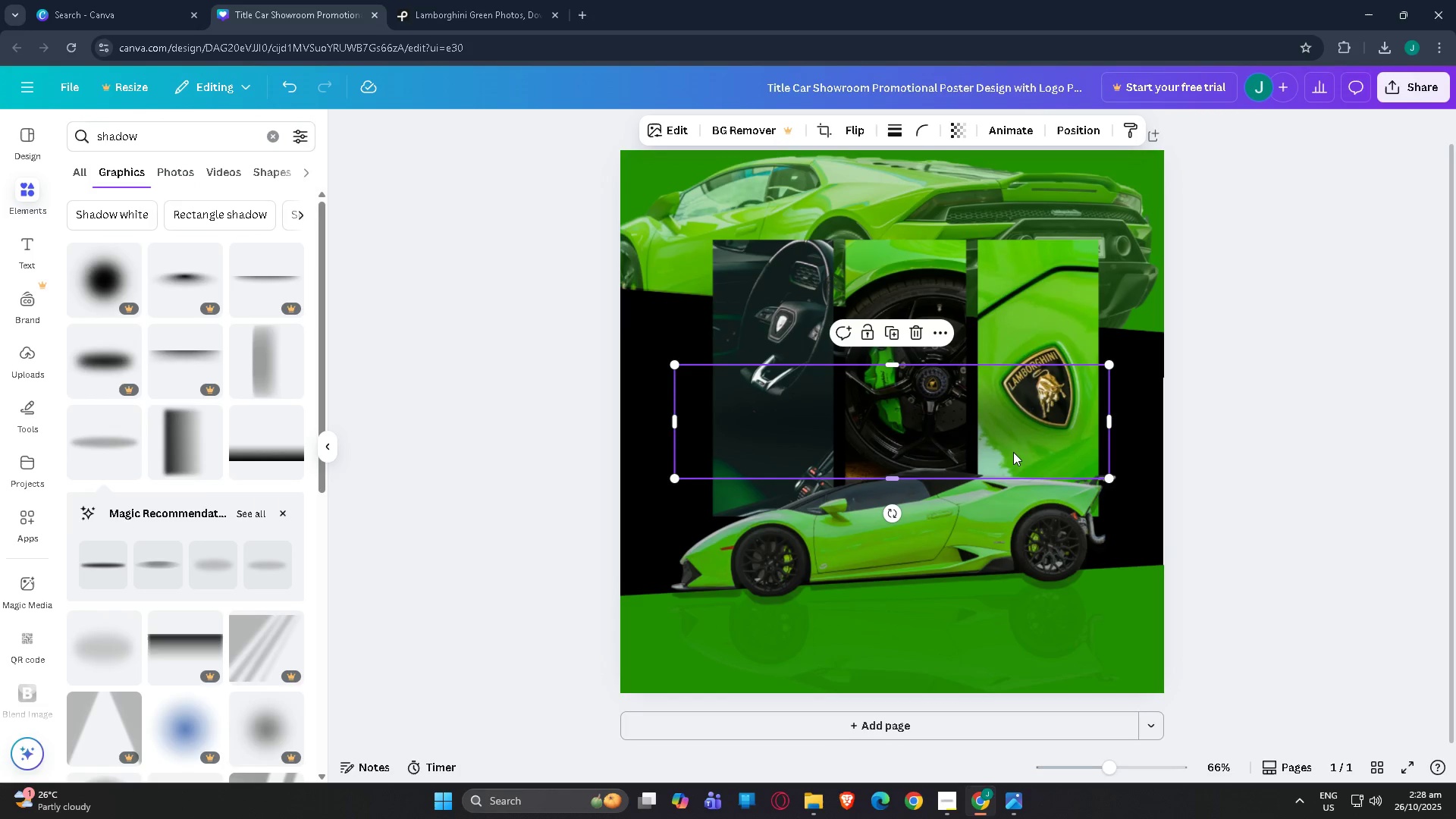 
left_click_drag(start_coordinate=[992, 444], to_coordinate=[984, 615])
 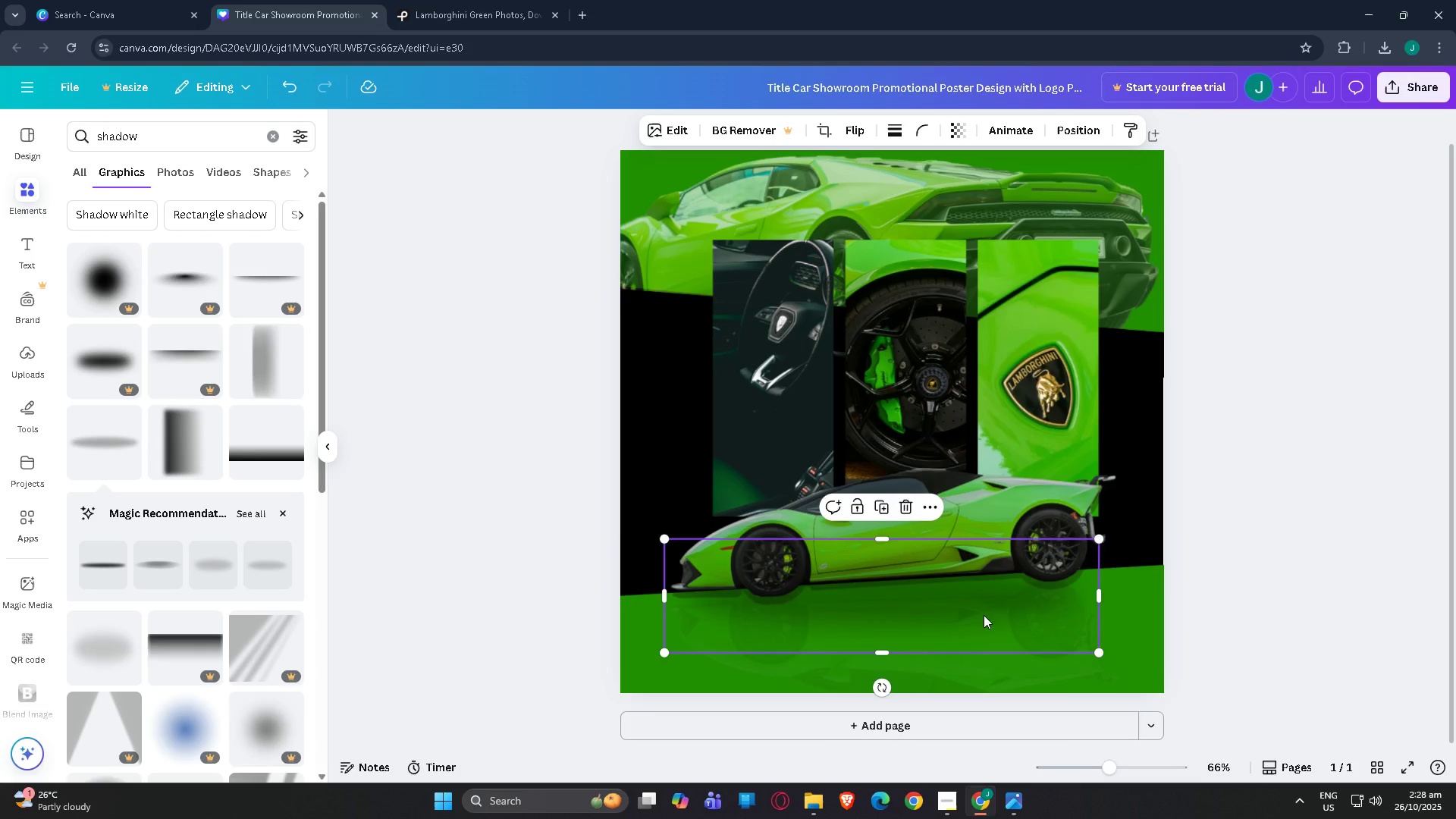 
key(Control+BracketLeft)
 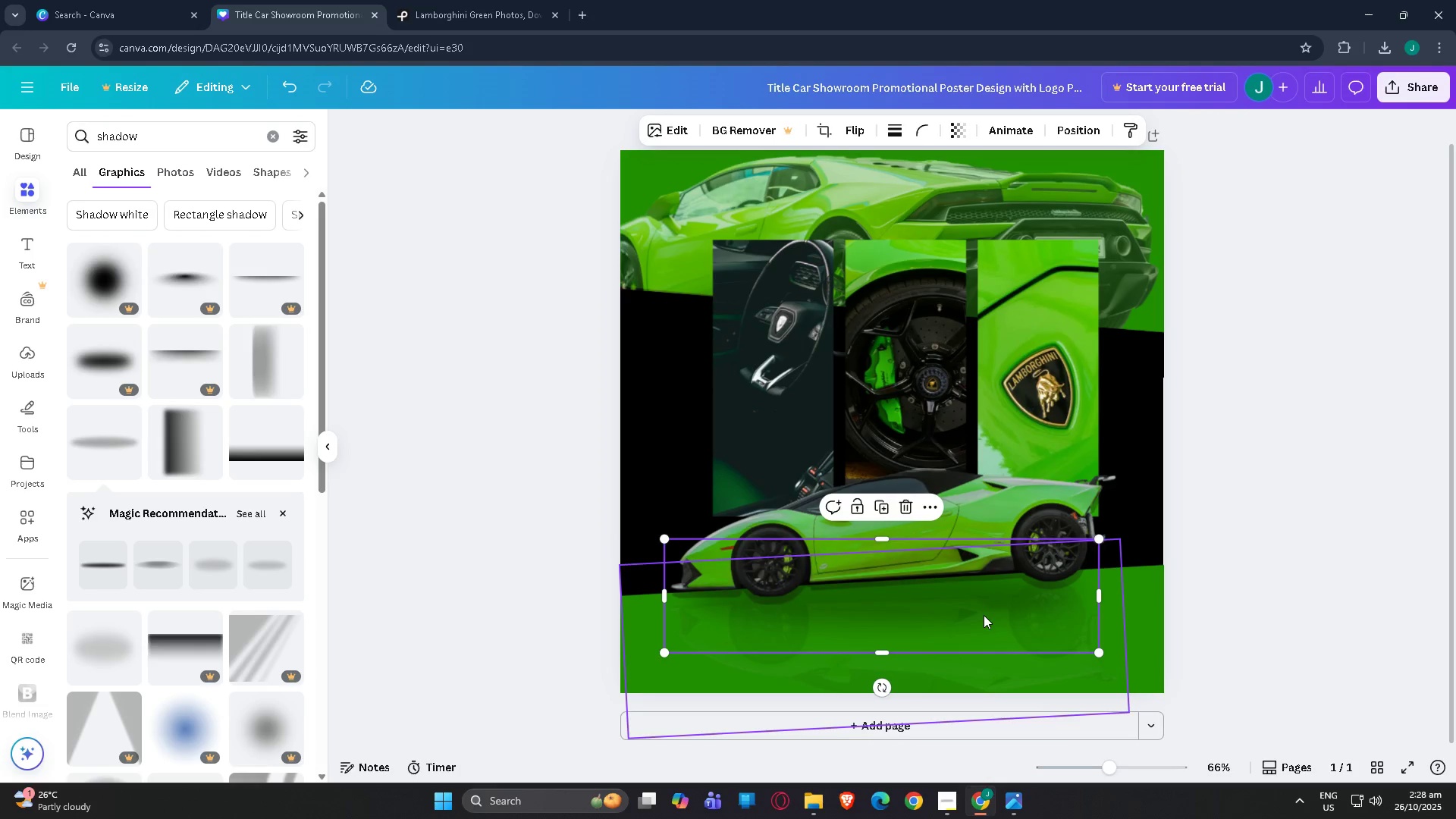 
key(Control+BracketLeft)
 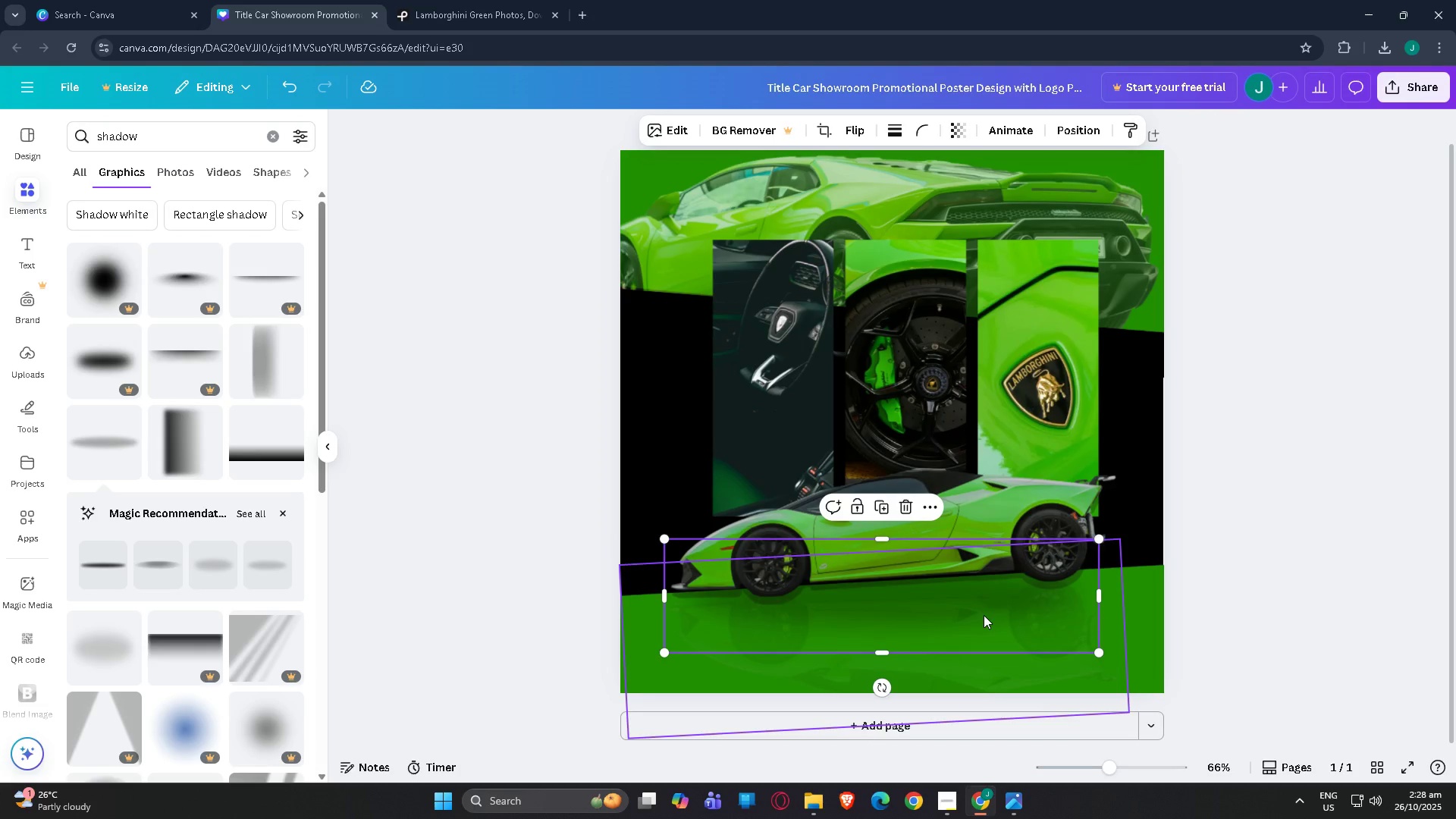 
key(Control+BracketLeft)
 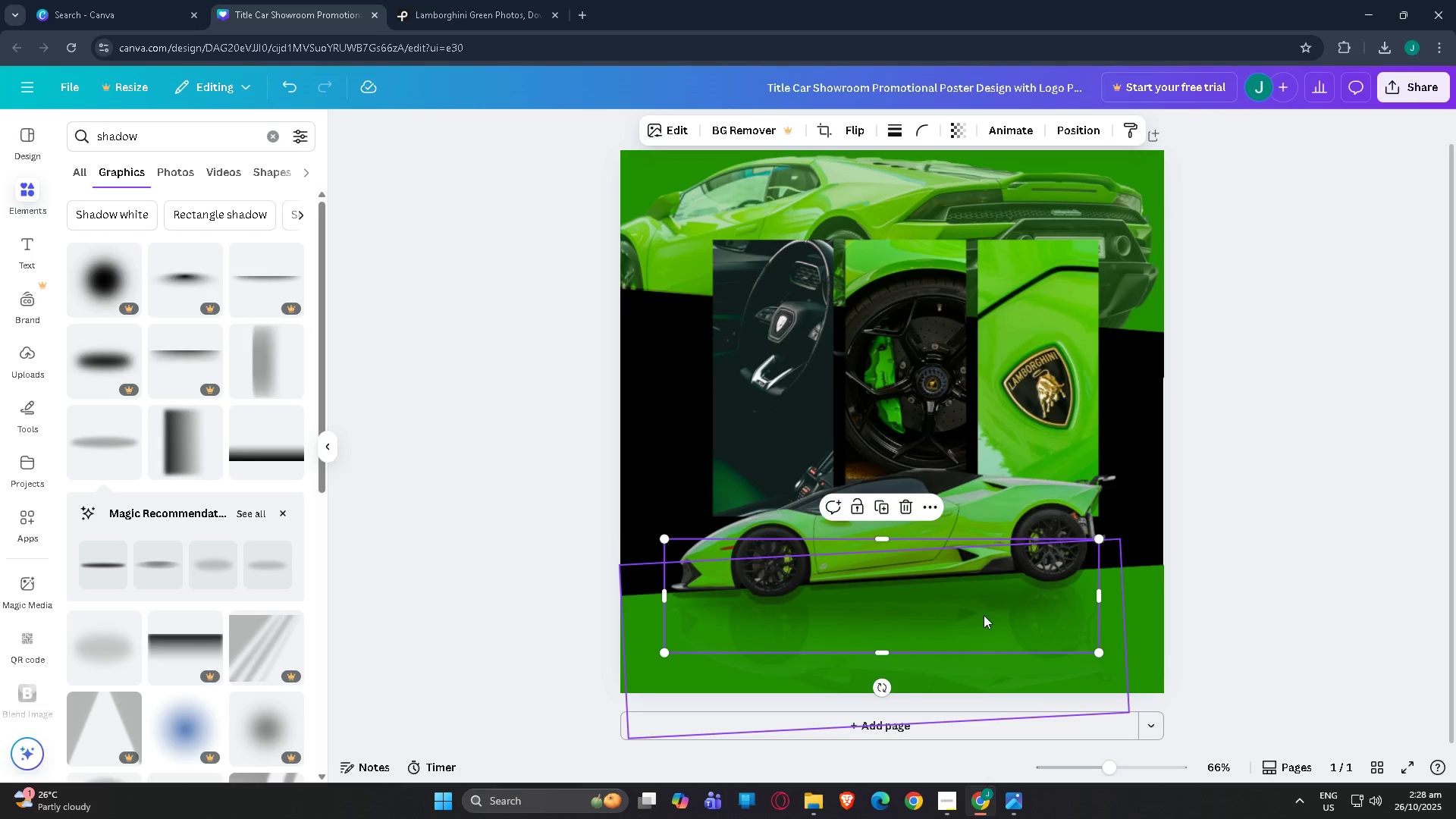 
key(Control+BracketRight)
 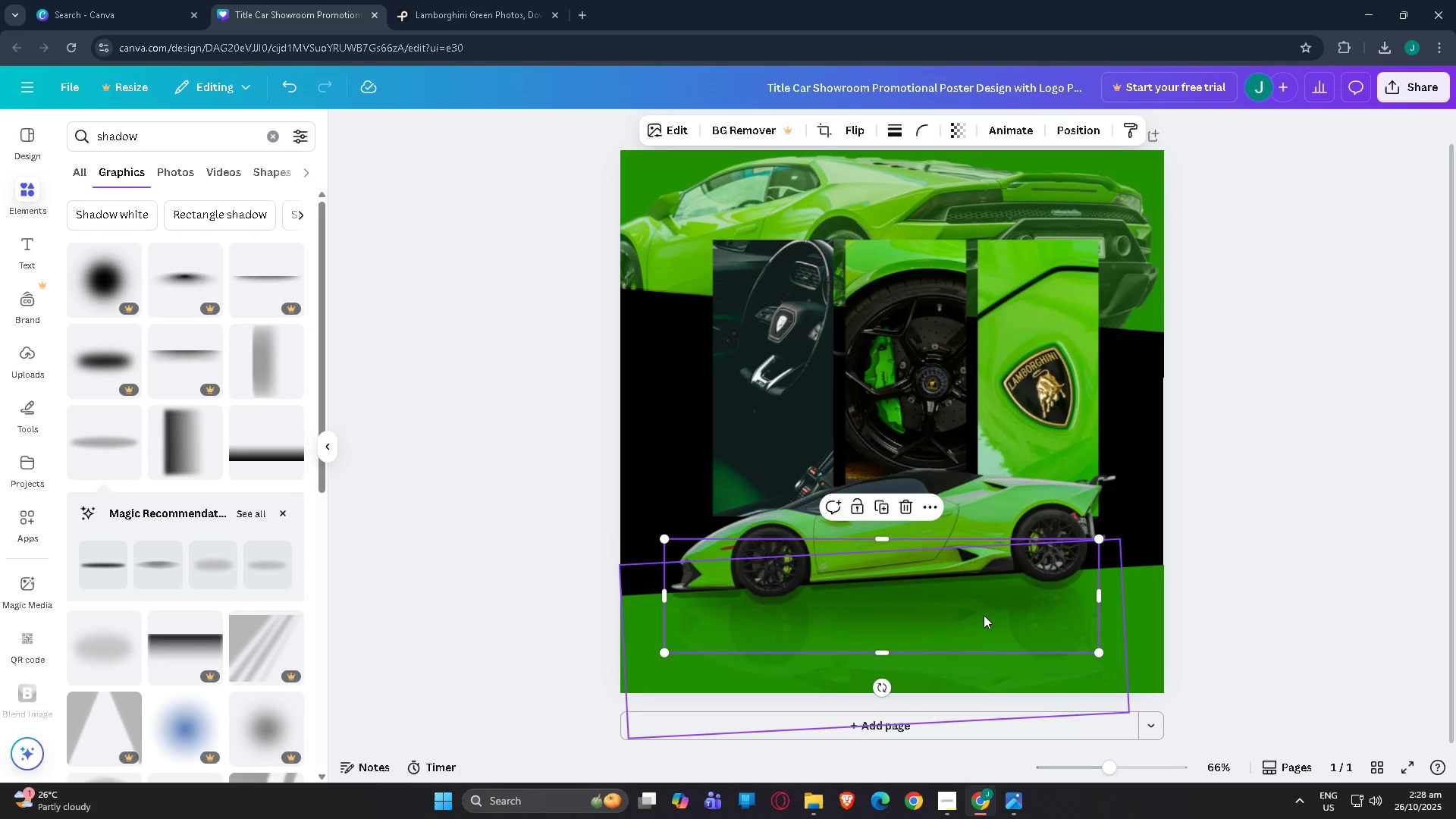 
key(Control+BracketLeft)
 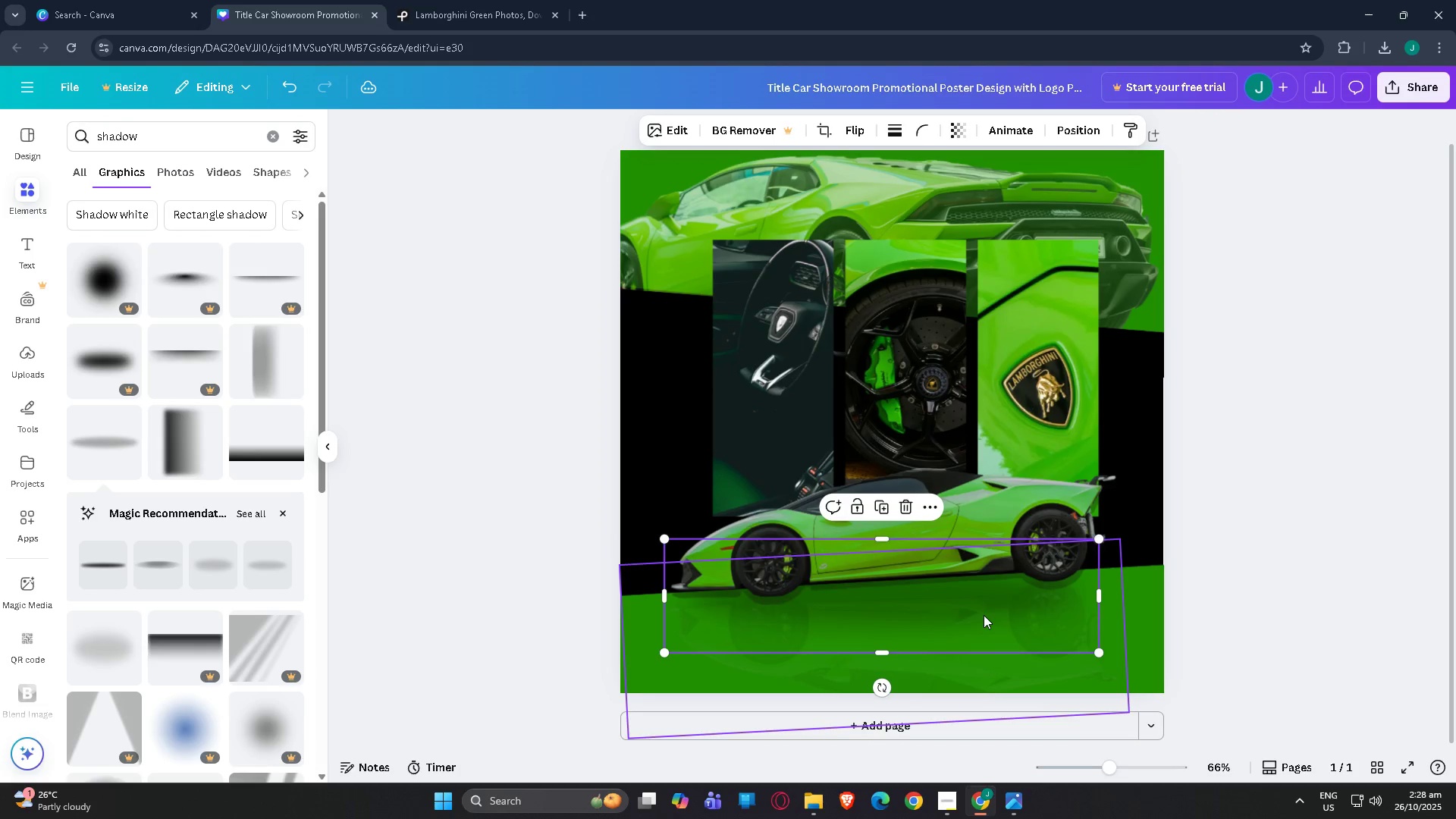 
key(Control+BracketLeft)
 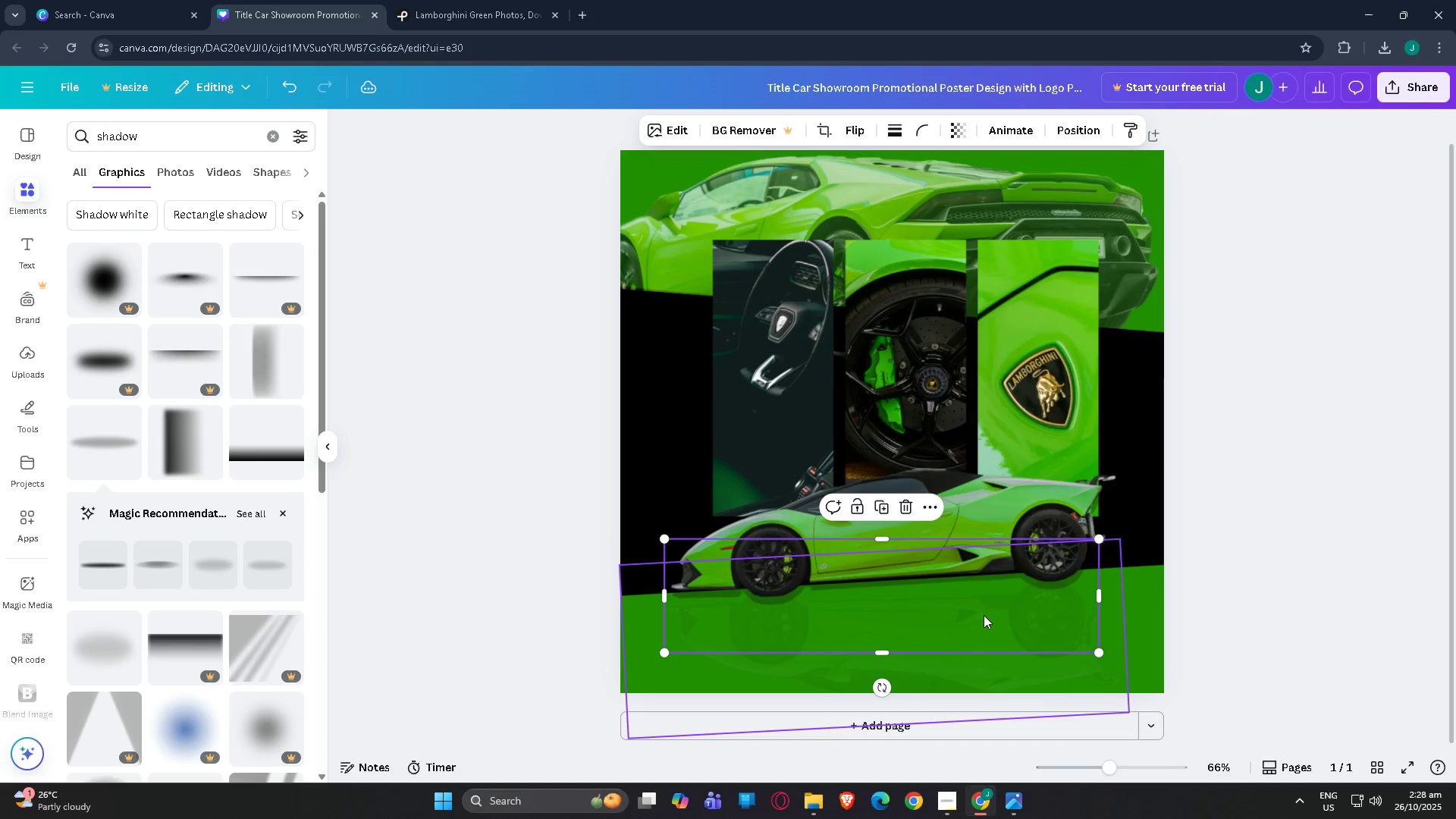 
key(Control+BracketLeft)
 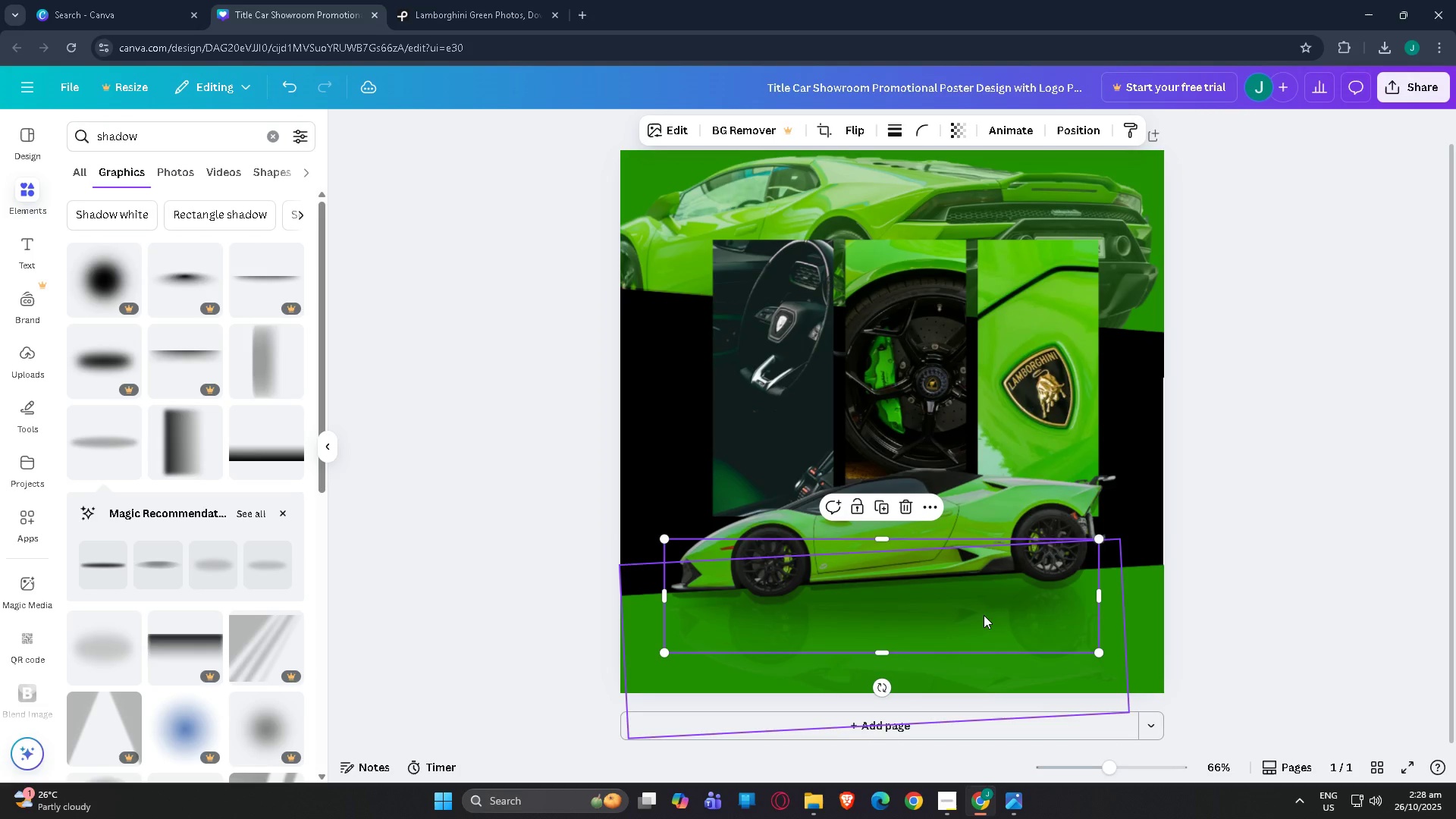 
key(Control+BracketRight)
 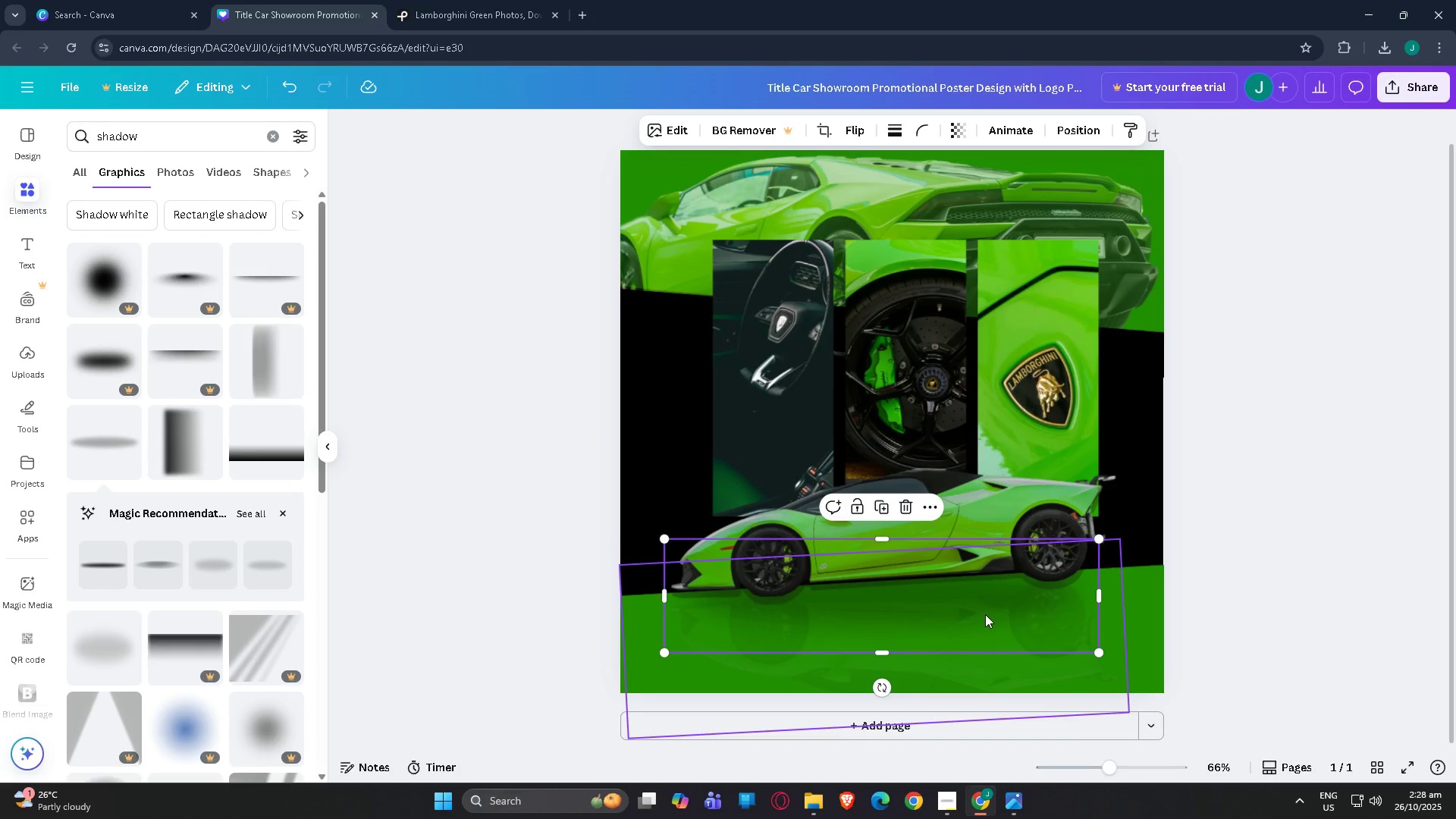 
left_click_drag(start_coordinate=[974, 610], to_coordinate=[967, 606])
 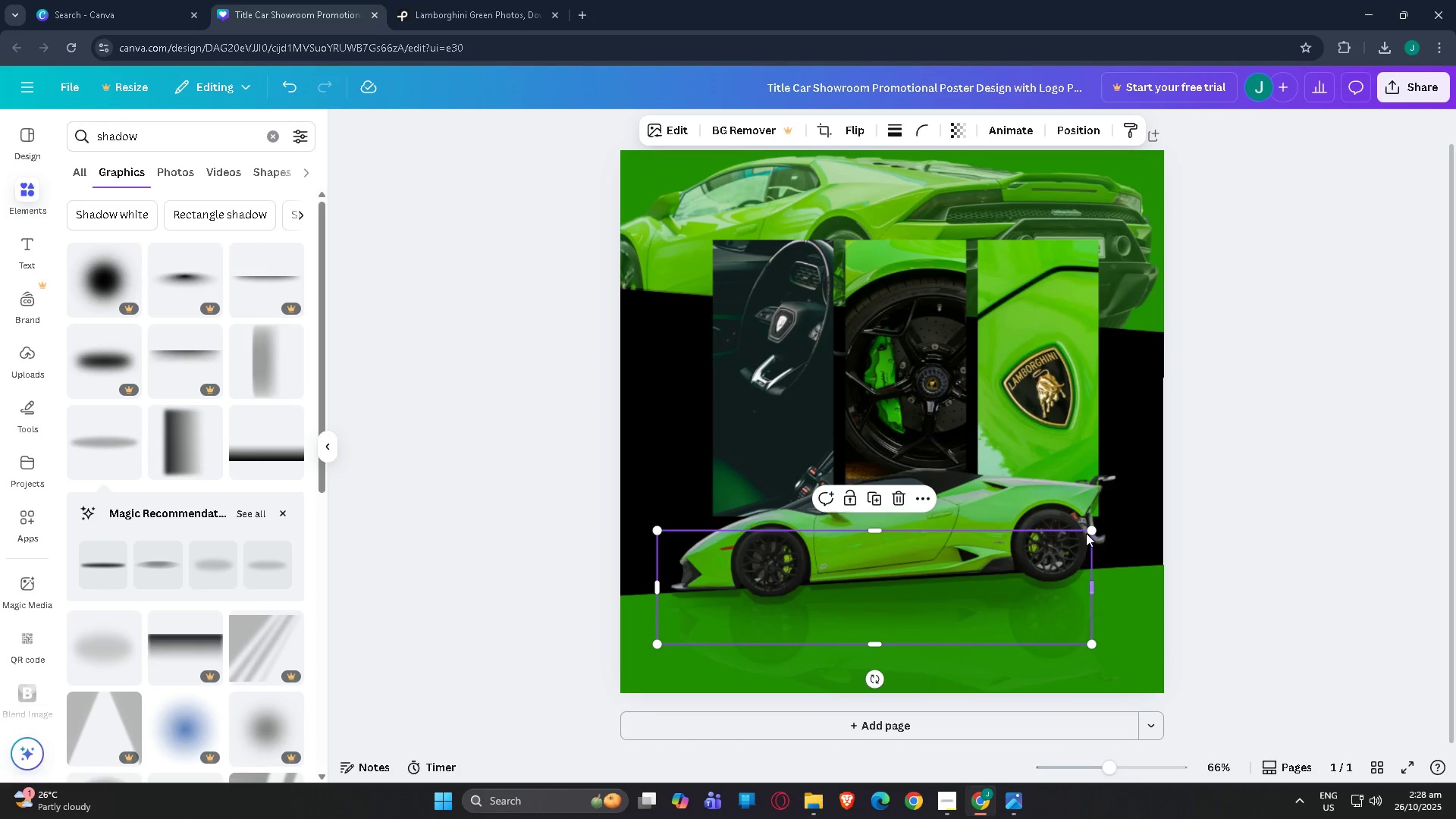 
left_click_drag(start_coordinate=[1093, 529], to_coordinate=[1112, 516])
 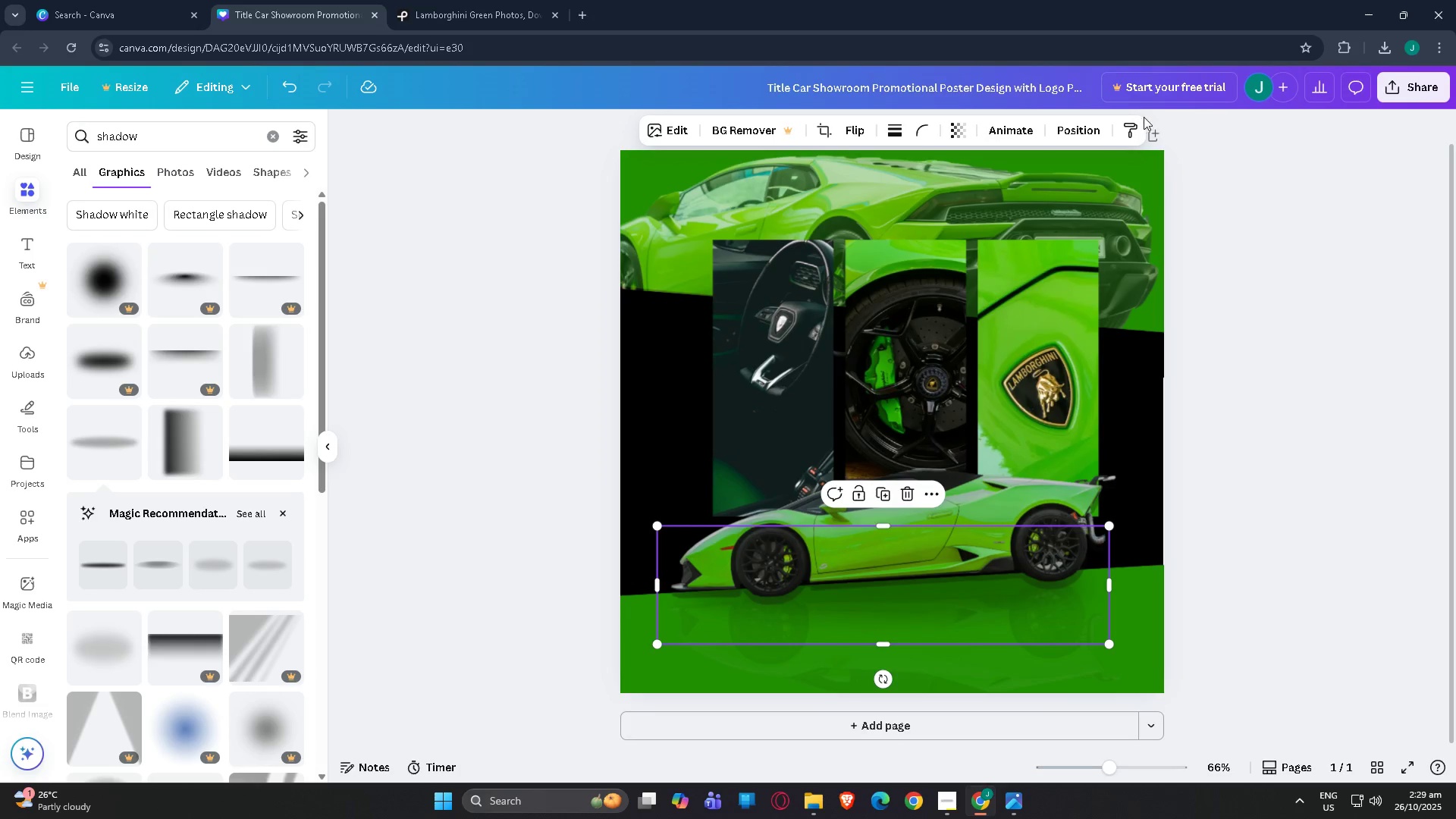 
left_click([1079, 131])
 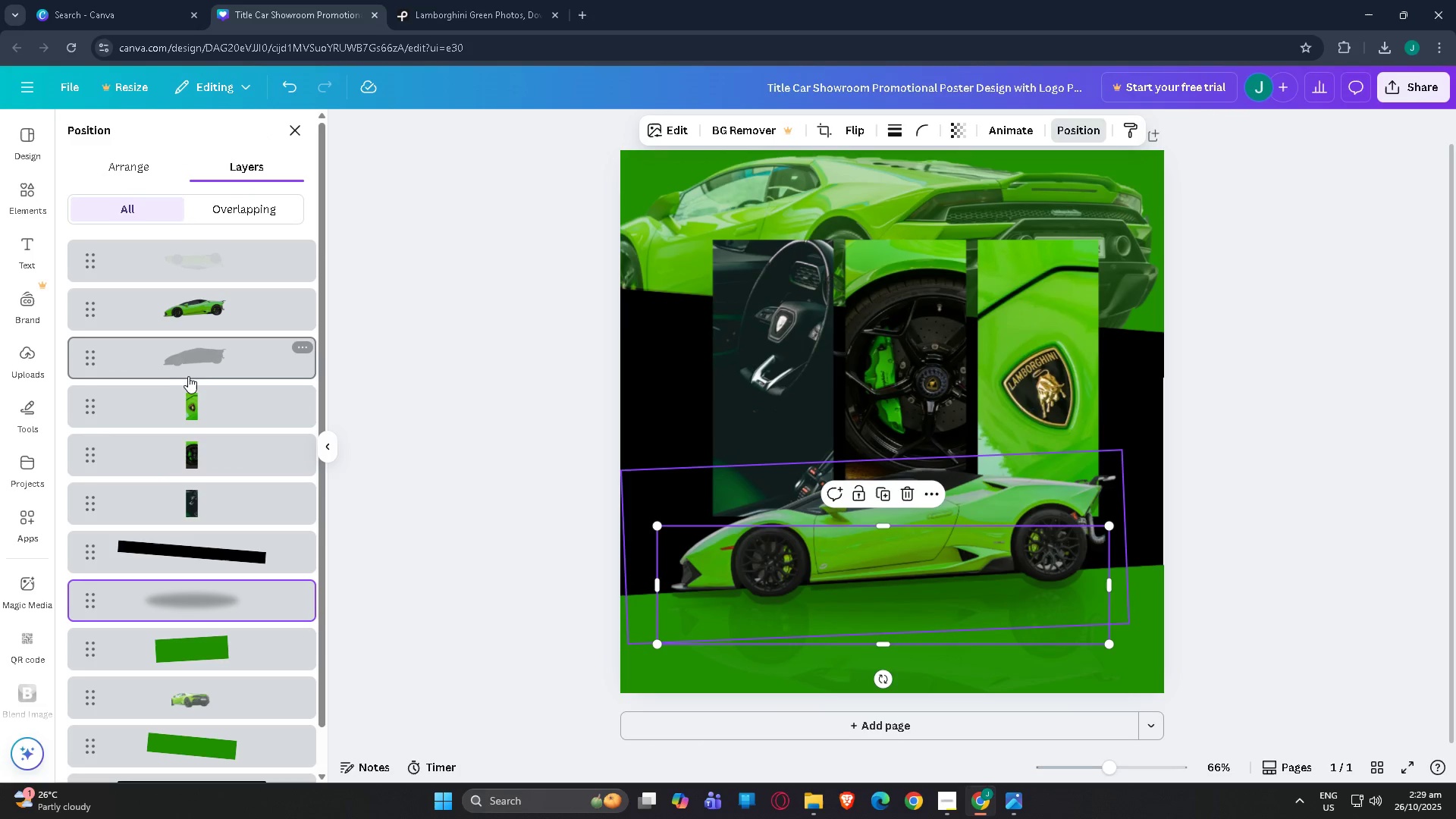 
left_click([190, 370])
 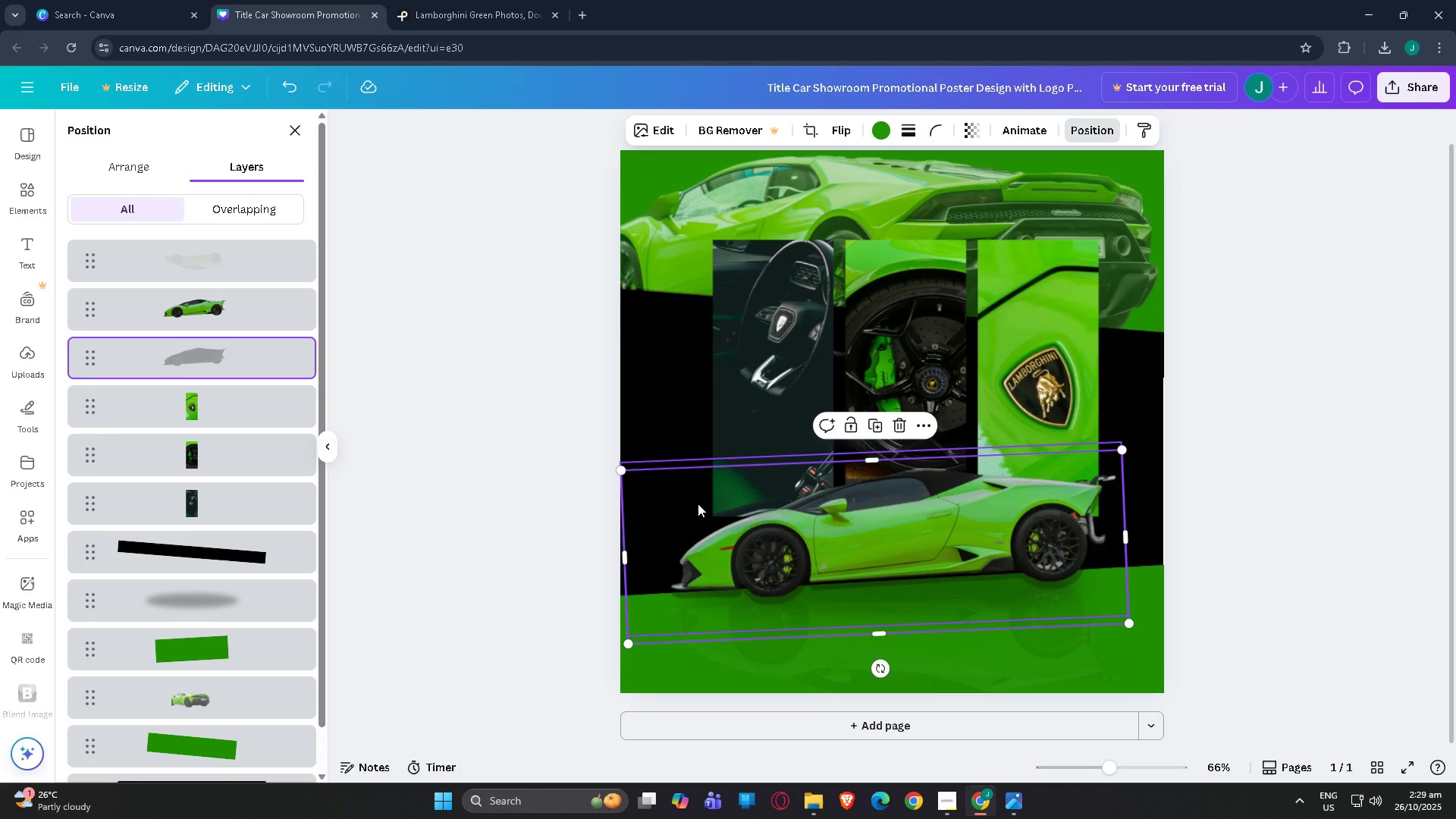 
left_click_drag(start_coordinate=[710, 494], to_coordinate=[714, 491])
 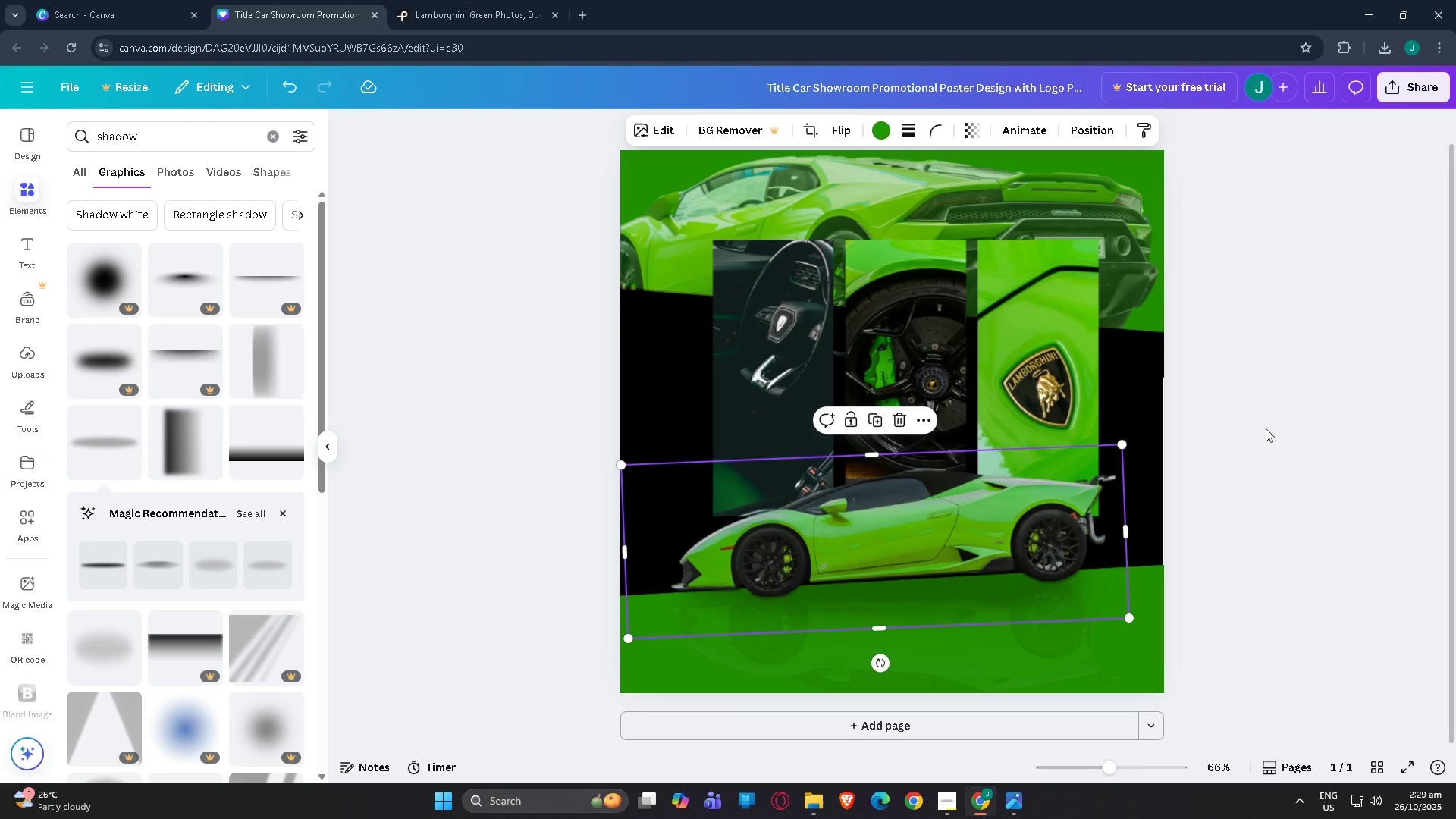 
double_click([1269, 427])
 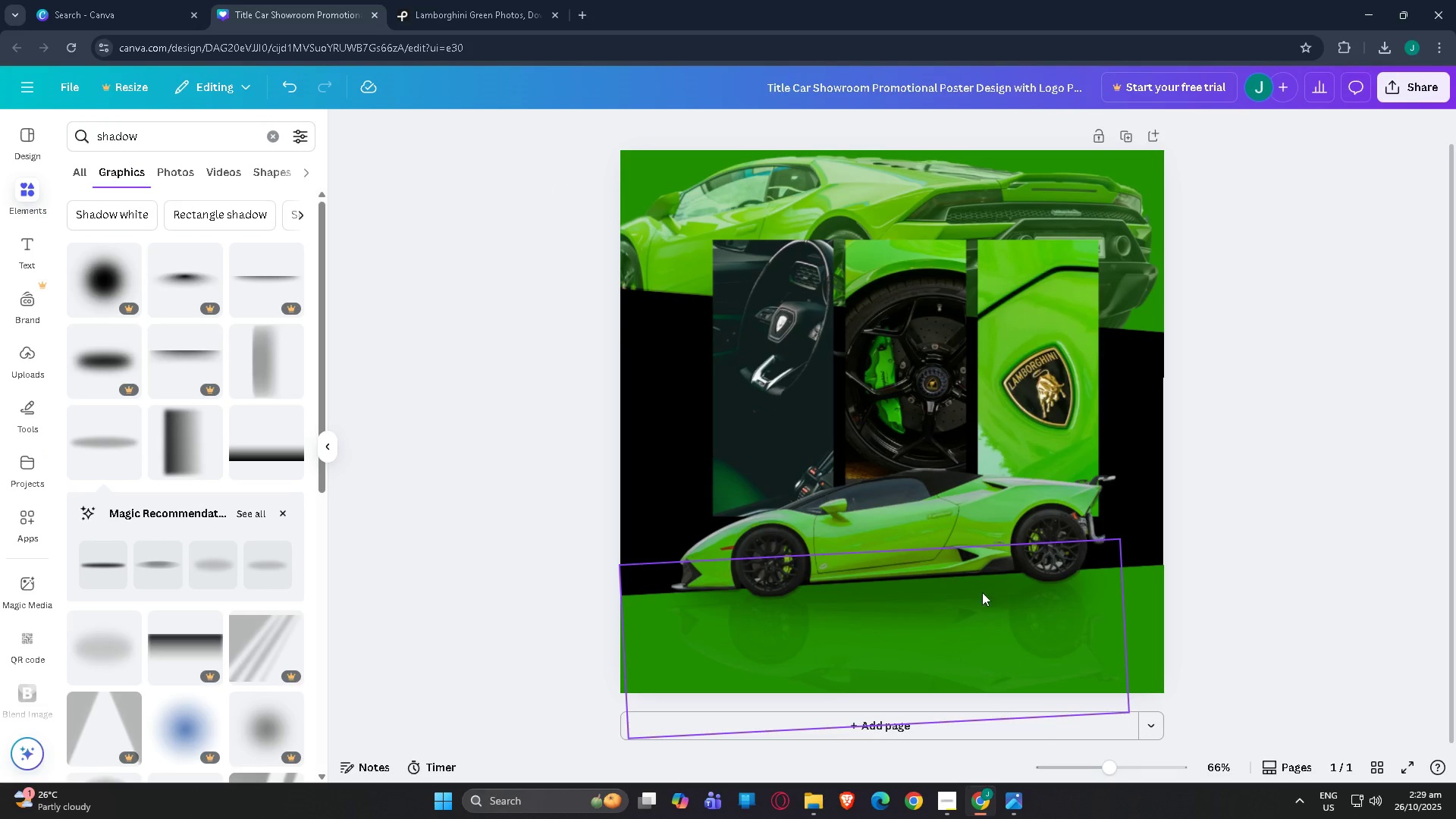 
left_click_drag(start_coordinate=[1381, 500], to_coordinate=[1381, 497])
 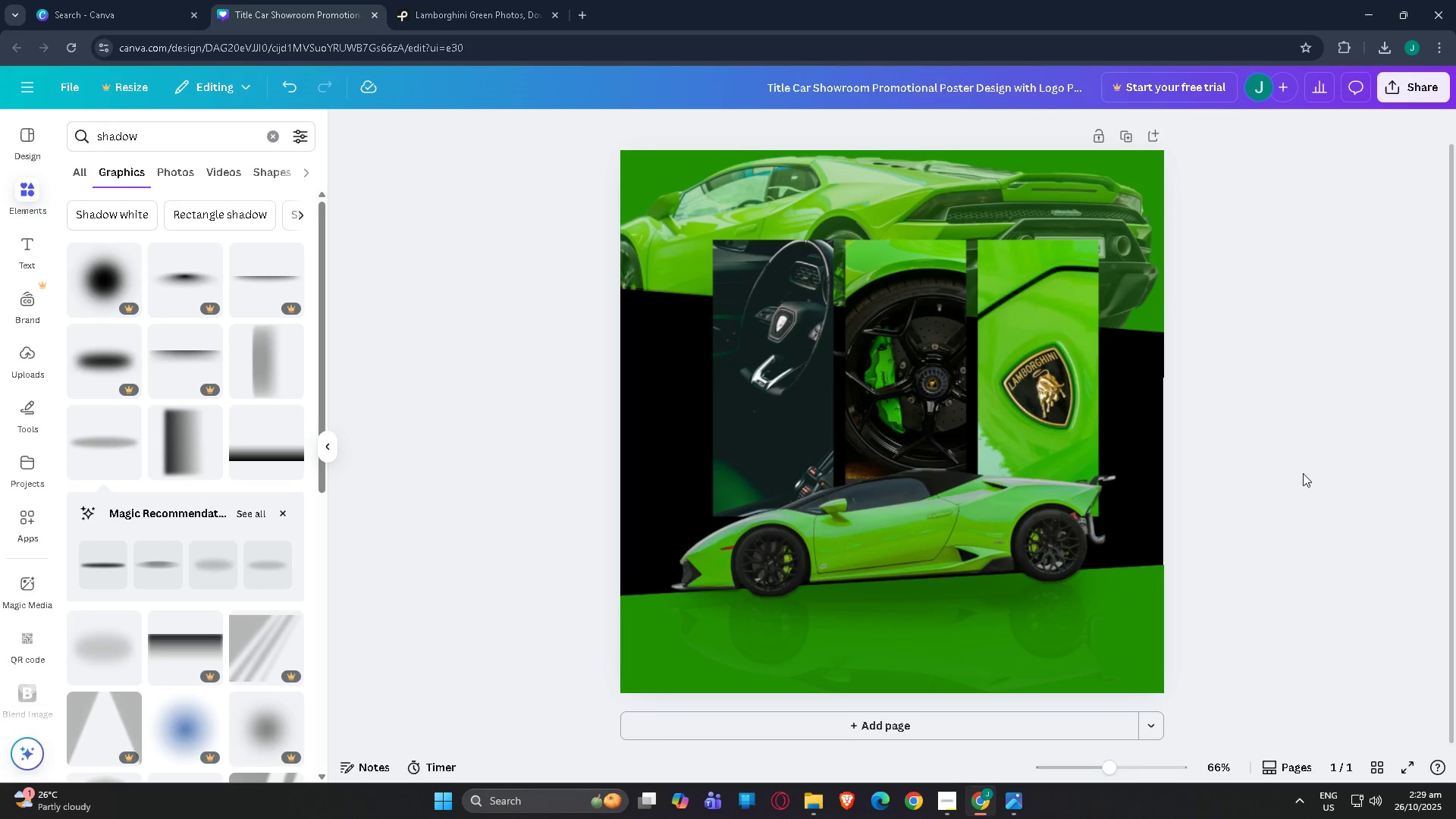 
scroll: coordinate [1259, 454], scroll_direction: up, amount: 5.0
 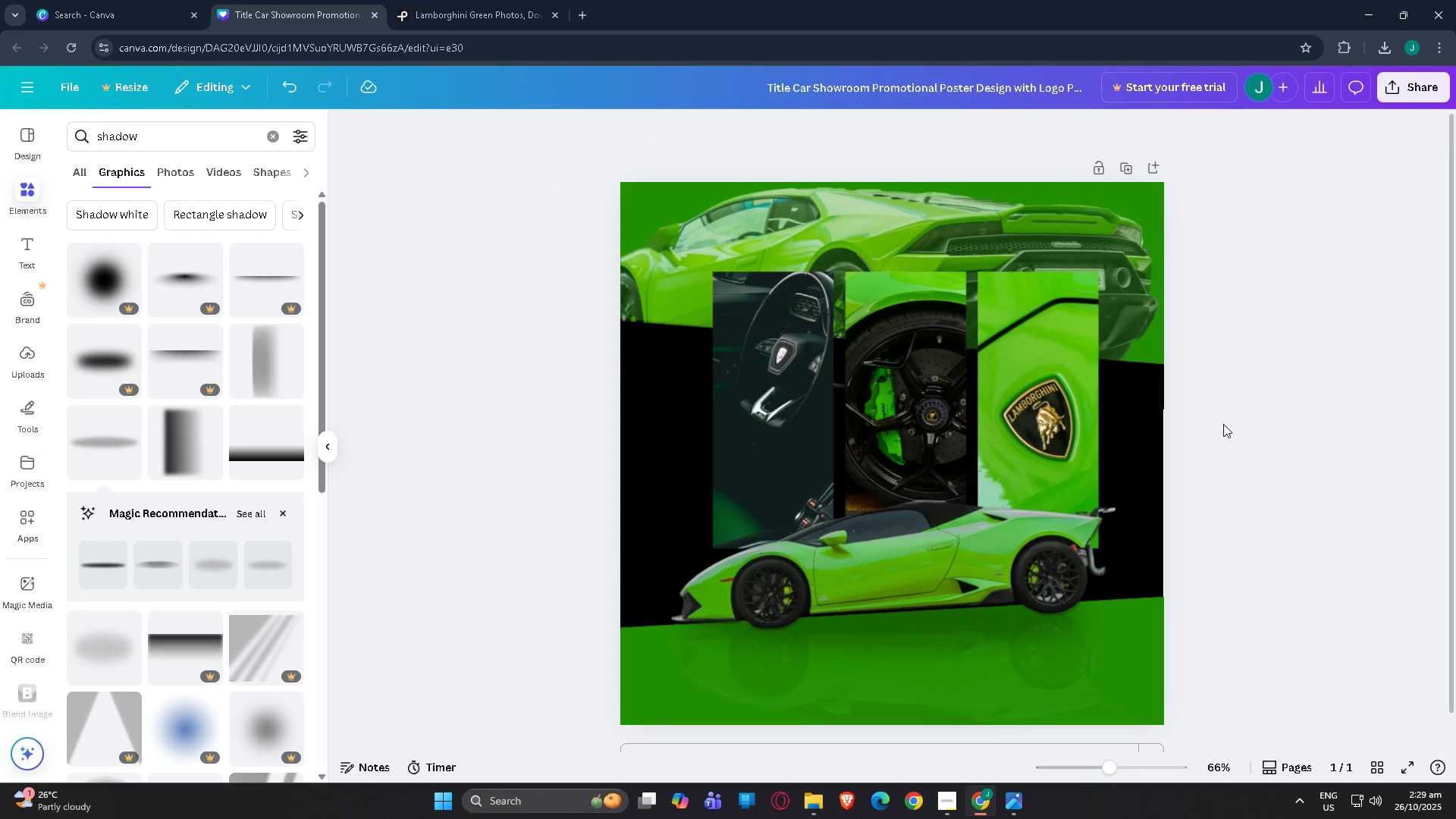 
scroll: coordinate [1221, 412], scroll_direction: down, amount: 2.0
 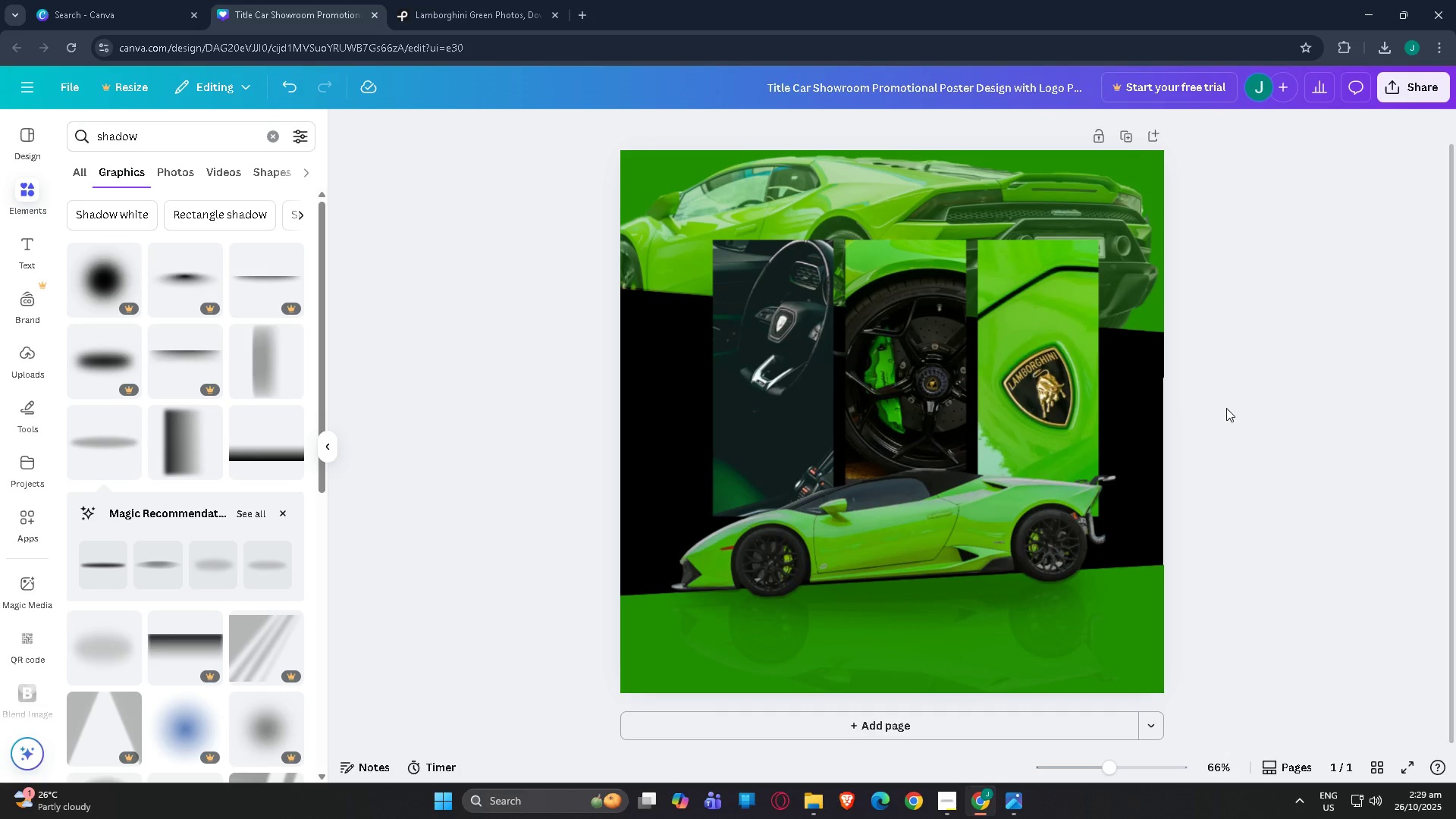 
scroll: coordinate [1227, 409], scroll_direction: none, amount: 0.0
 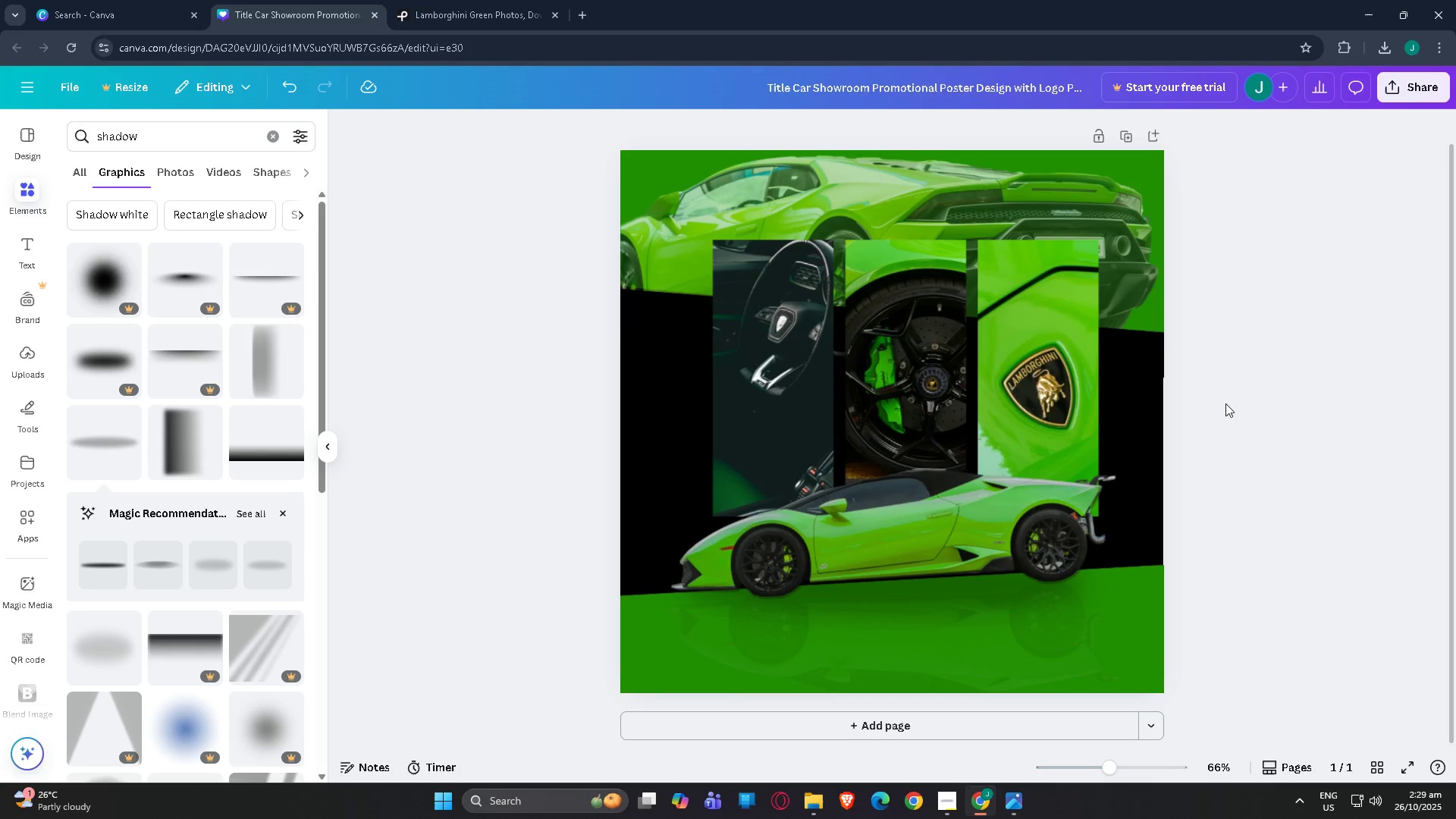 
scroll: coordinate [1209, 405], scroll_direction: down, amount: 2.0
 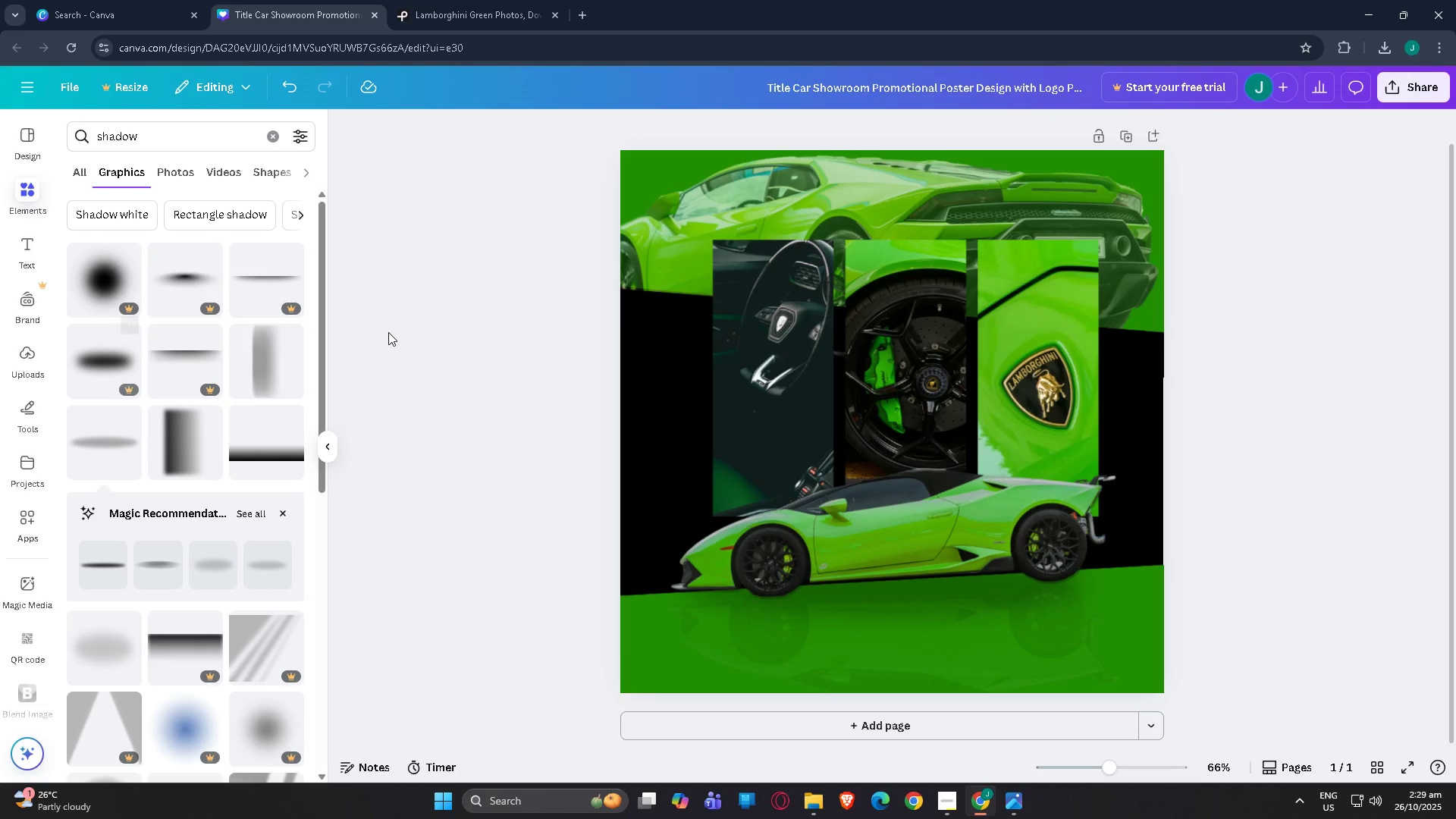 
scroll: coordinate [546, 306], scroll_direction: up, amount: 9.0
 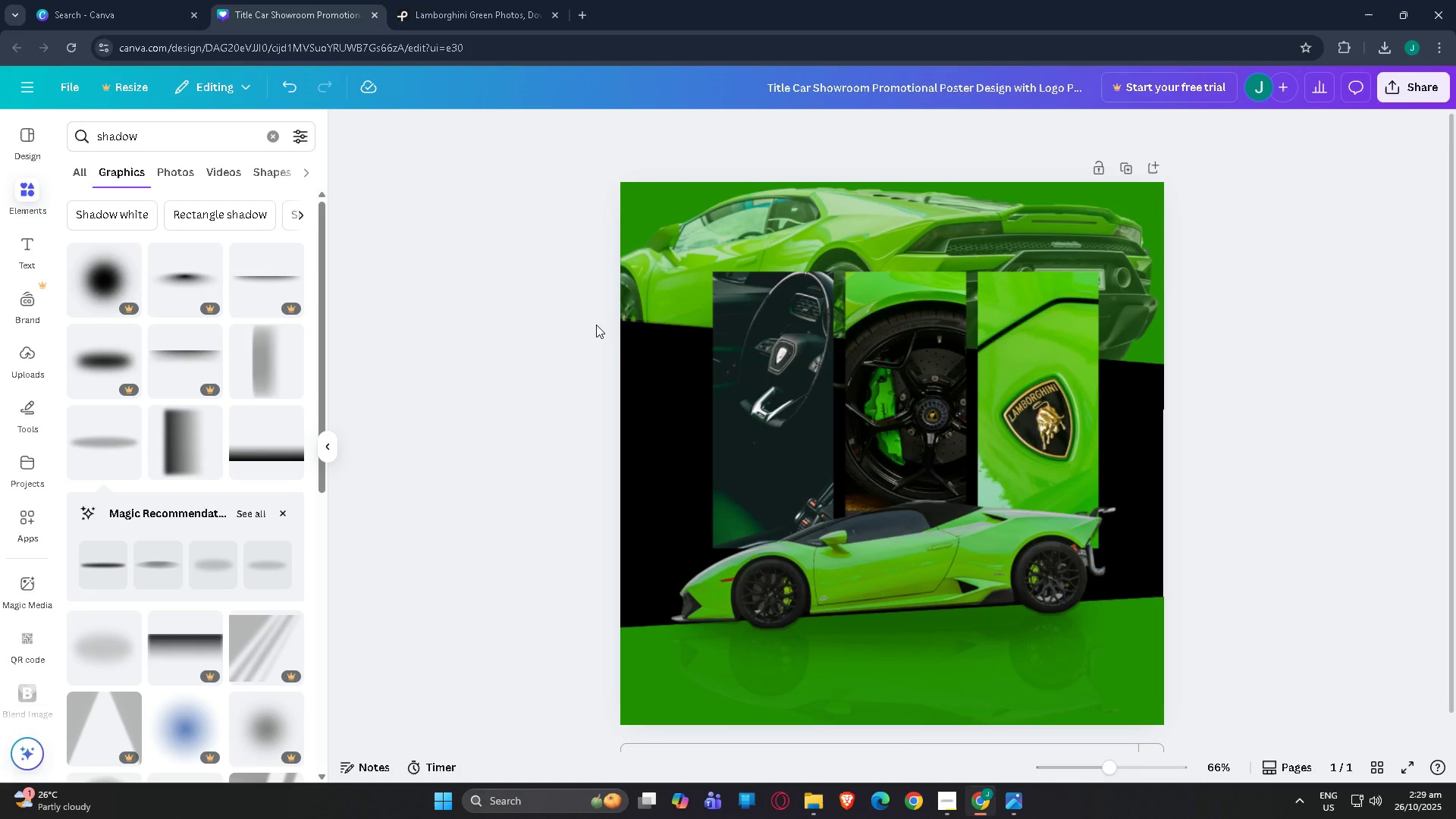 
scroll: coordinate [596, 325], scroll_direction: down, amount: 1.0
 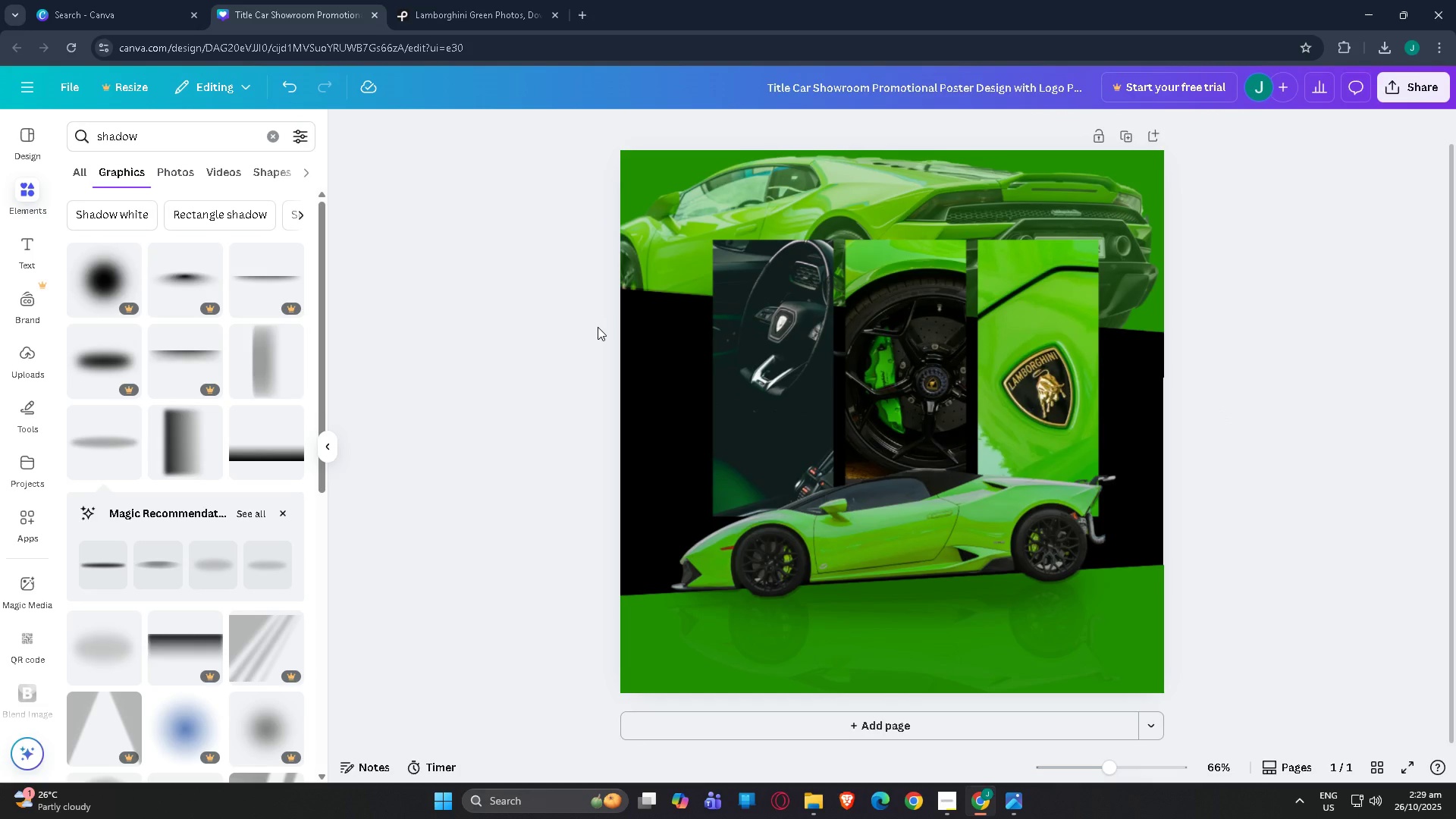 
scroll: coordinate [598, 331], scroll_direction: up, amount: 2.0
 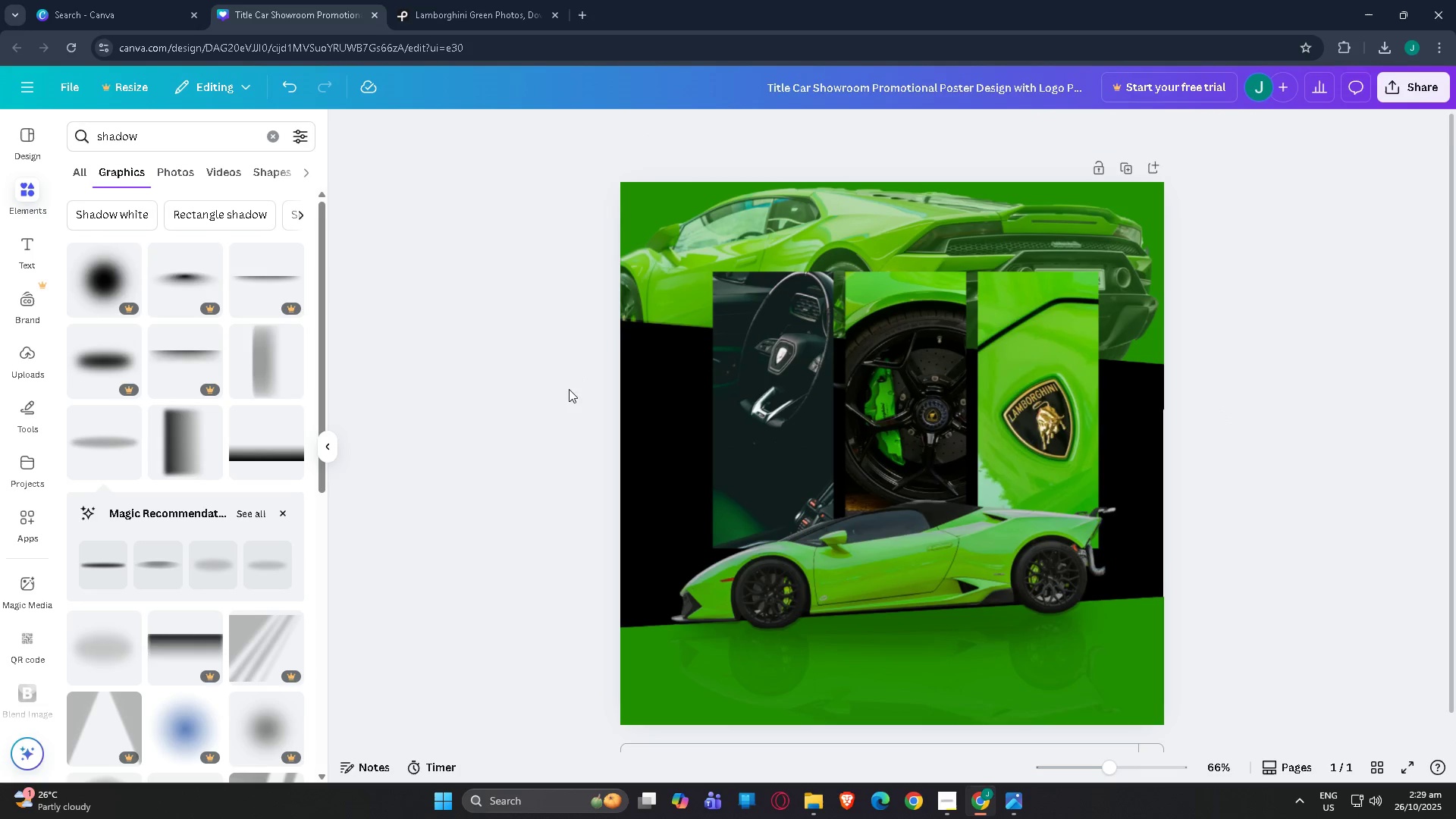 
scroll: coordinate [559, 398], scroll_direction: down, amount: 5.0
 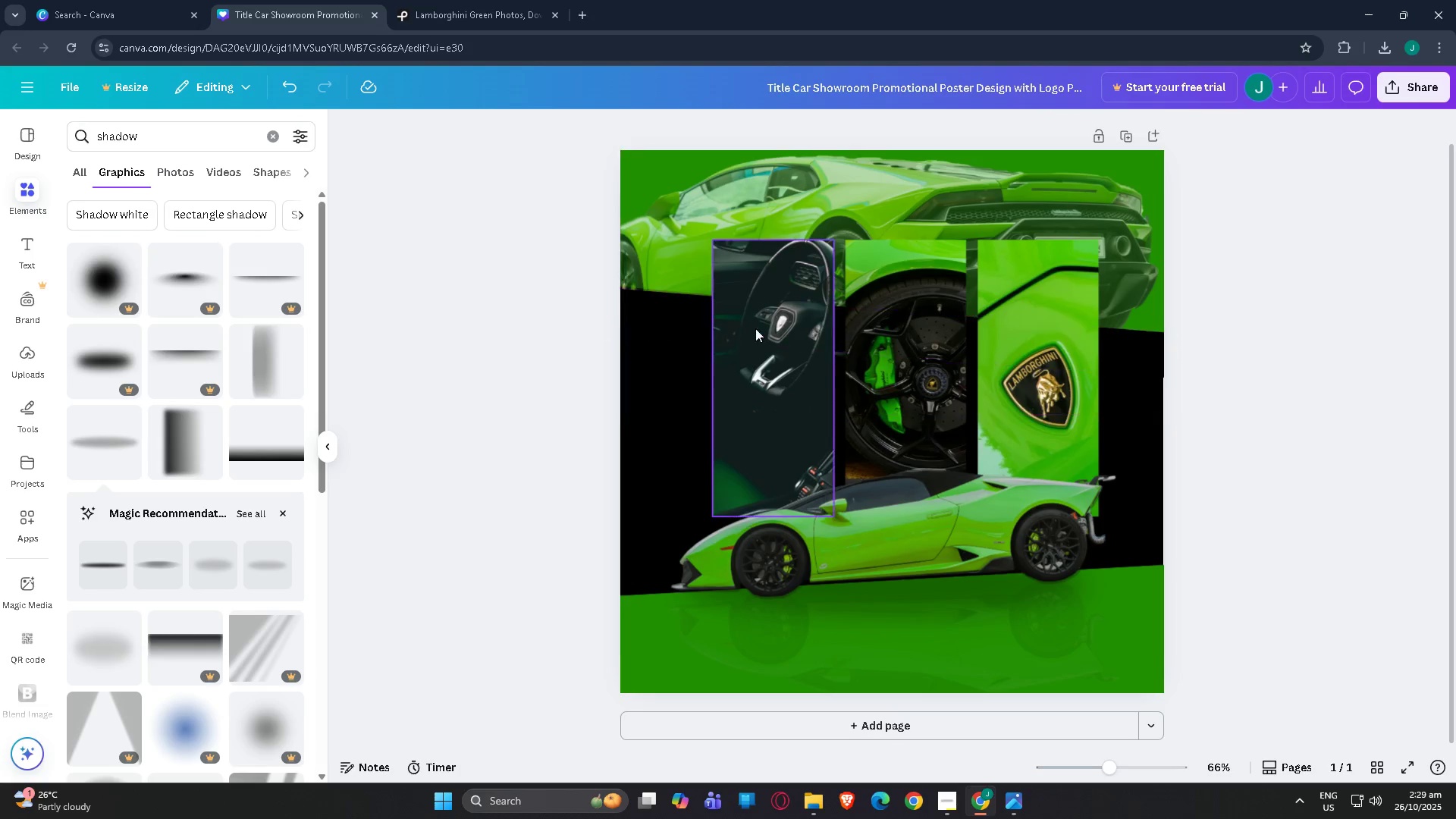 
wait(6.03)
 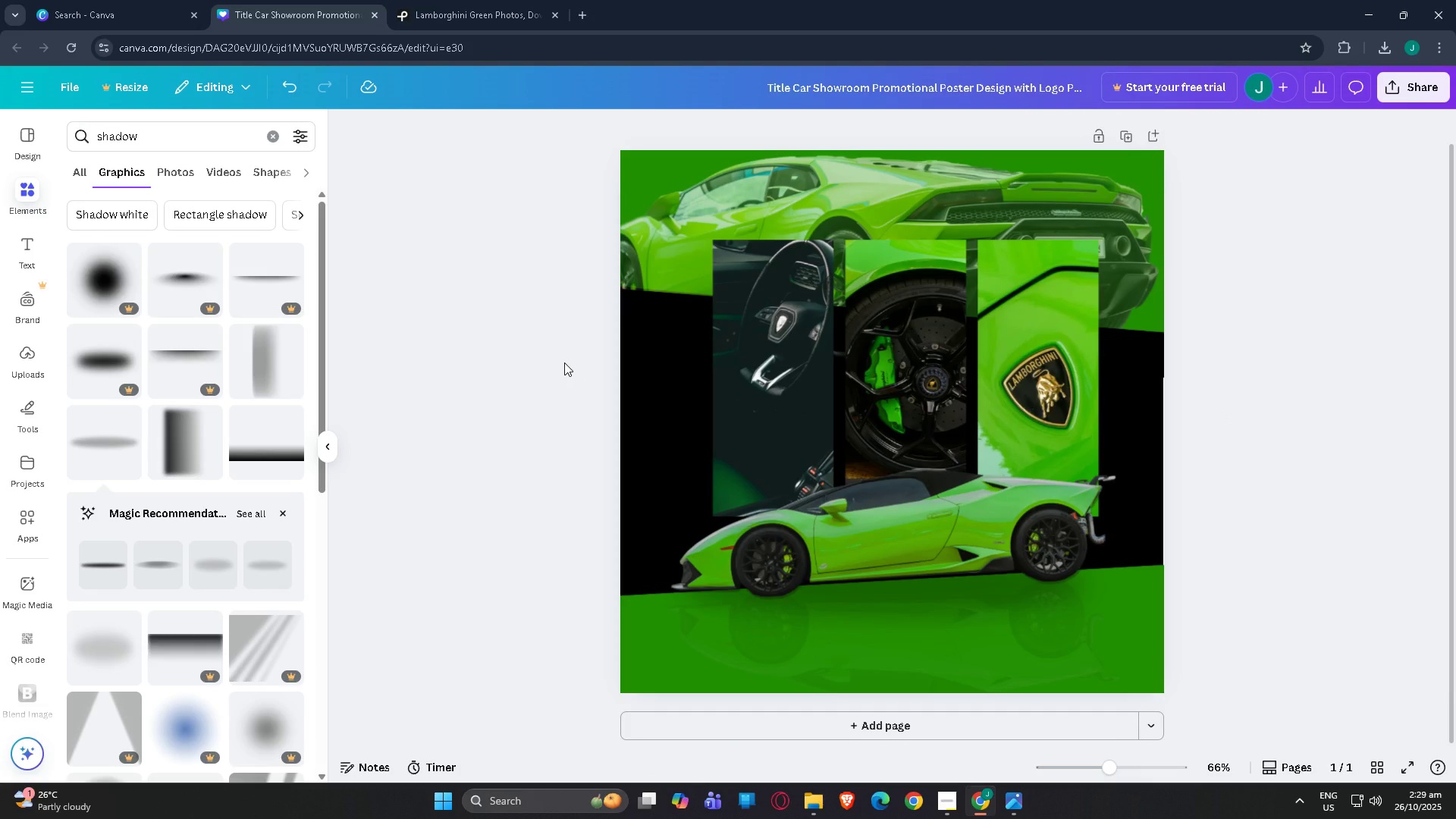 
scroll: coordinate [513, 416], scroll_direction: down, amount: 3.0
 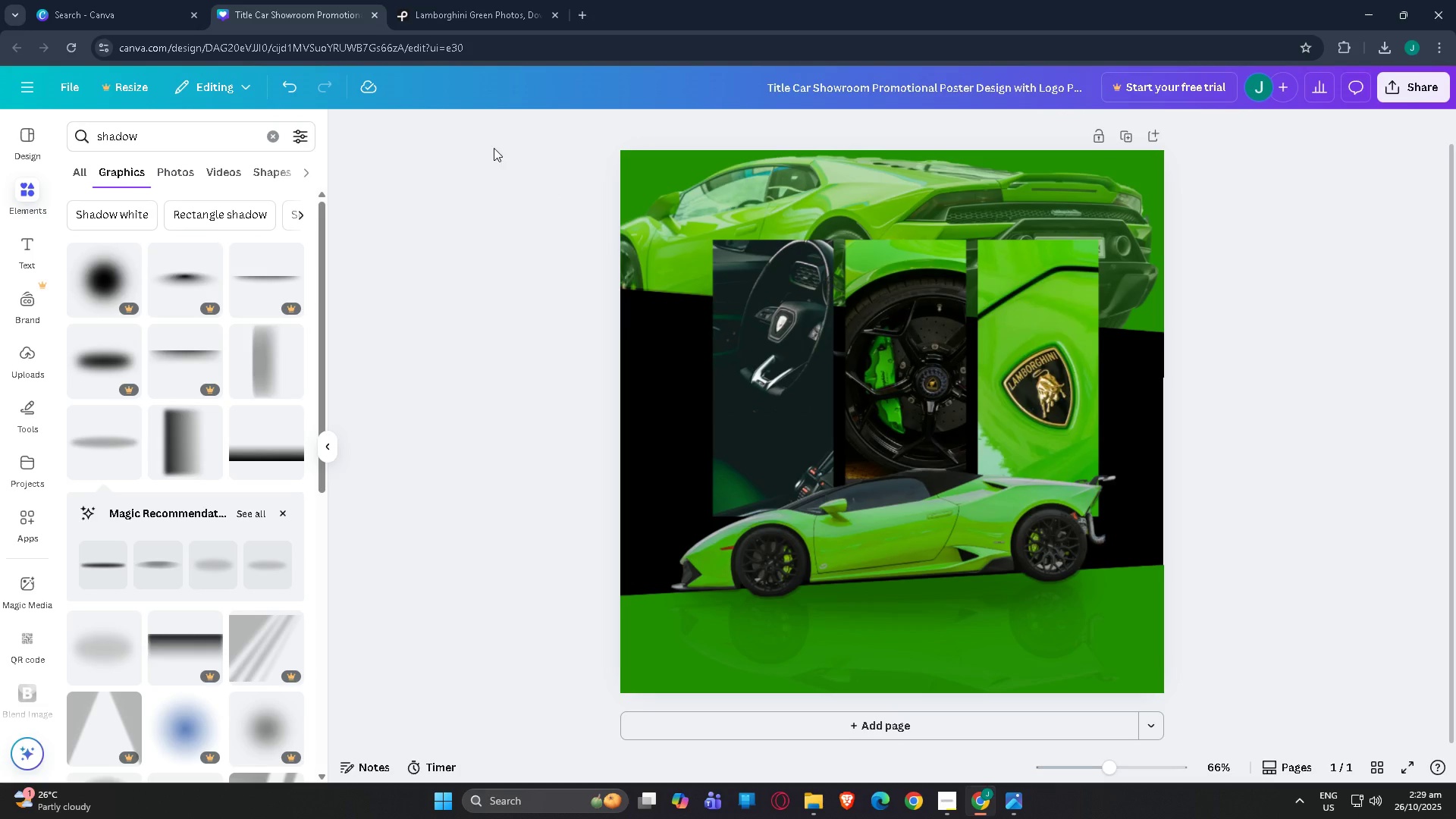 
left_click([442, 0])
 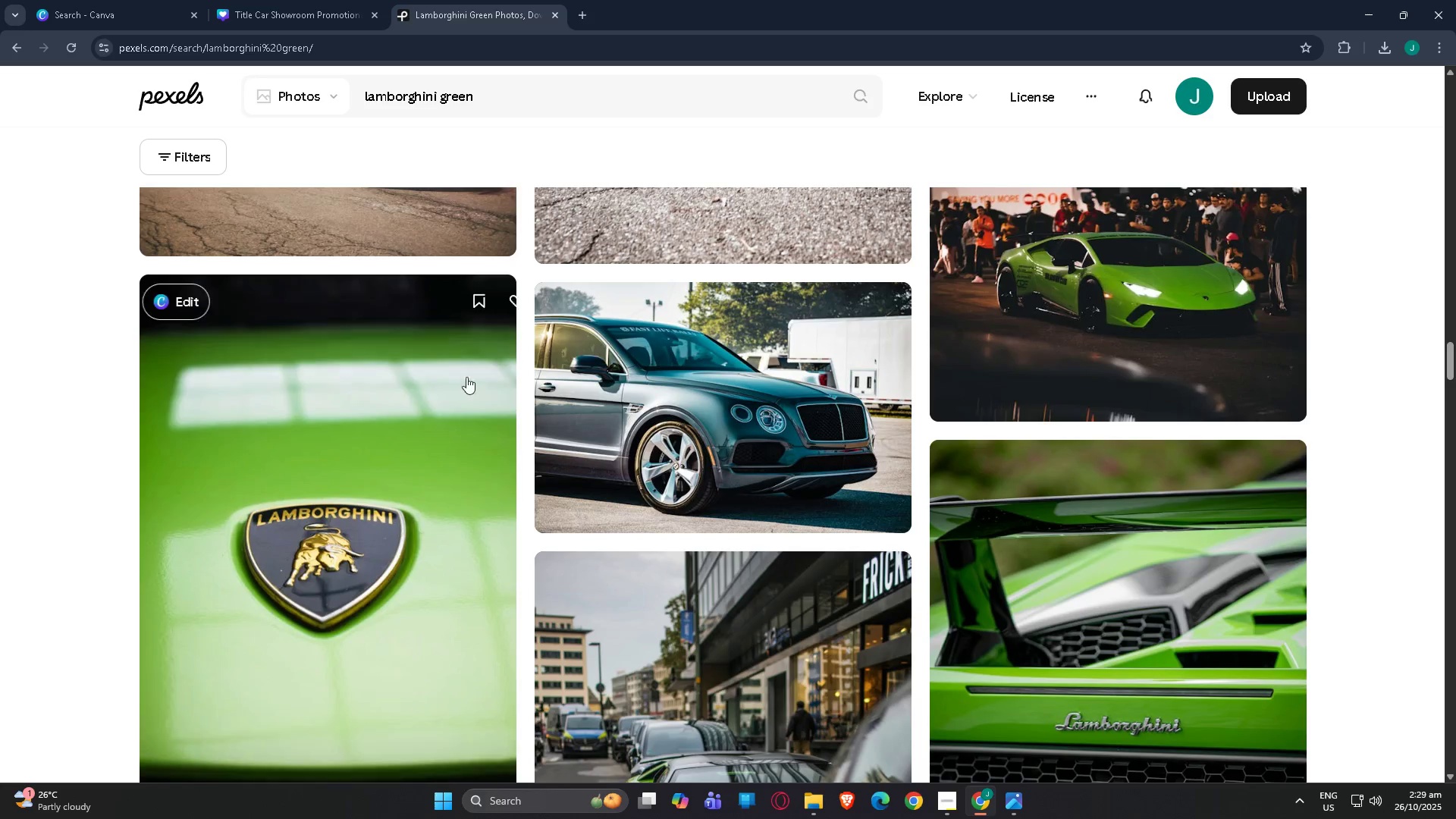 
scroll: coordinate [678, 406], scroll_direction: down, amount: 33.0
 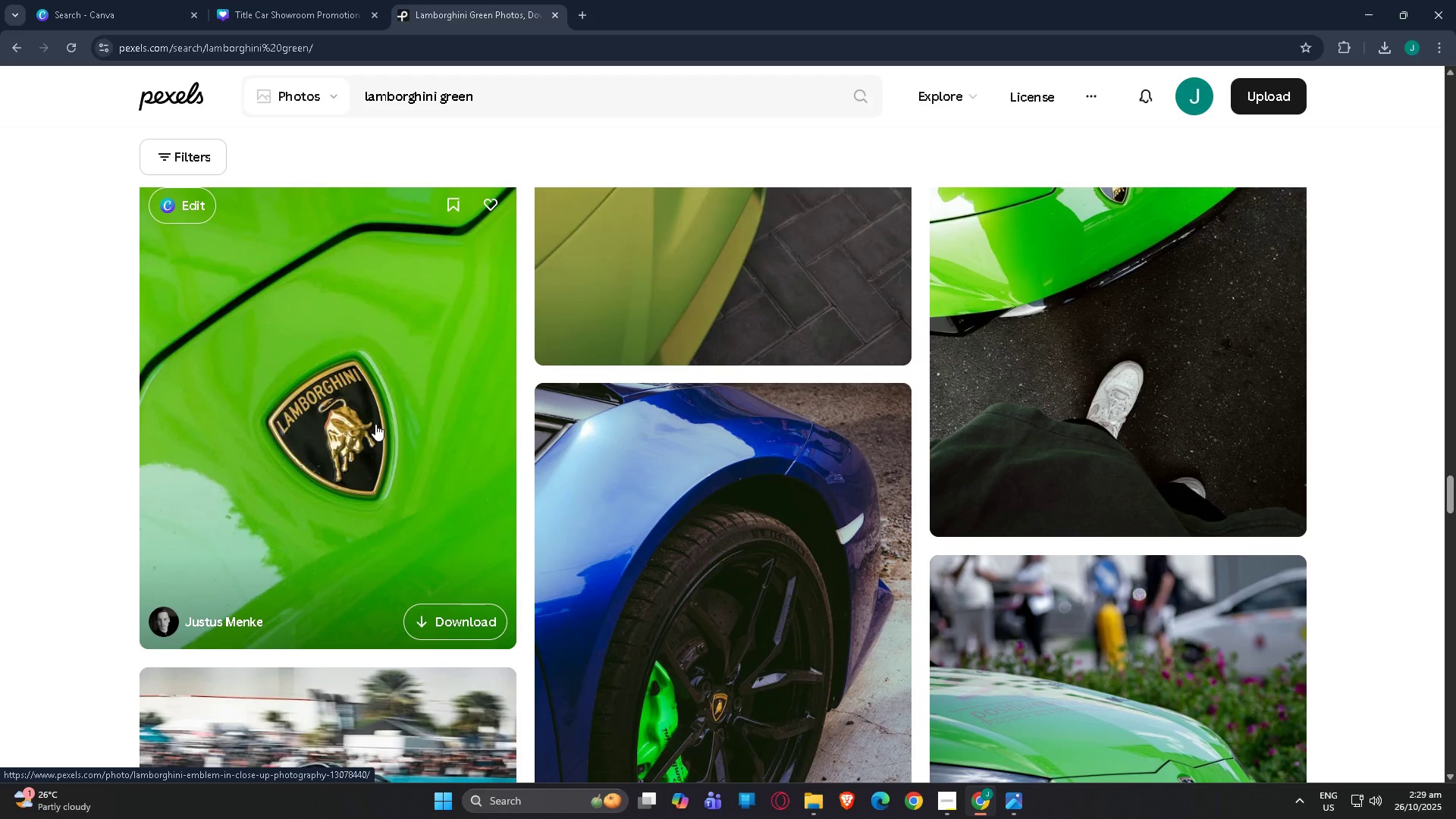 
wait(6.46)
 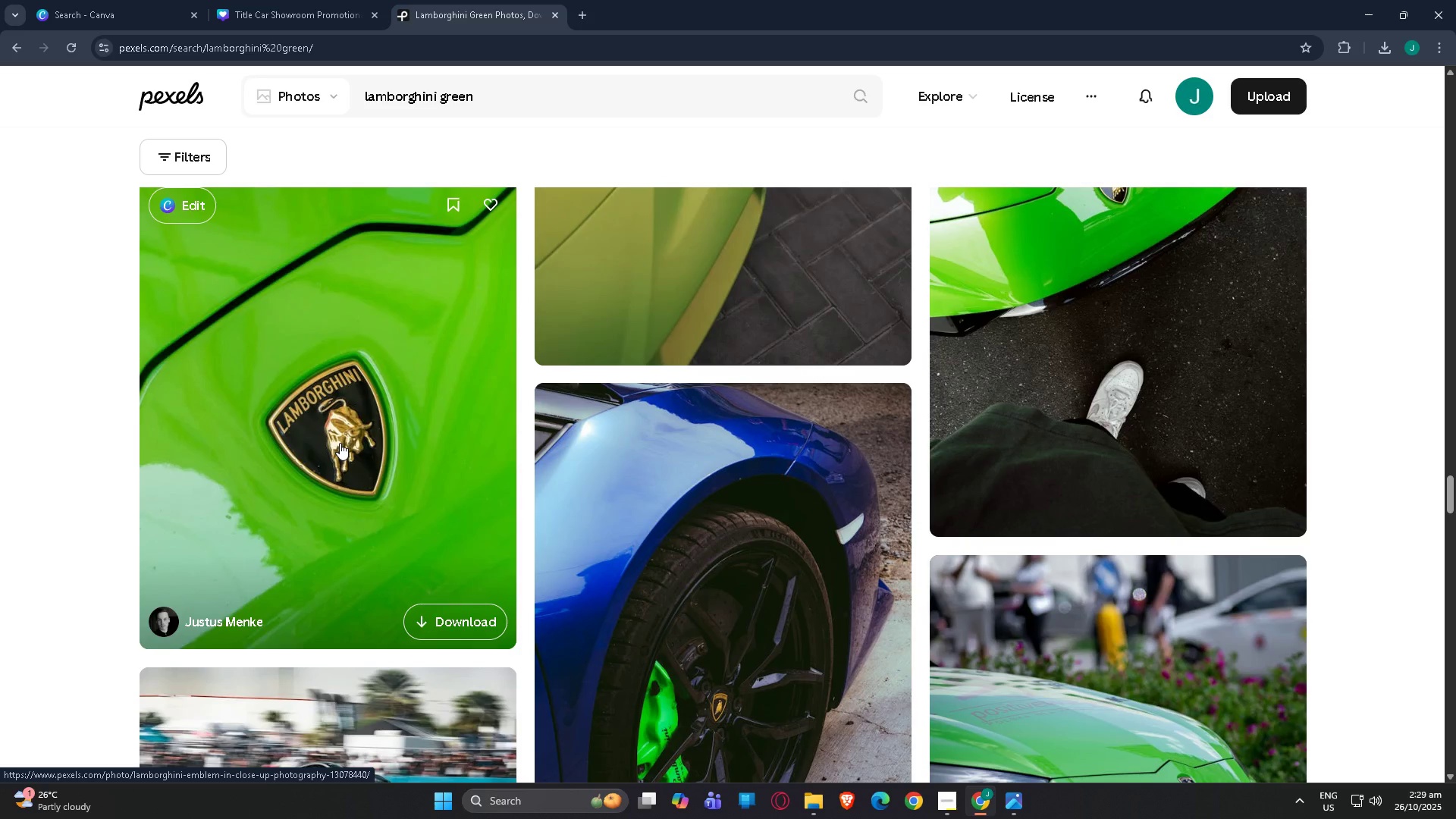 
left_click([816, 804])
 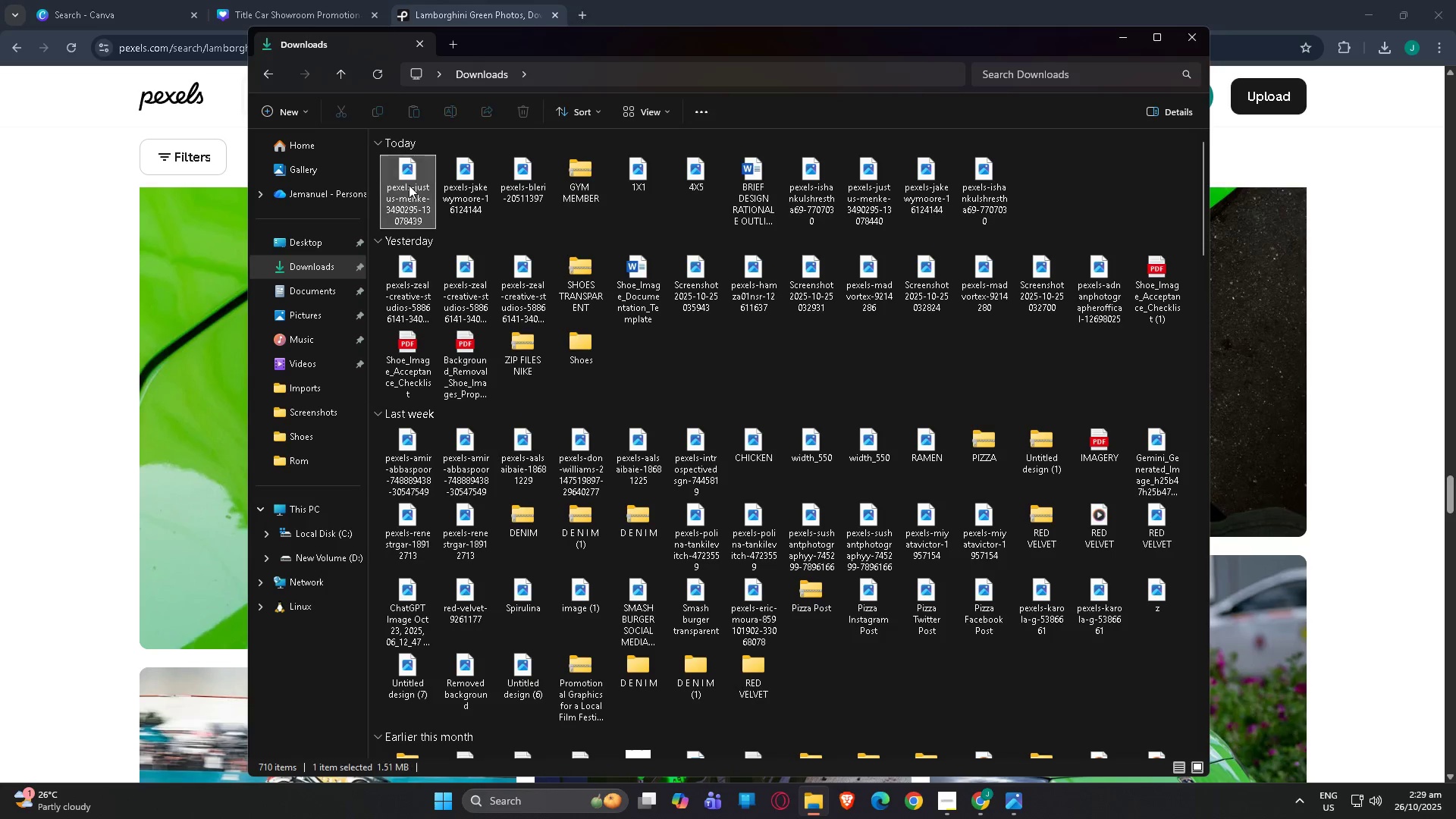 
double_click([409, 185])
 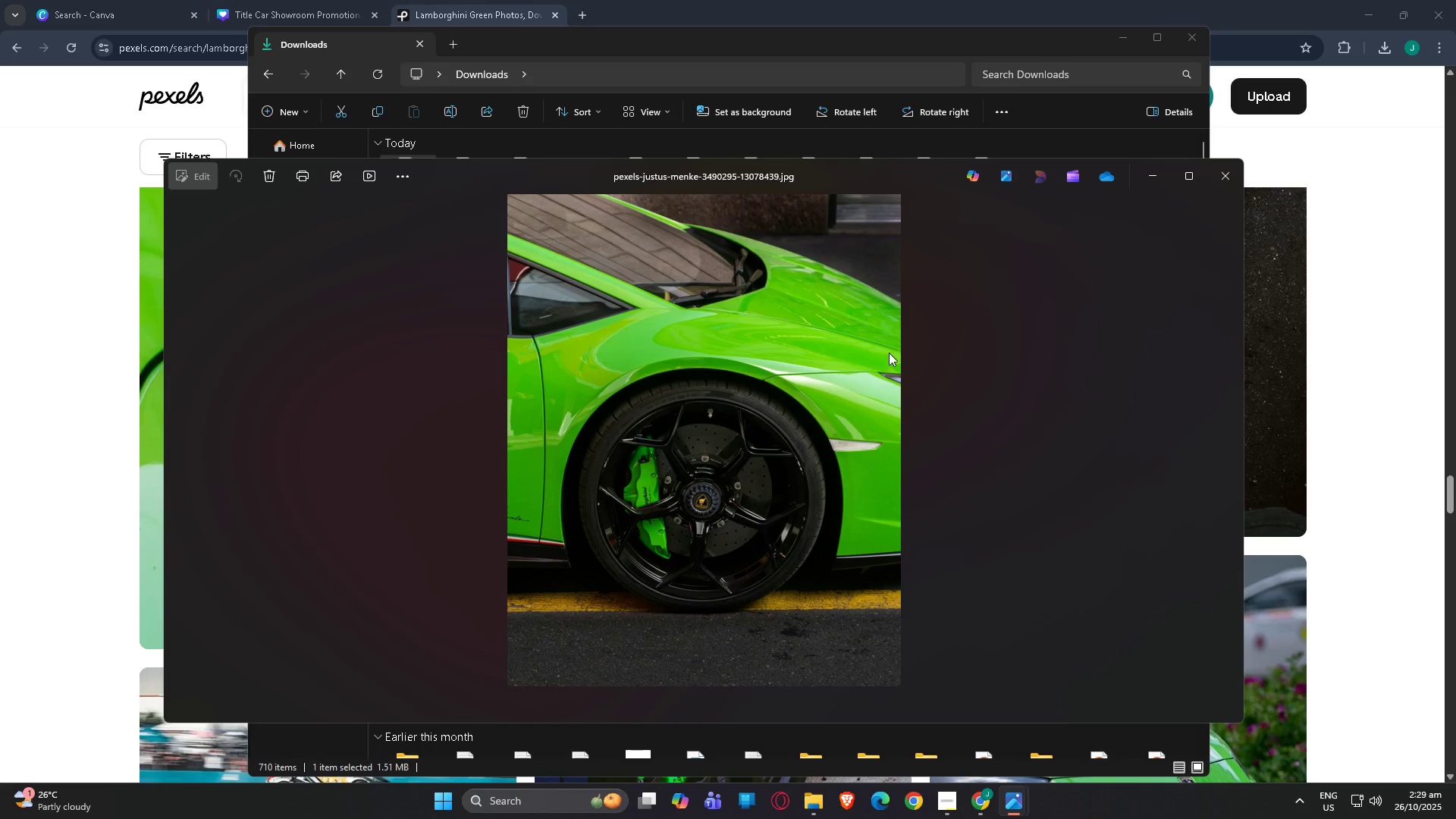 
key(ArrowRight)
 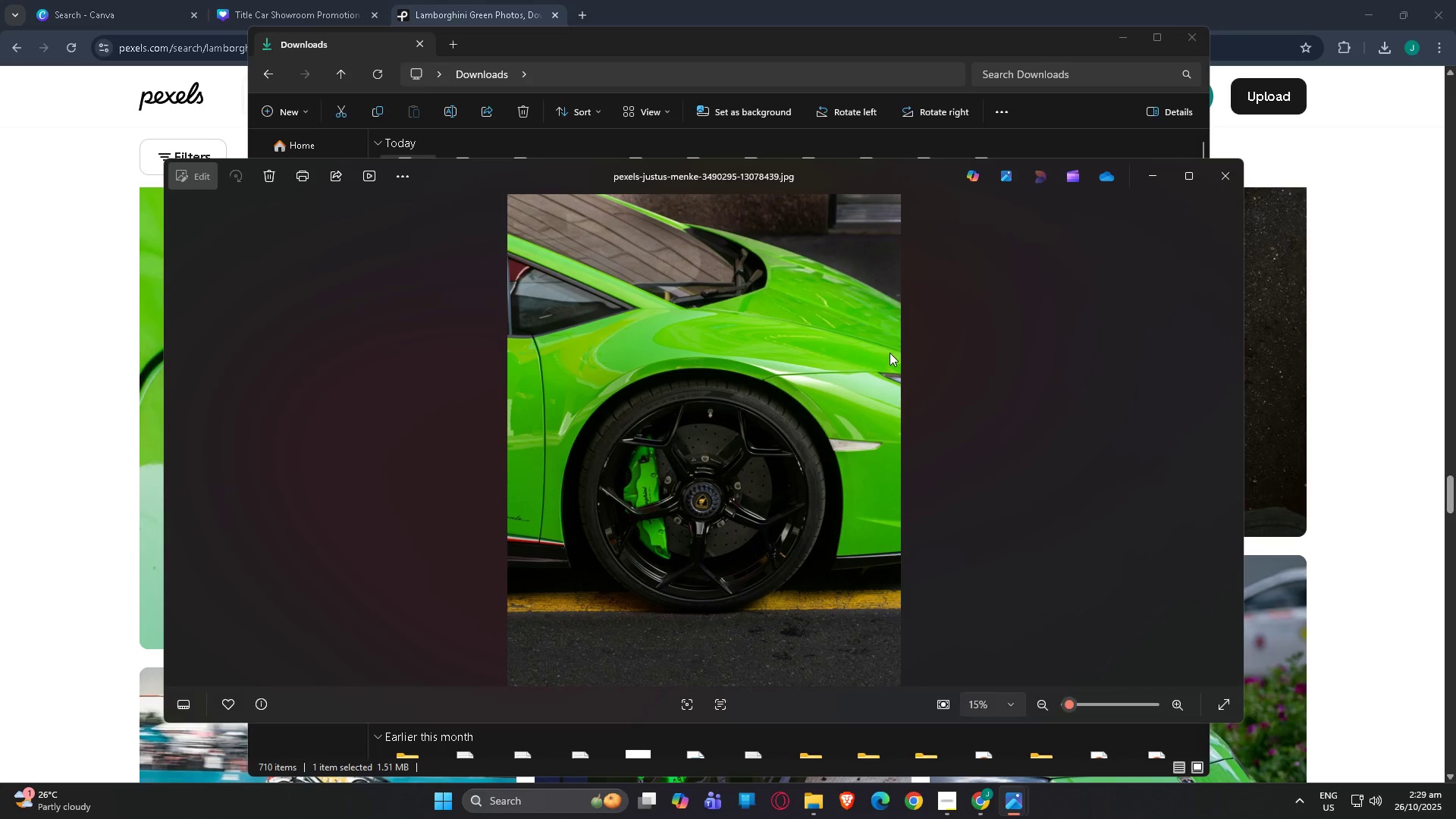 
key(ArrowRight)
 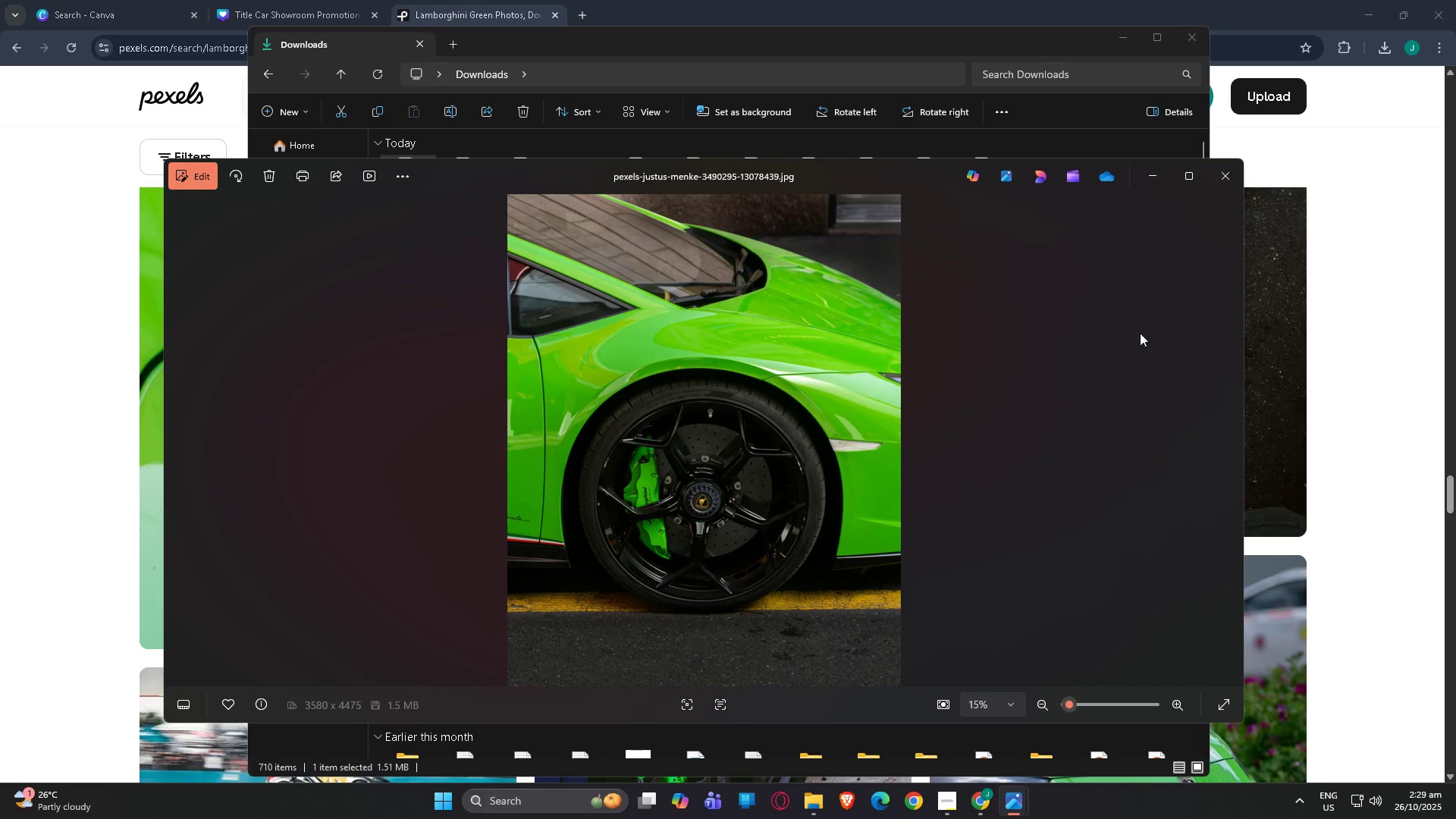 
key(ArrowRight)
 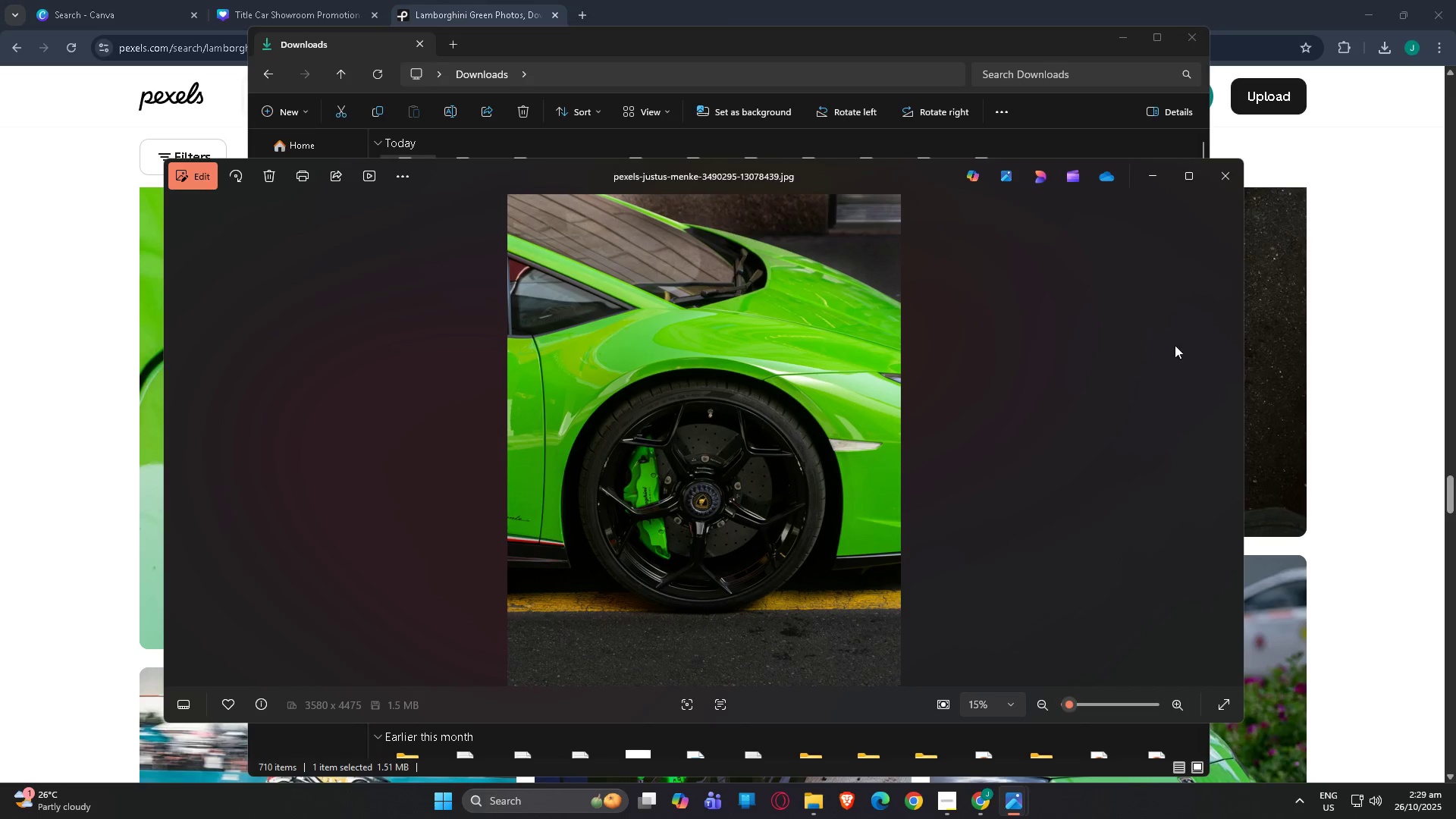 
key(ArrowRight)
 